 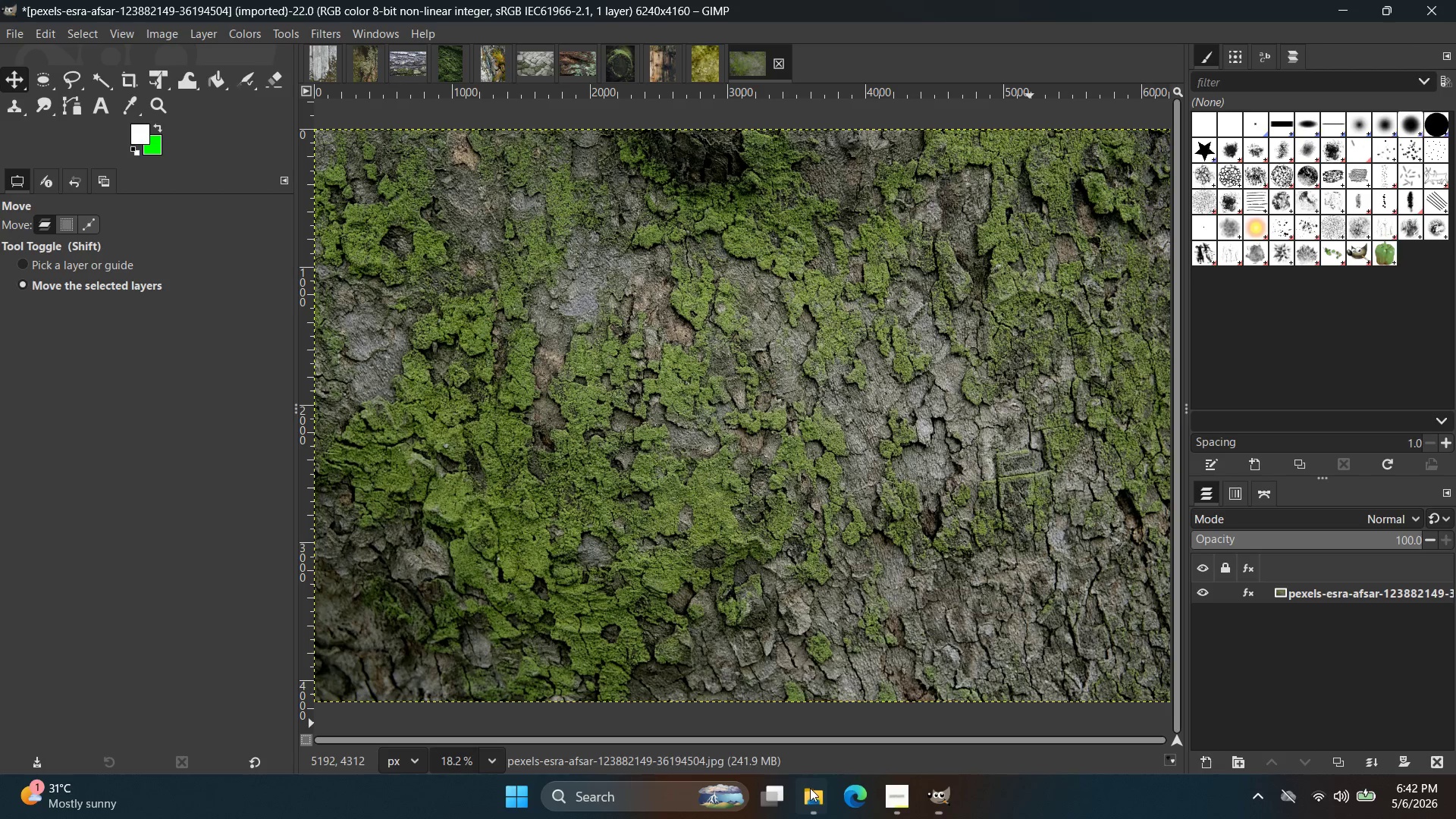 
left_click([893, 718])
 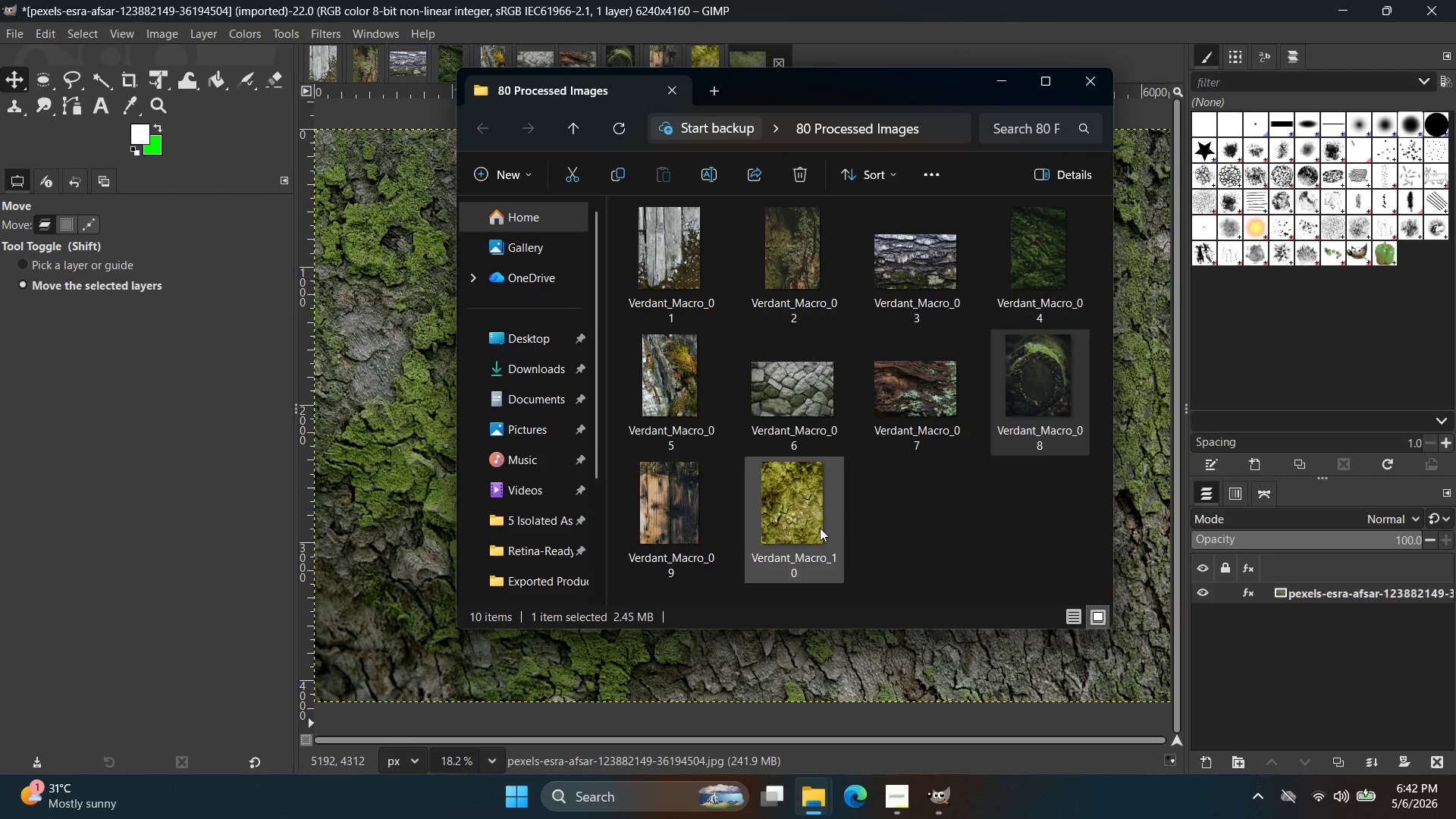 
scroll: coordinate [847, 526], scroll_direction: down, amount: 1.0
 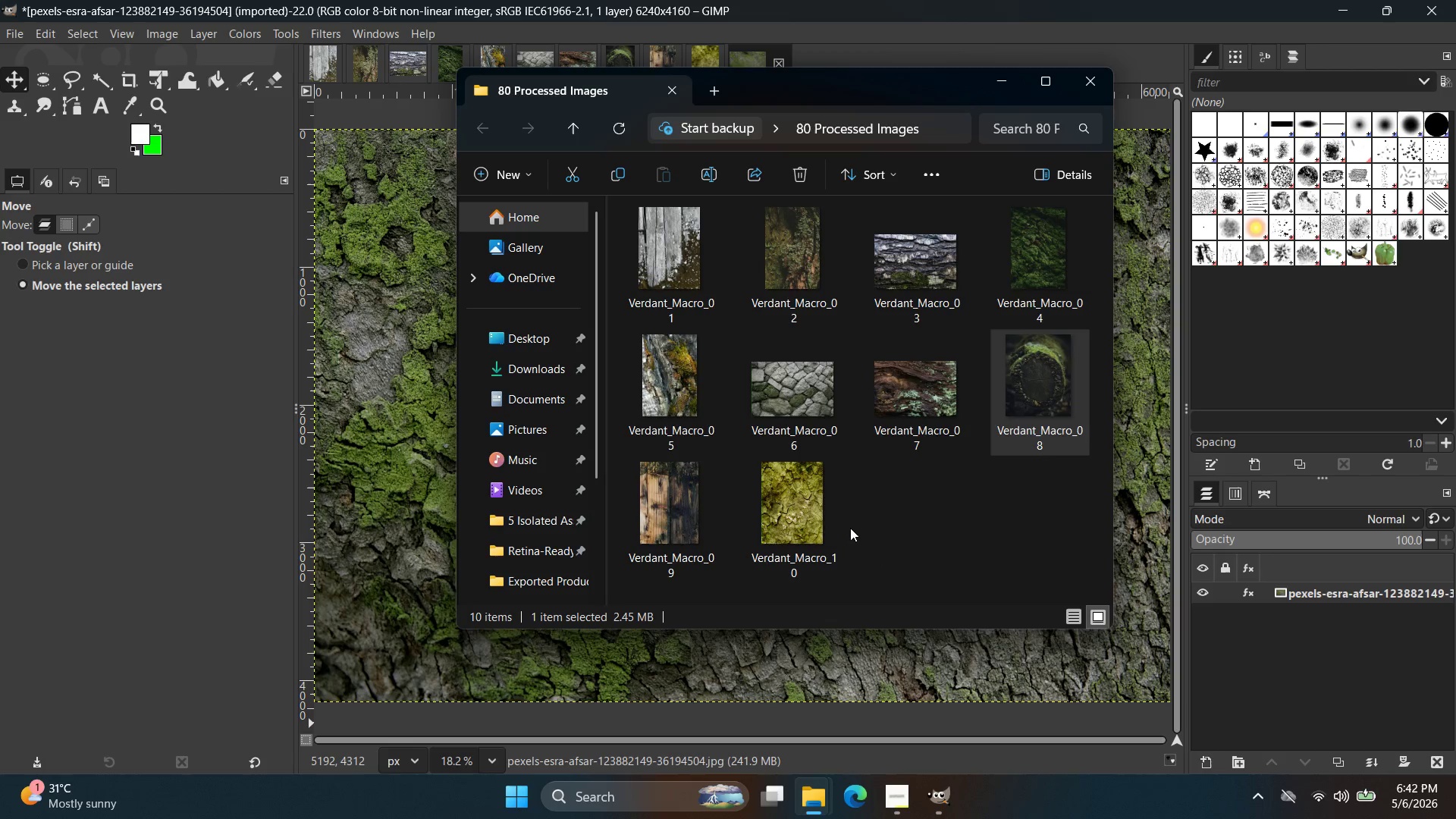 
left_click([850, 528])
 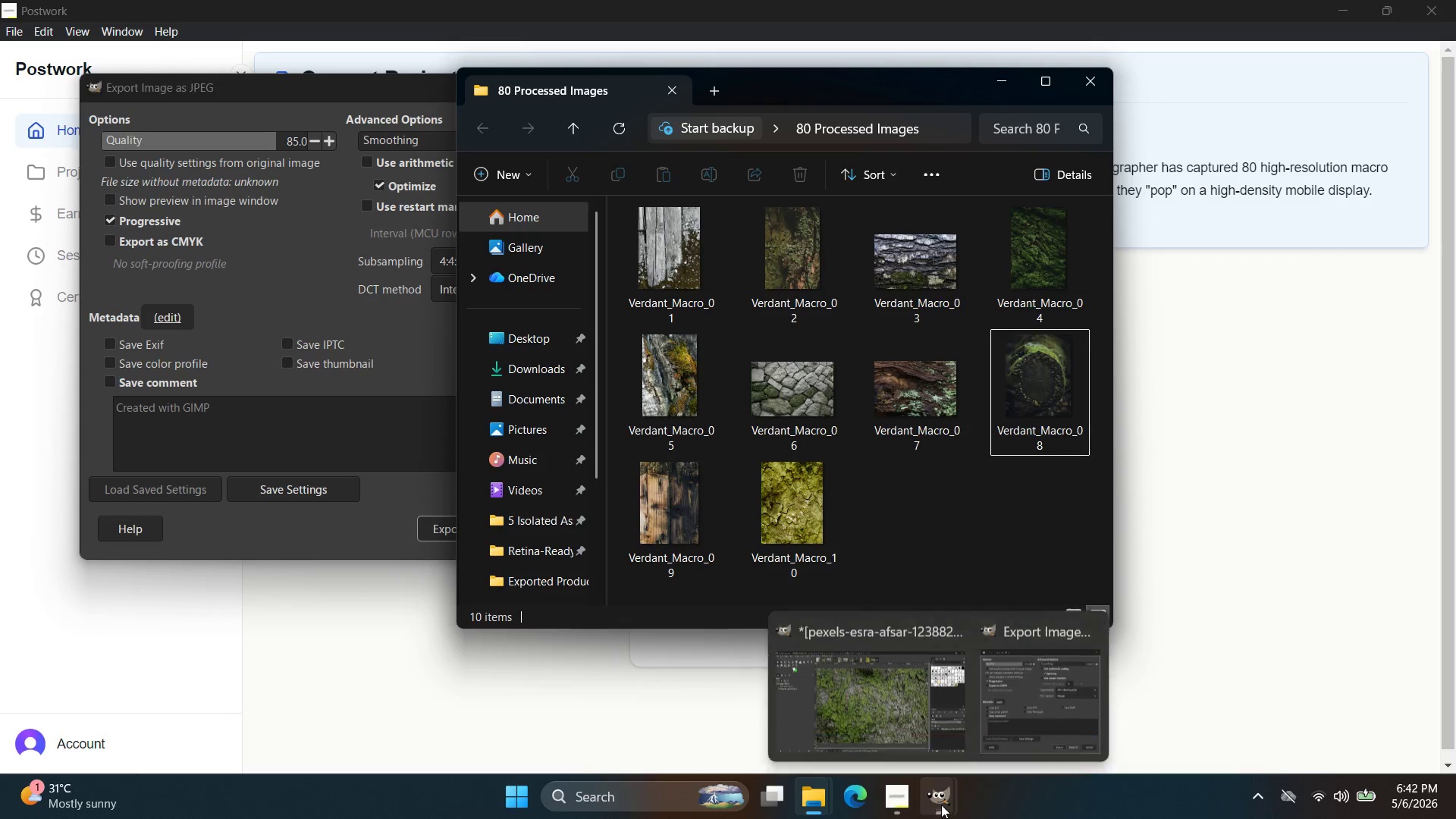 
left_click([303, 452])
 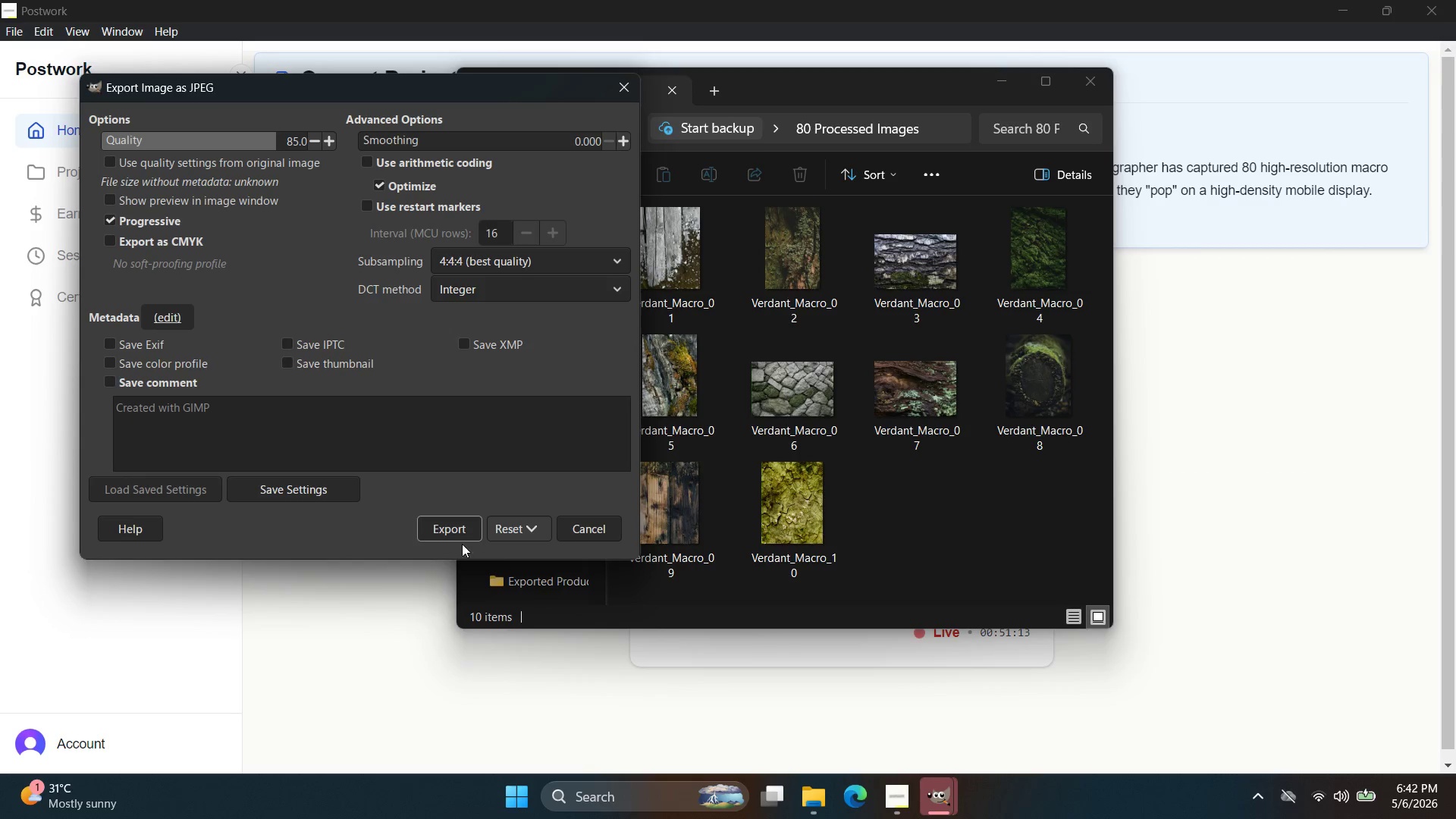 
left_click([447, 523])
 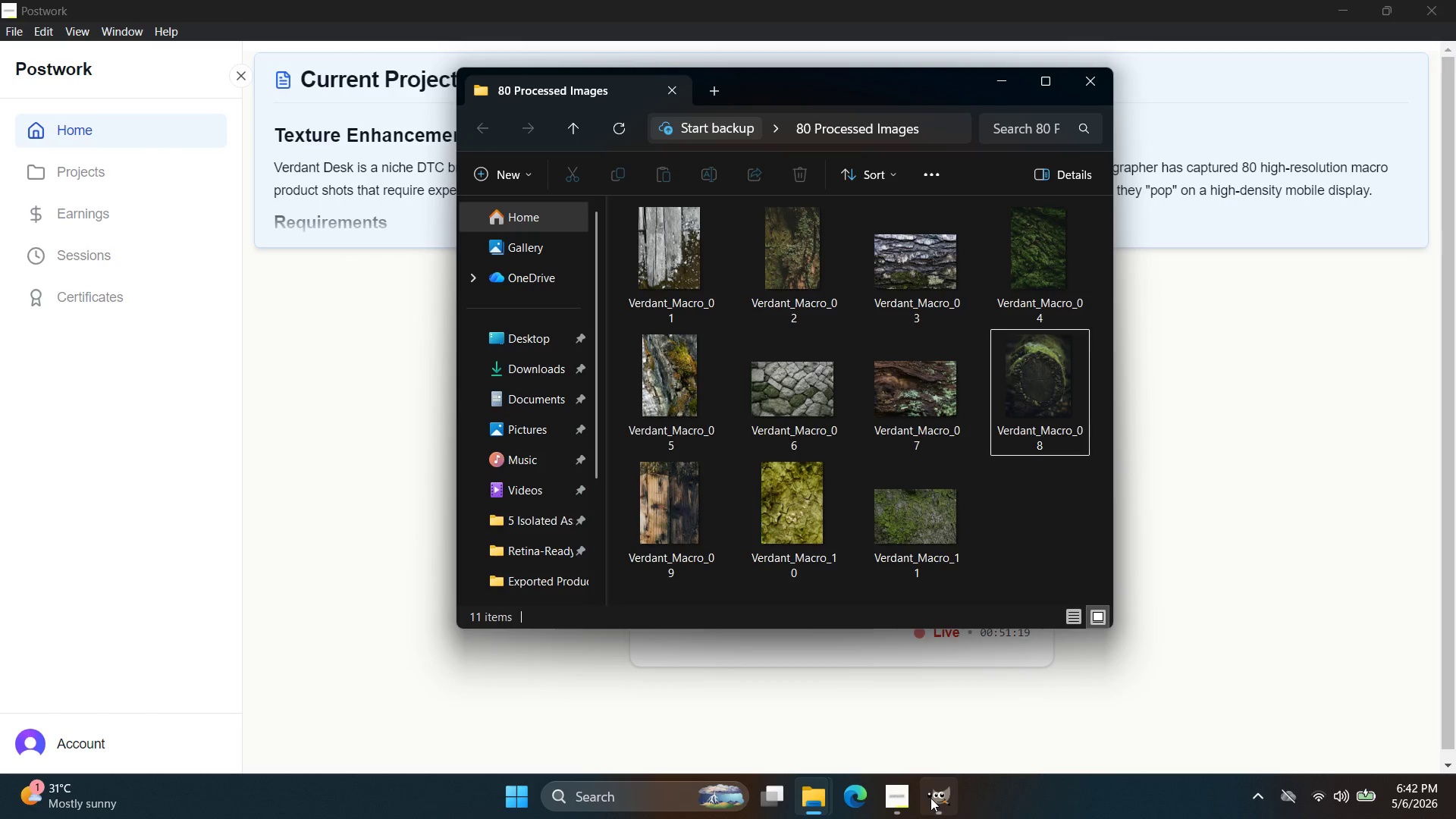 
wait(7.64)
 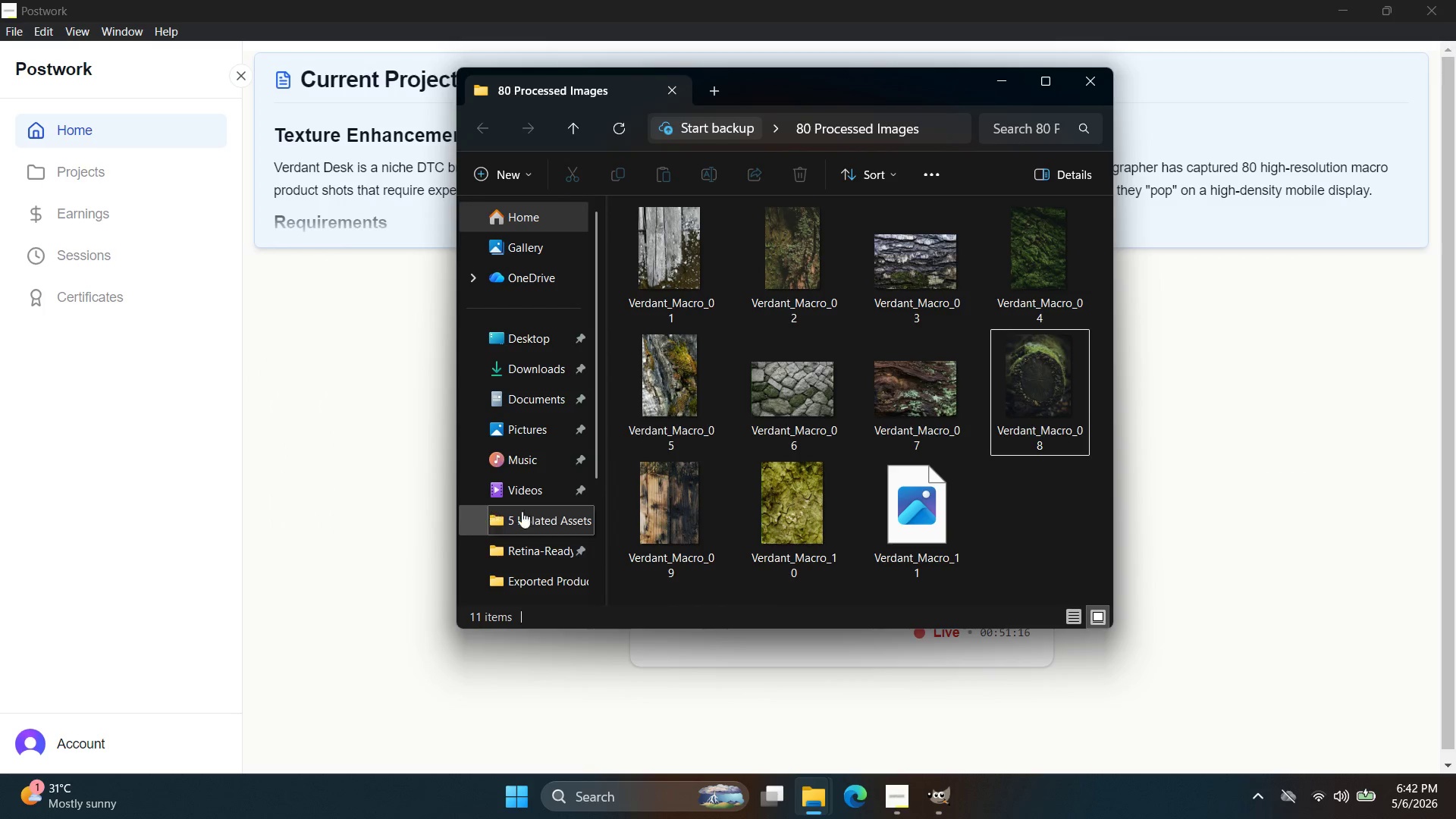 
left_click([810, 789])
 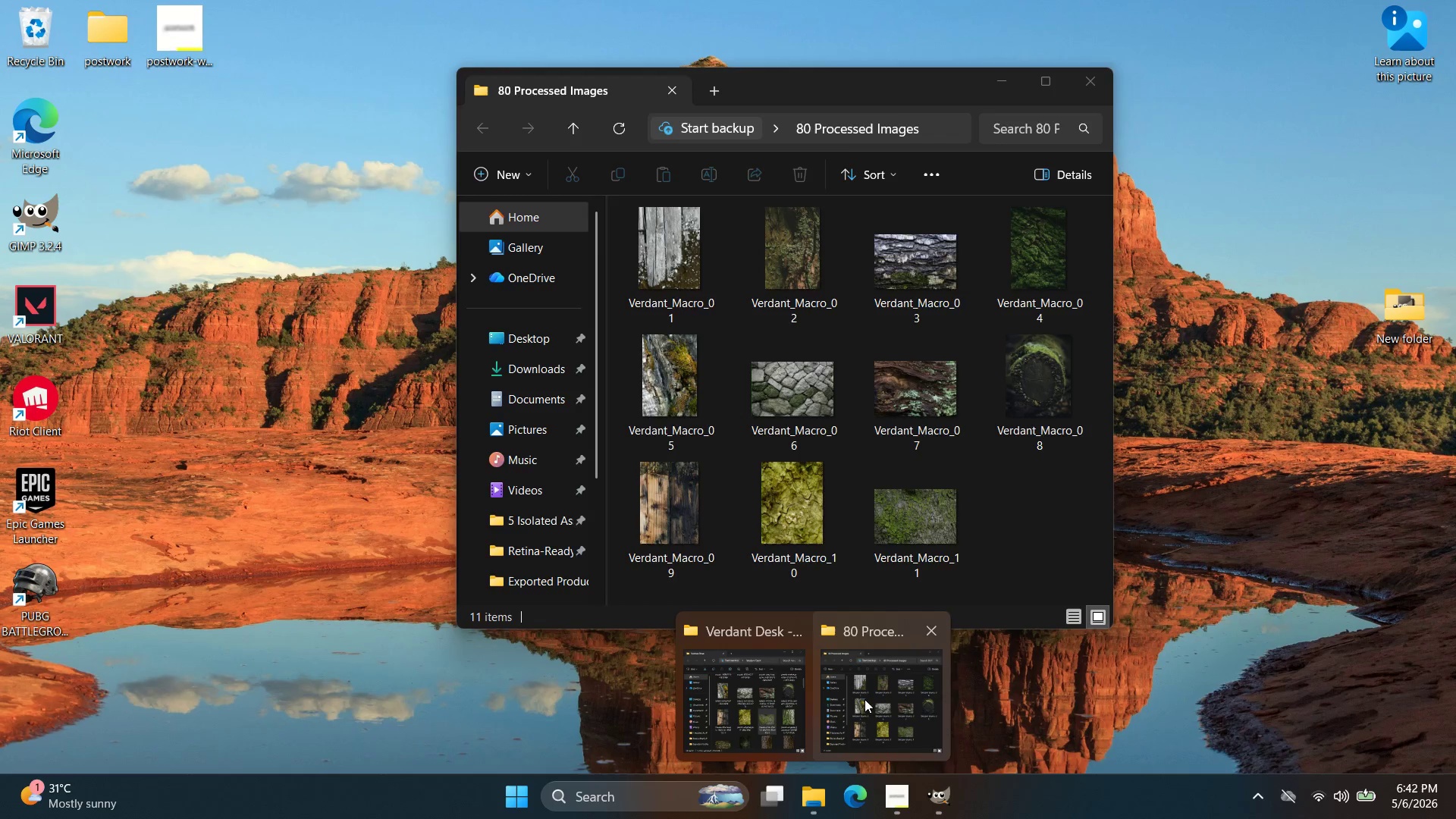 
left_click([799, 694])
 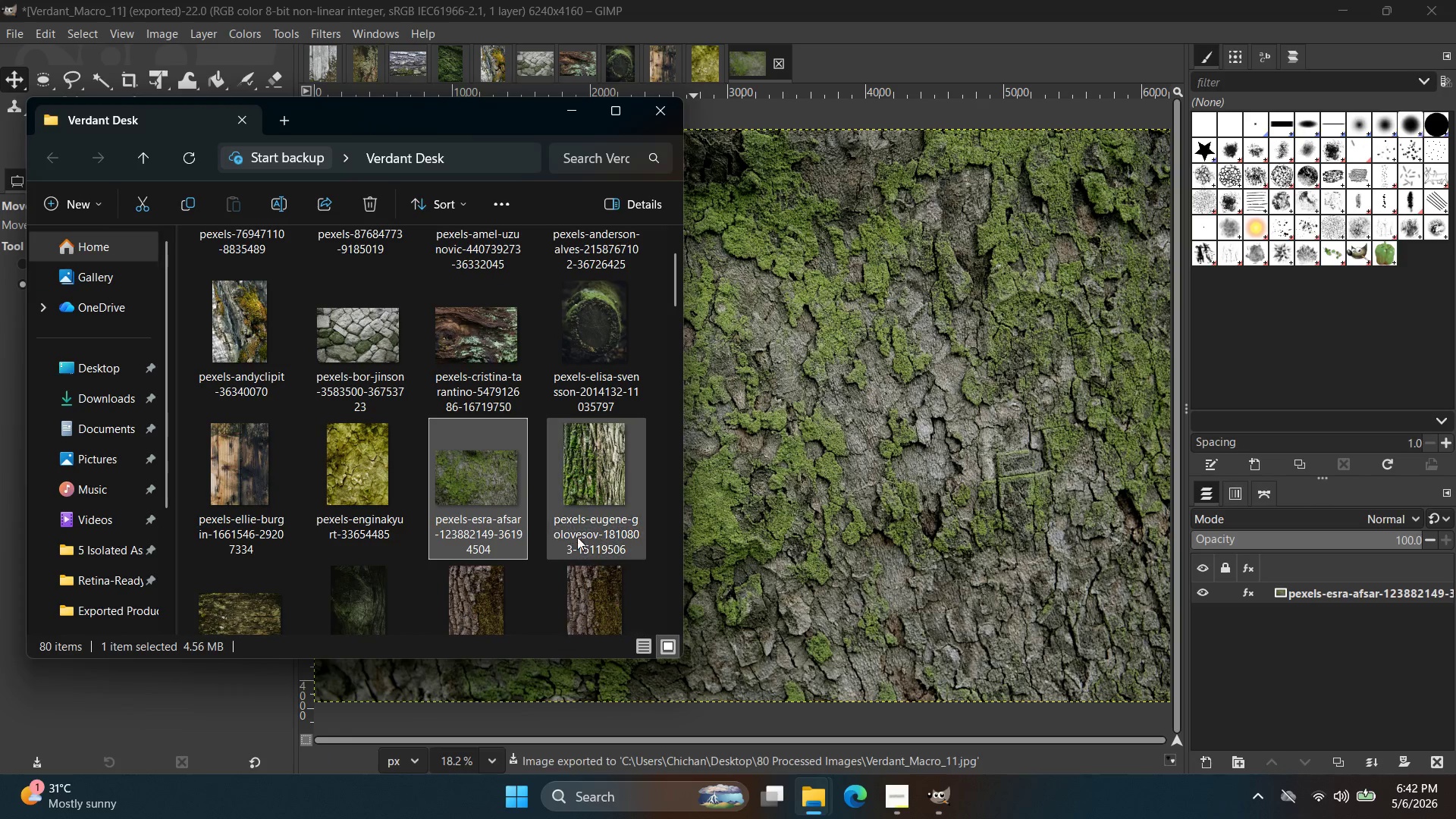 
left_click([591, 485])
 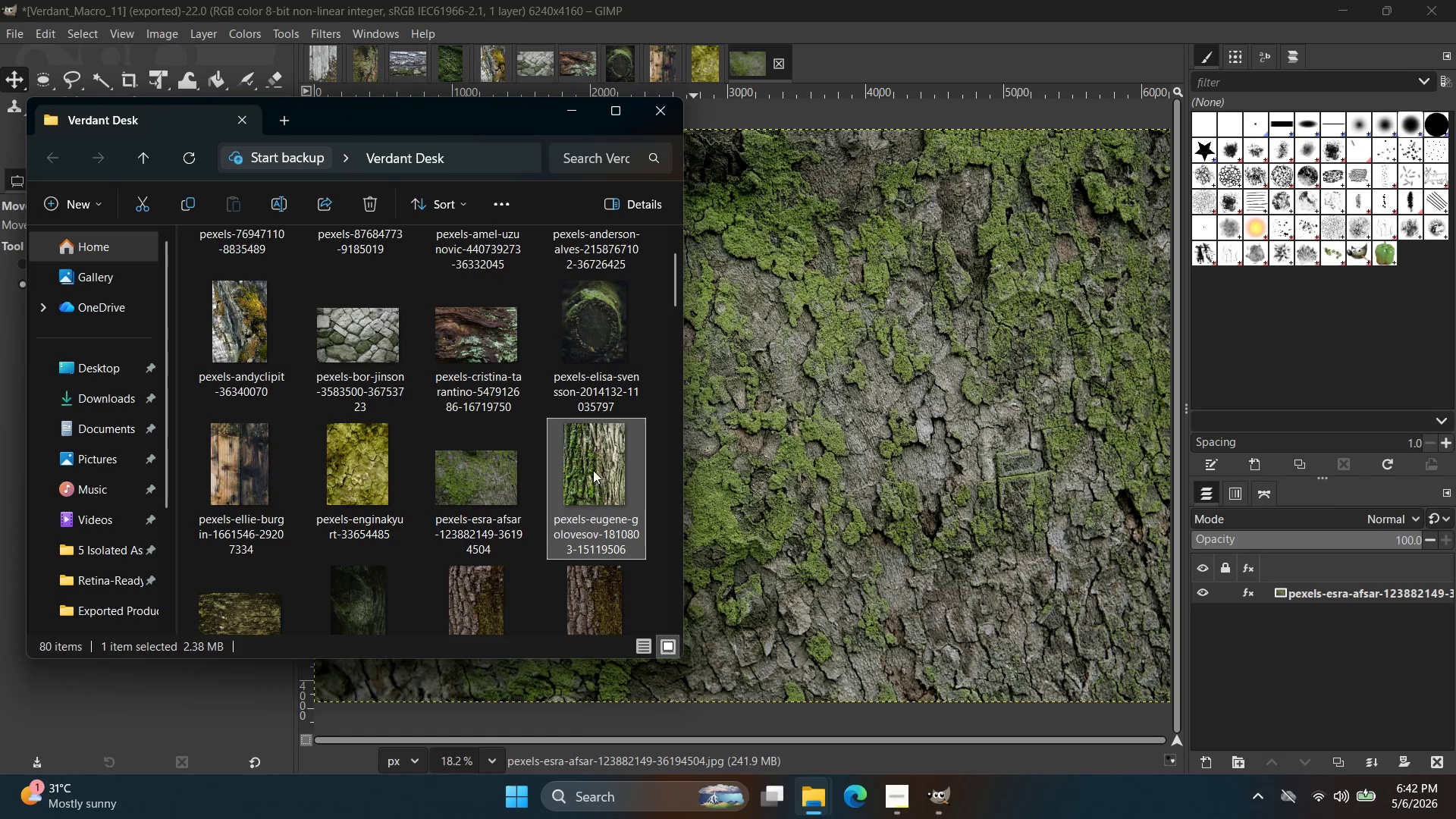 
left_click_drag(start_coordinate=[593, 466], to_coordinate=[880, 50])
 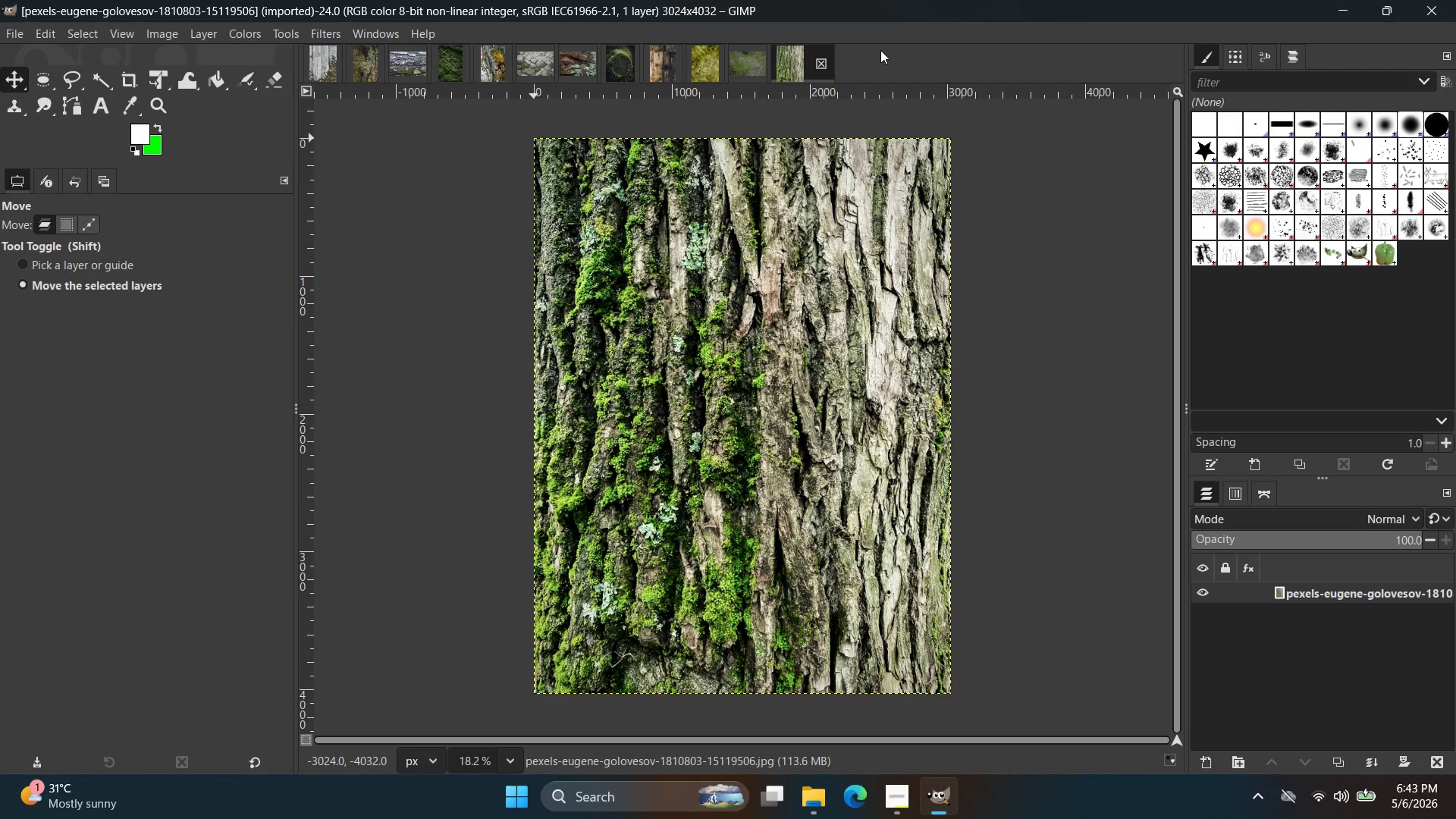 
wait(74.78)
 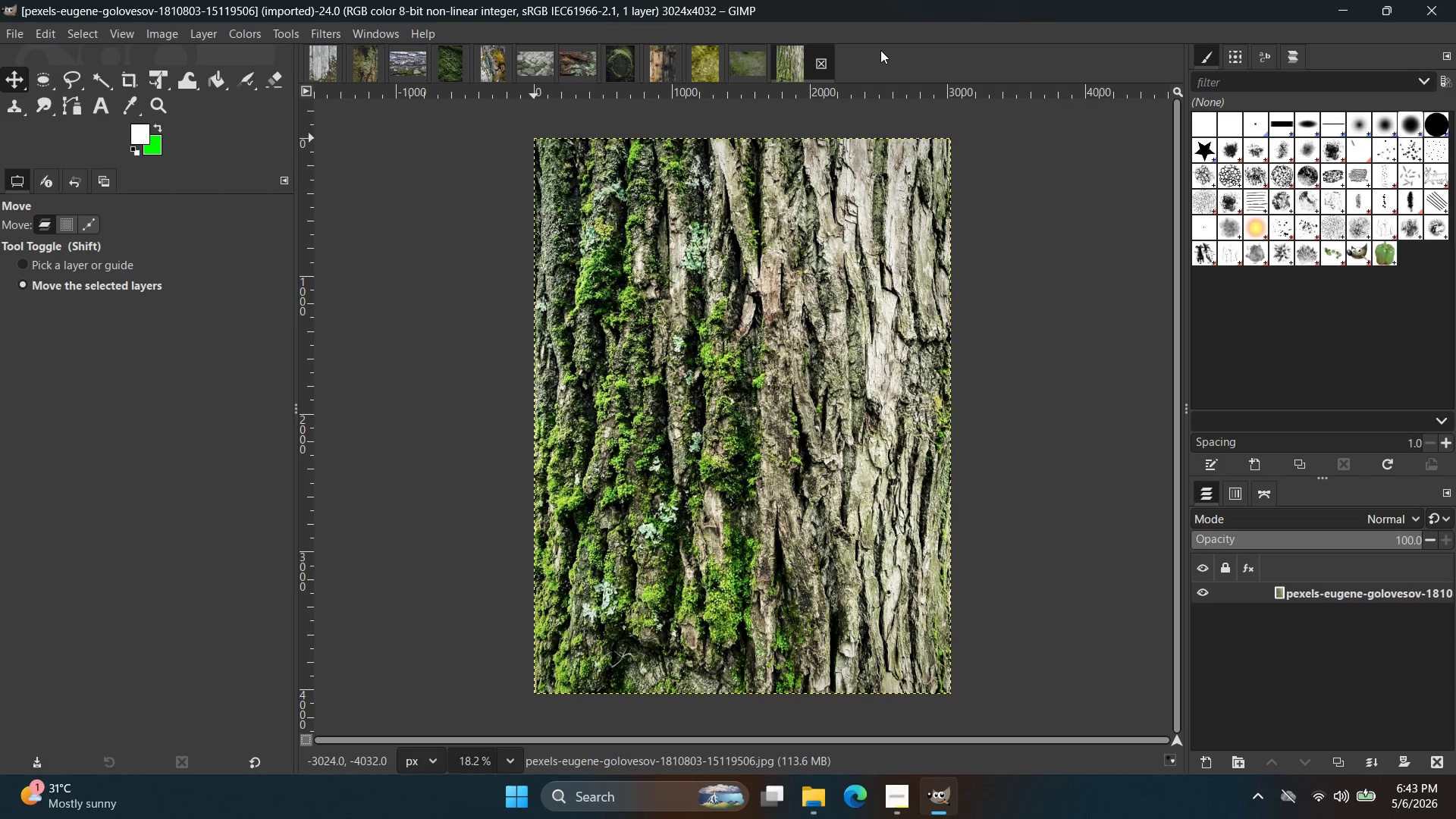 
left_click([315, 27])
 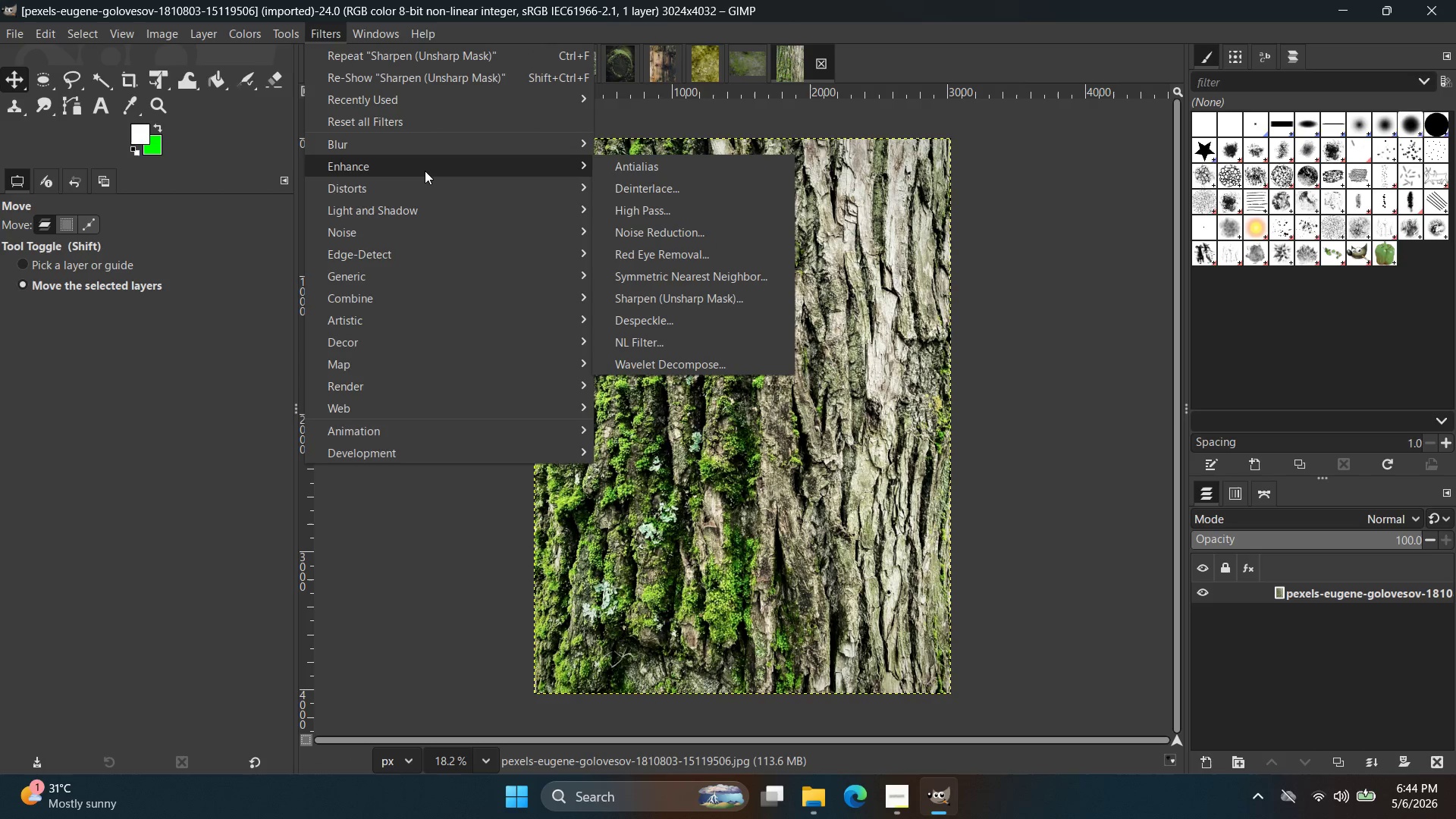 
left_click([667, 305])
 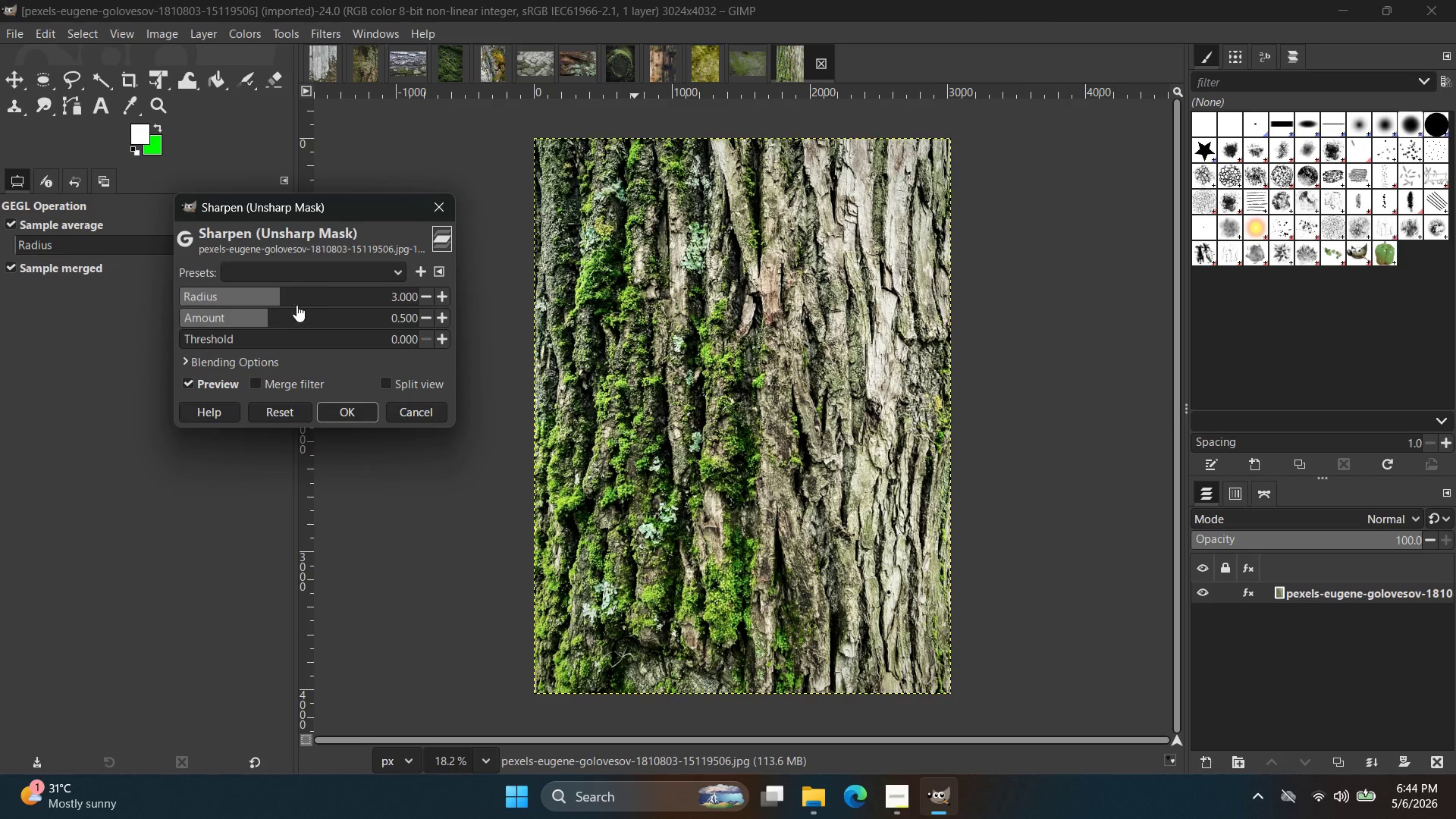 
left_click_drag(start_coordinate=[287, 303], to_coordinate=[327, 305])
 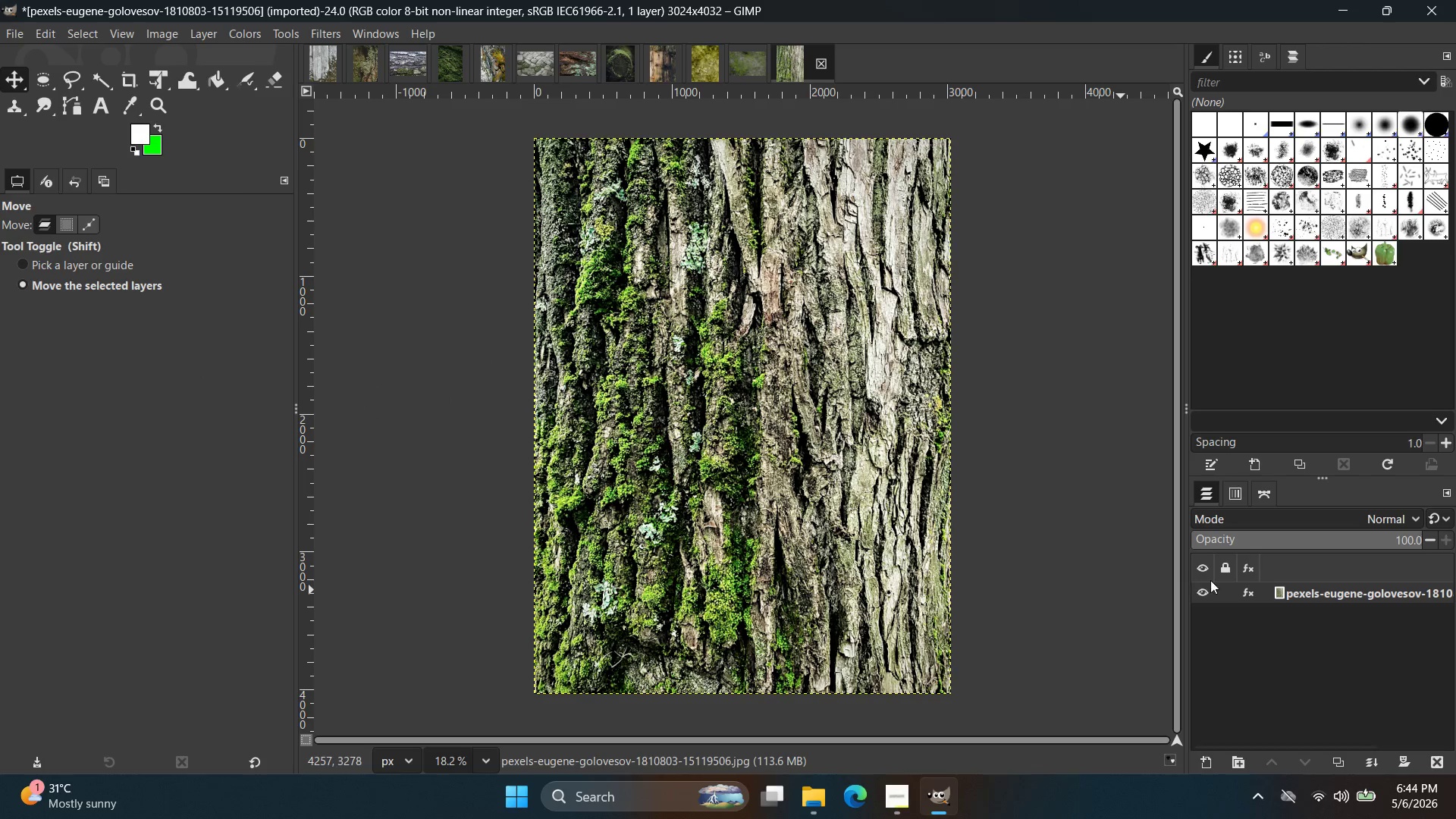 
left_click([1247, 593])
 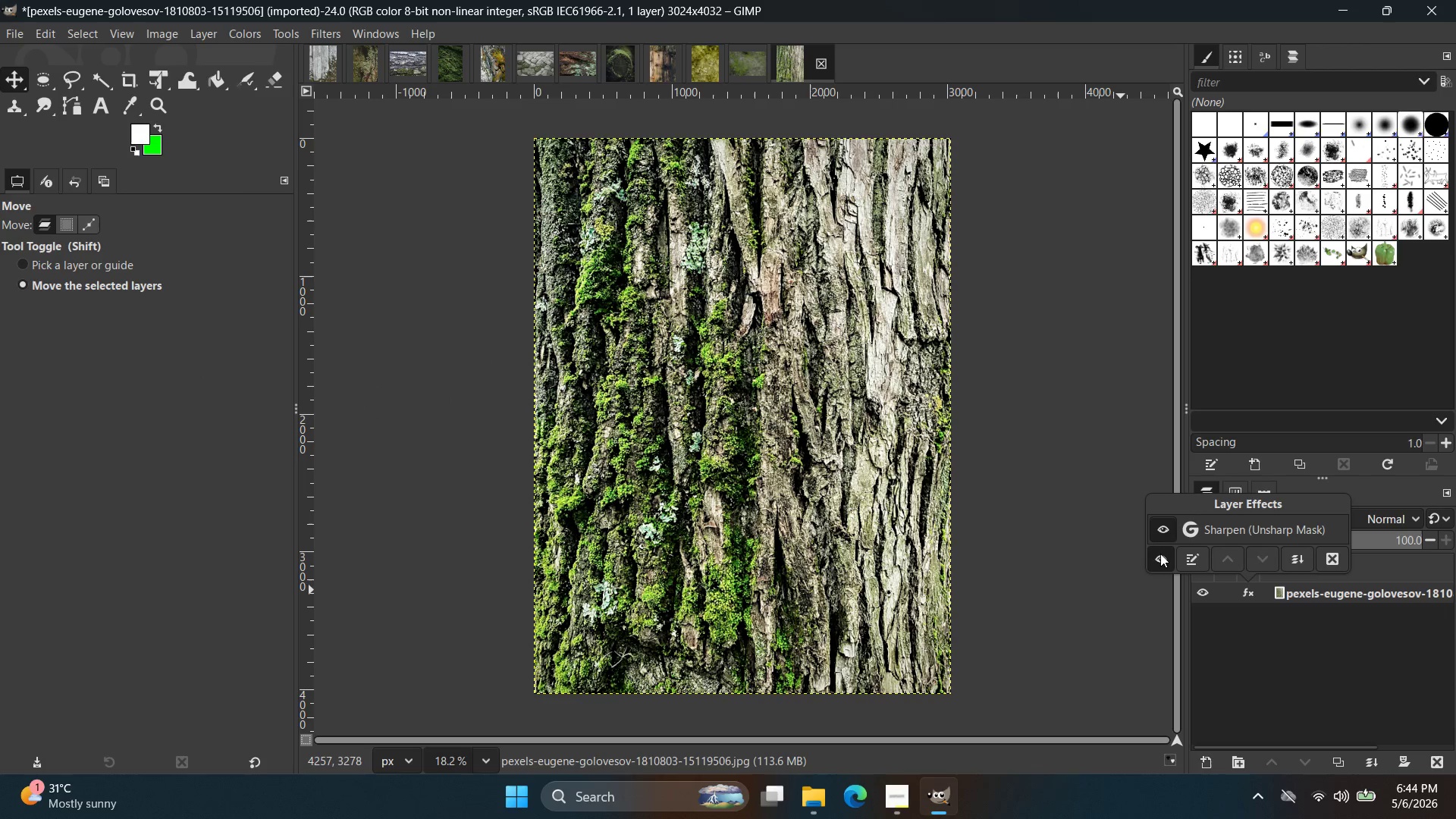 
left_click([1163, 530])
 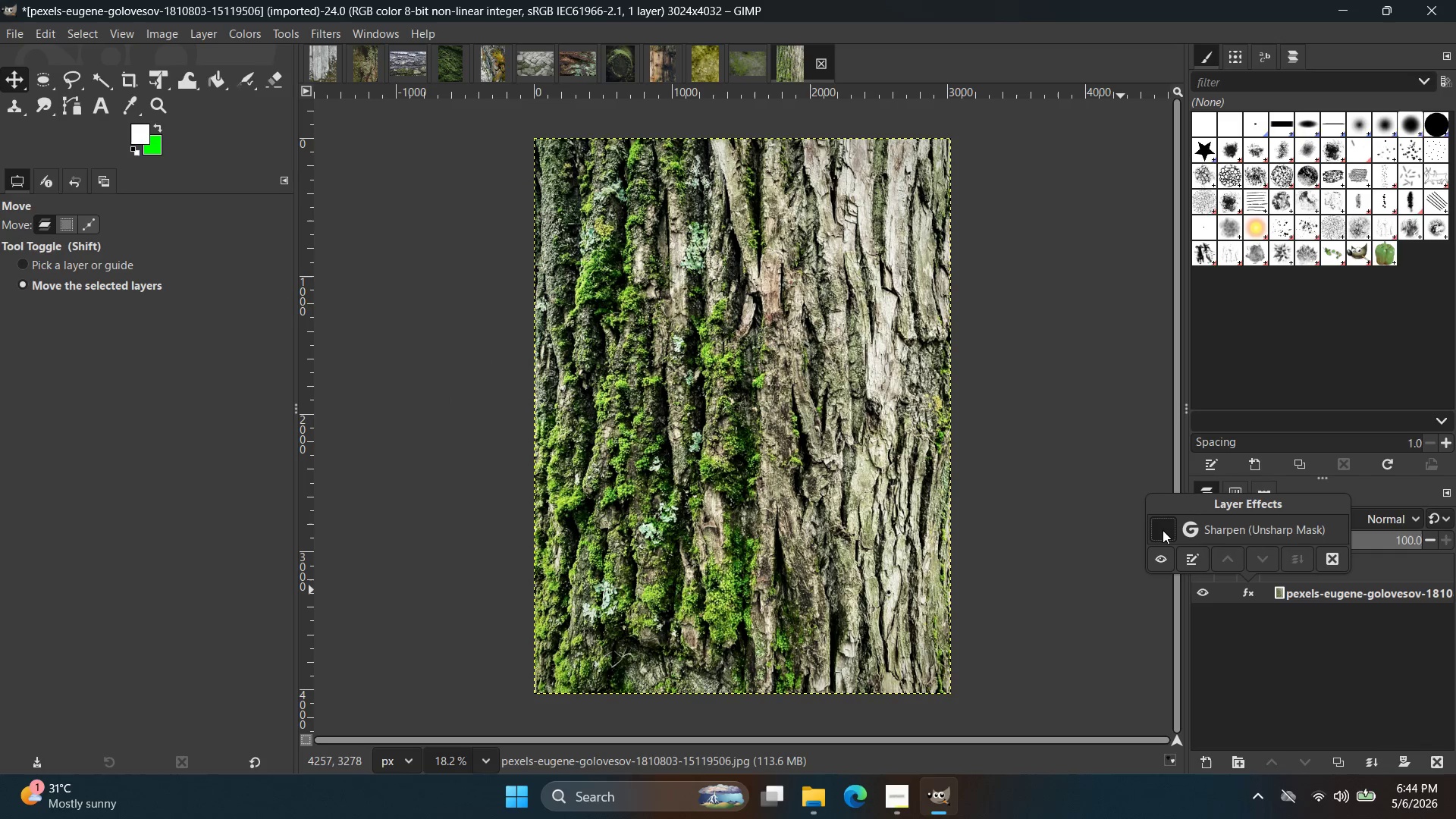 
left_click([1163, 530])
 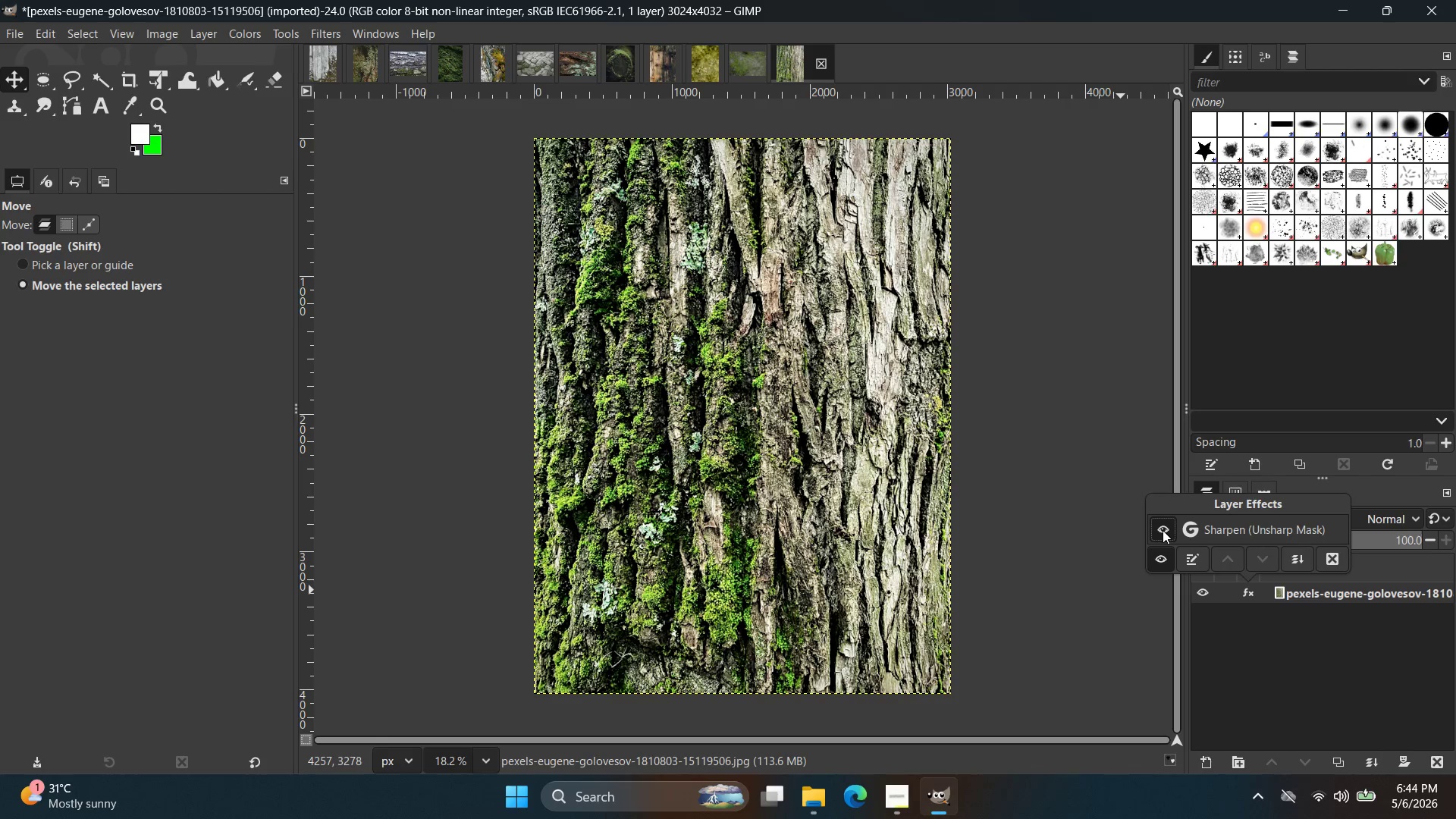 
left_click([1163, 530])
 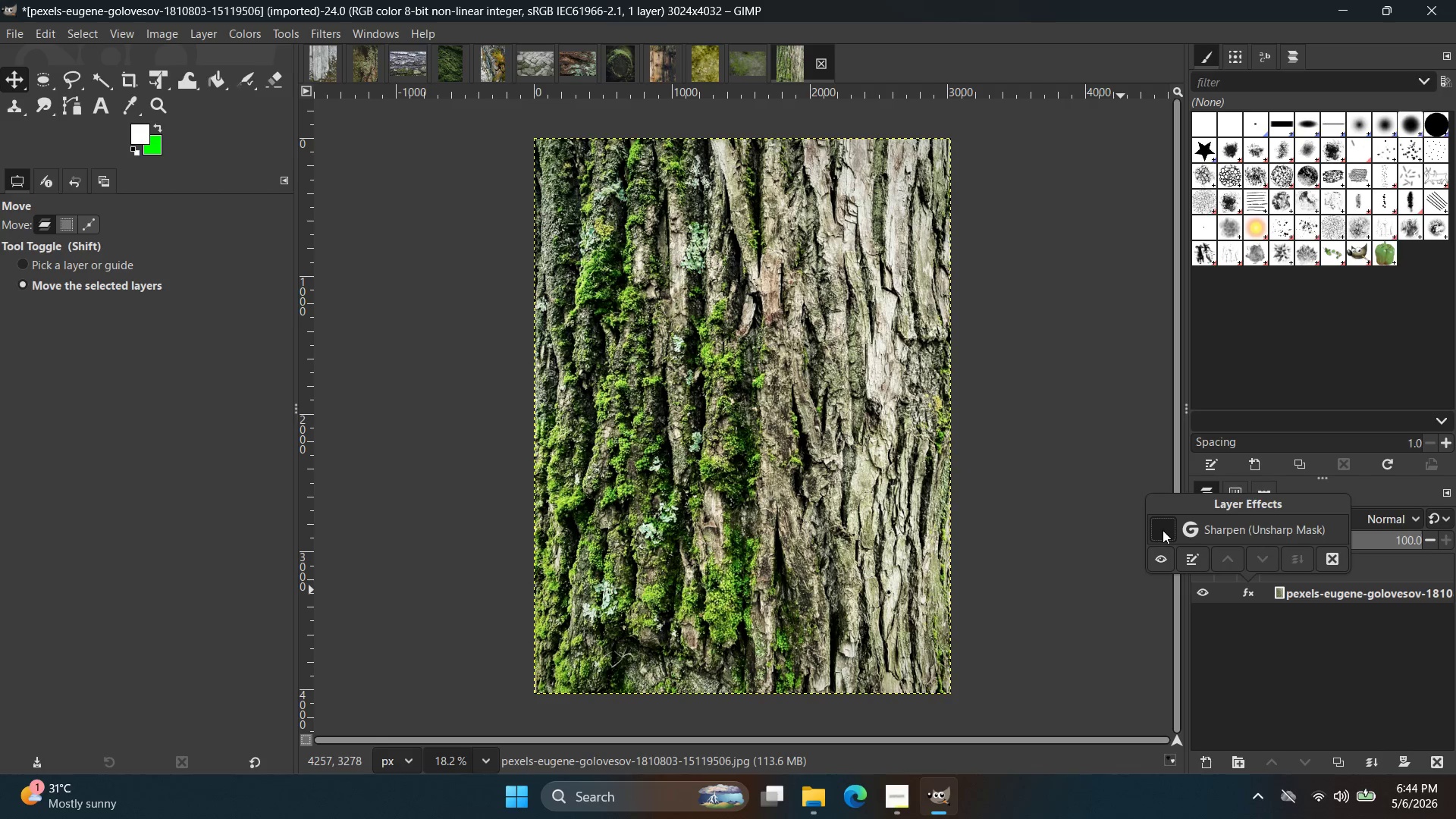 
left_click([1163, 530])
 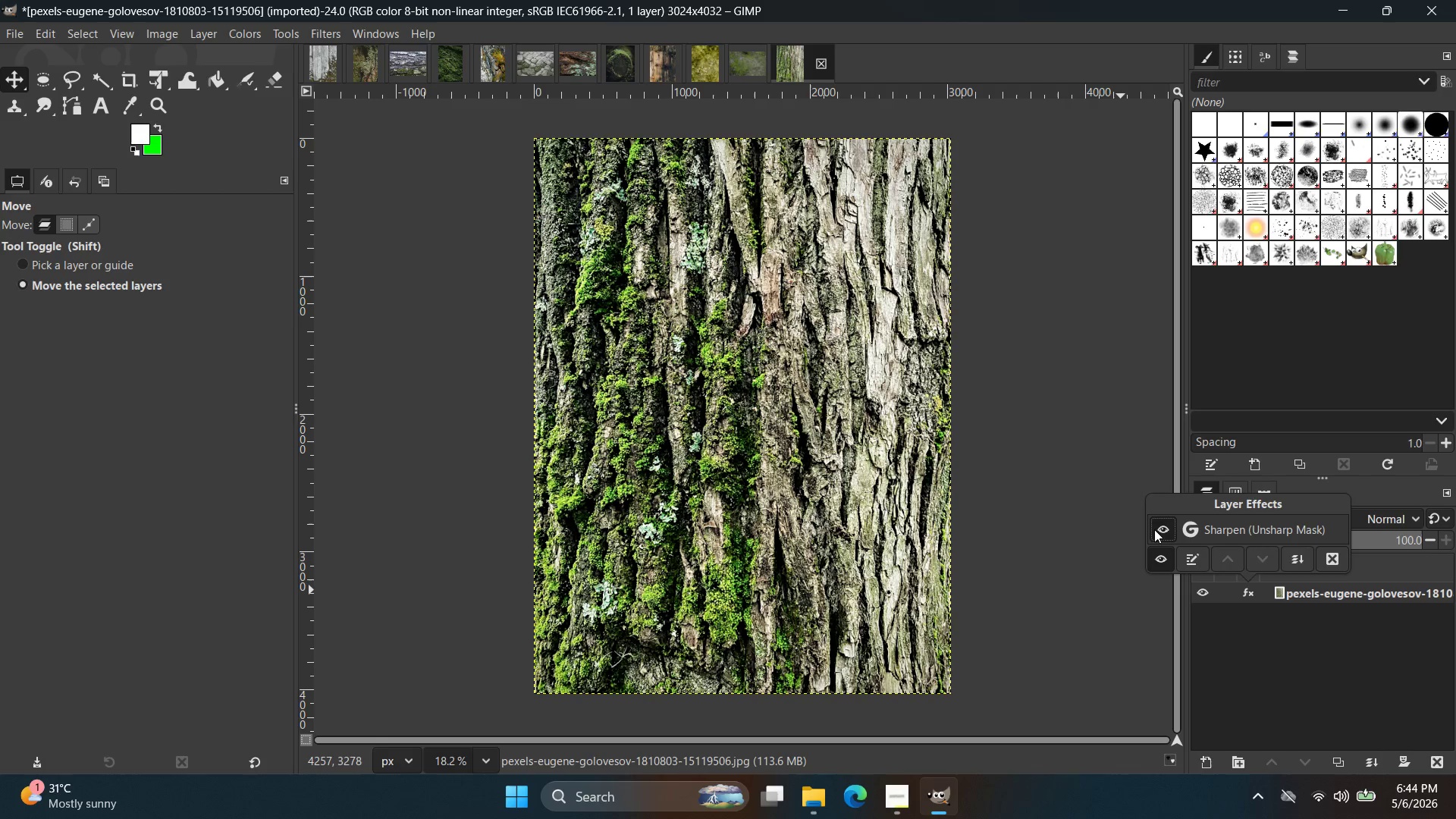 
left_click([1108, 503])
 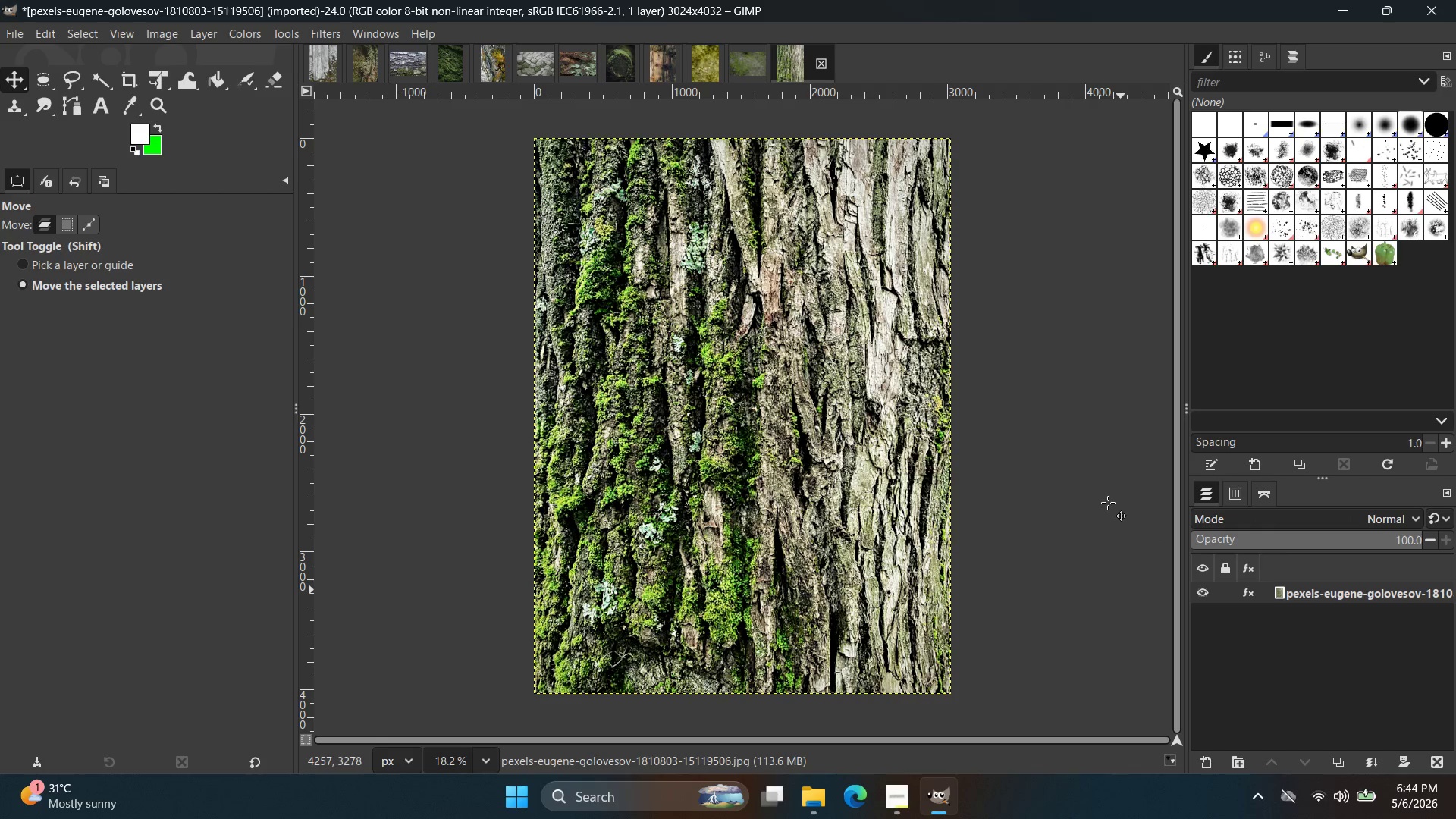 
key(Control+Shift+E)
 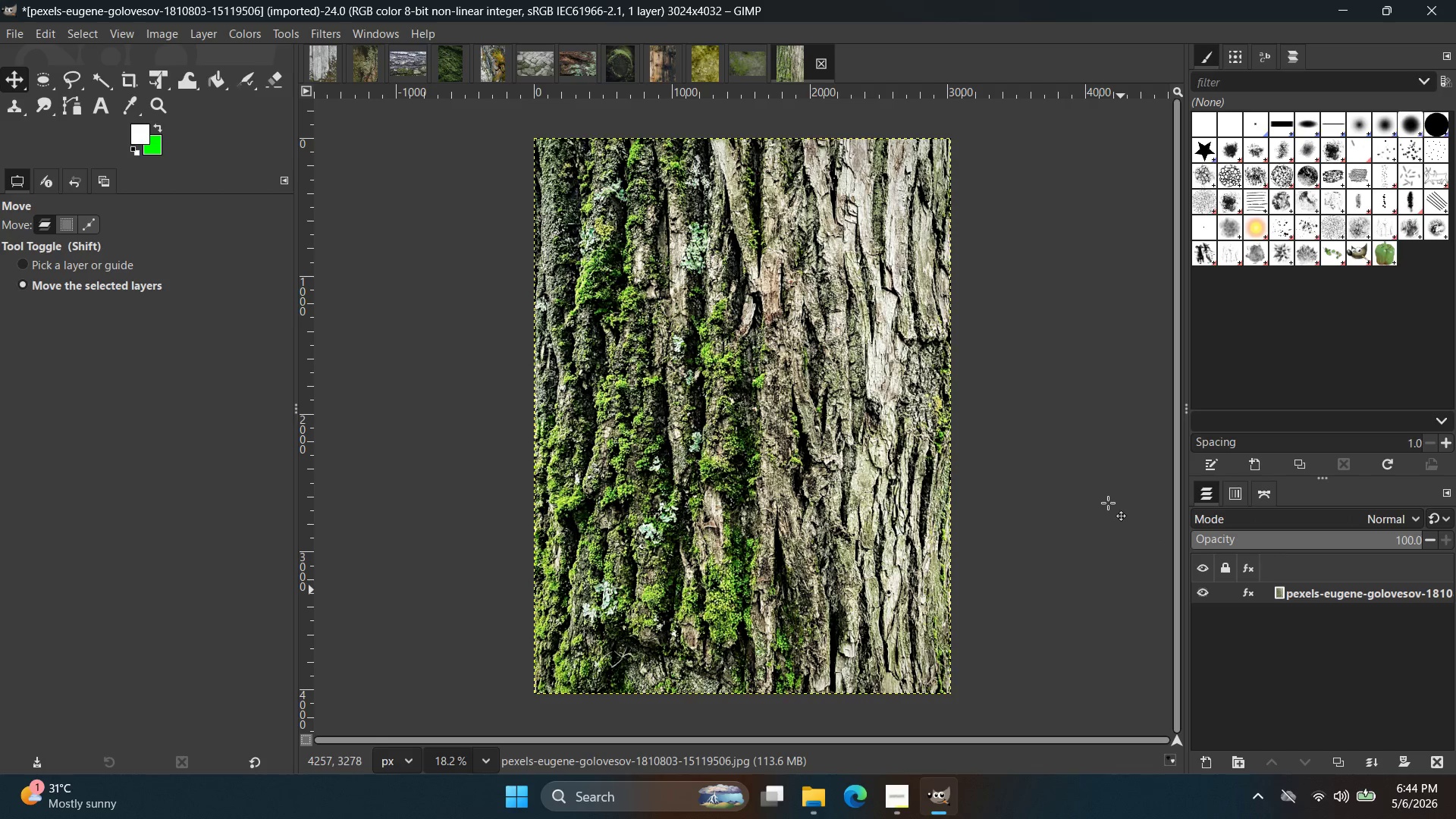 
key(Control+Shift+D)
 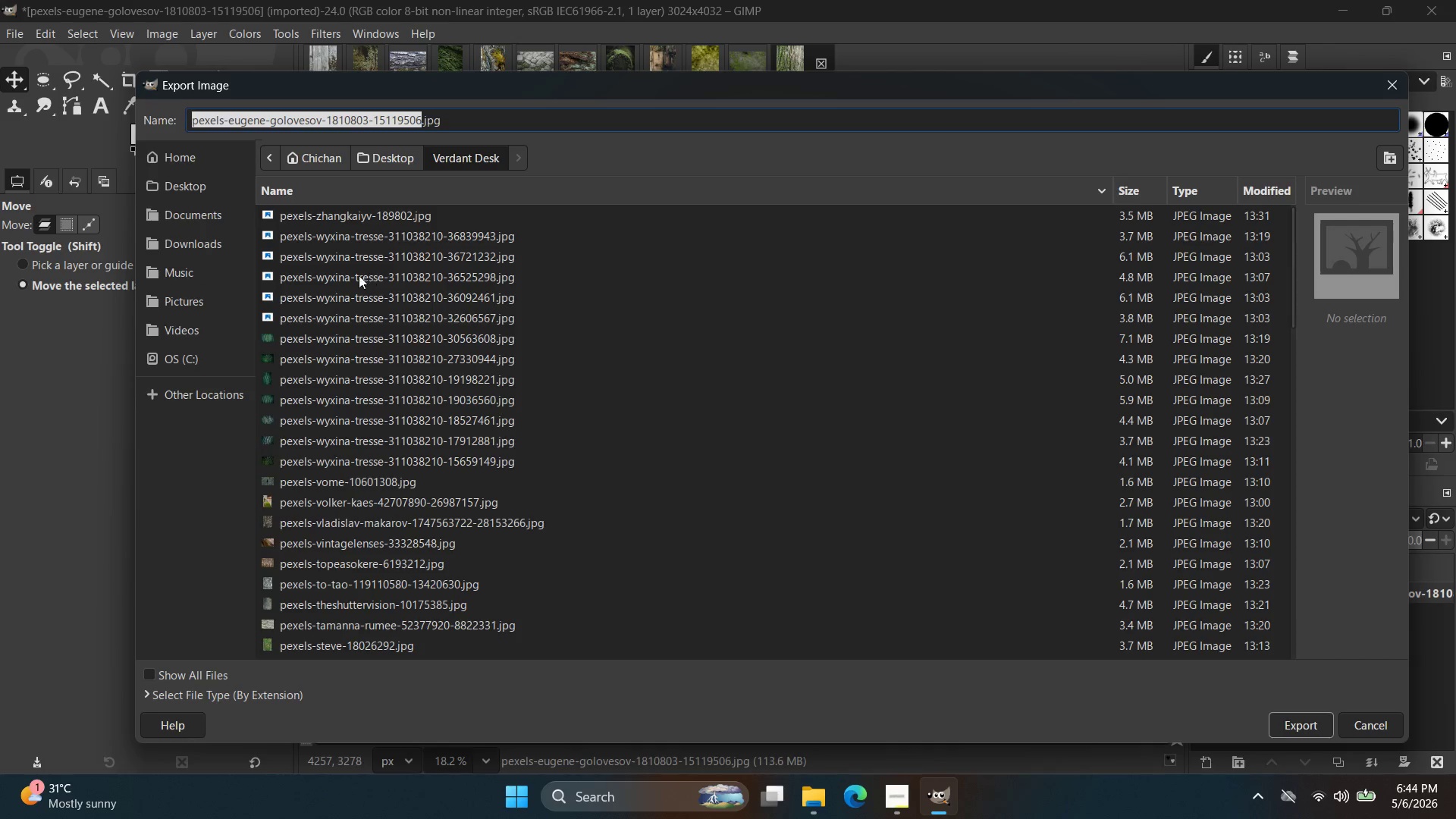 
left_click([193, 213])
 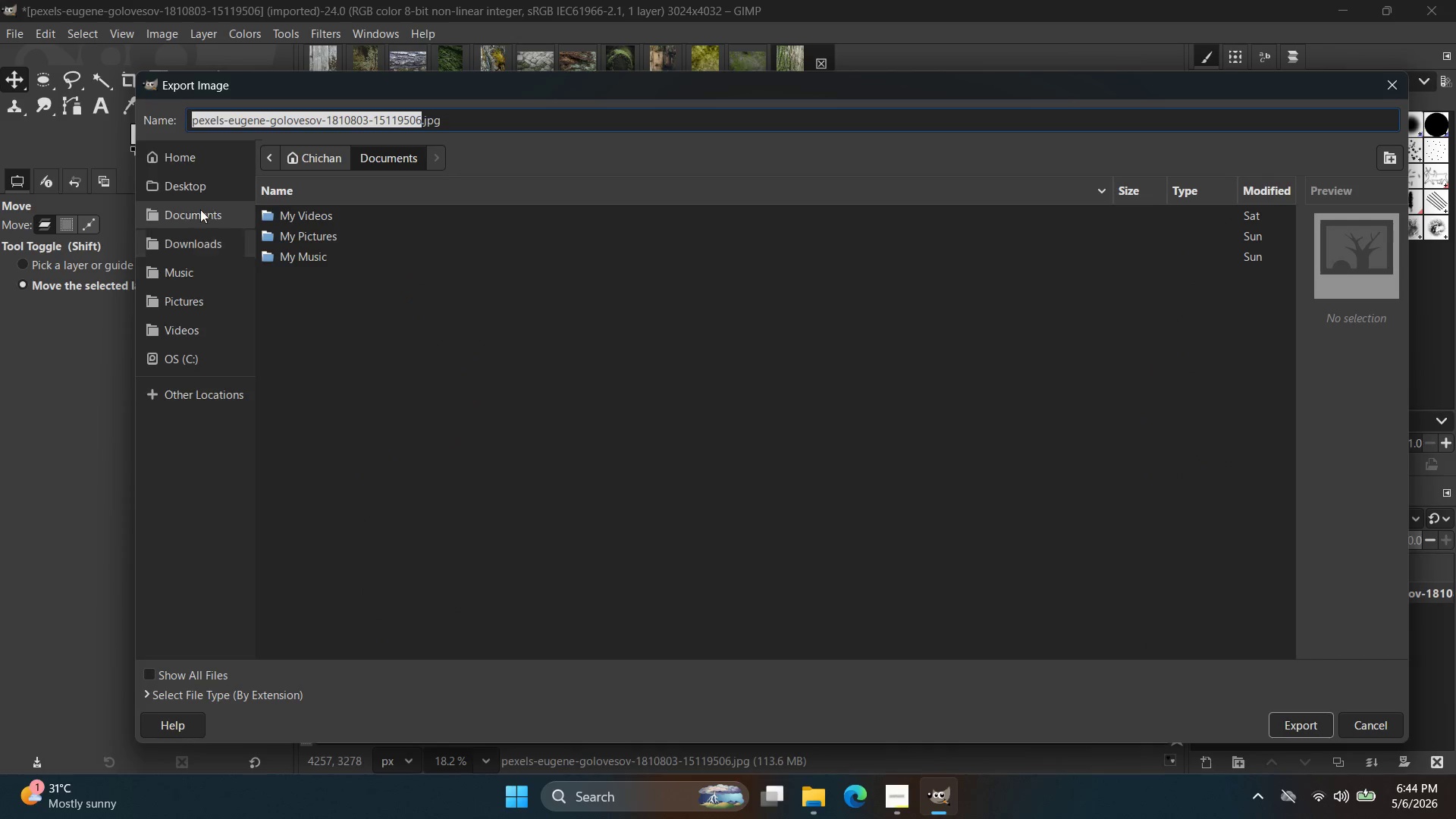 
left_click([199, 190])
 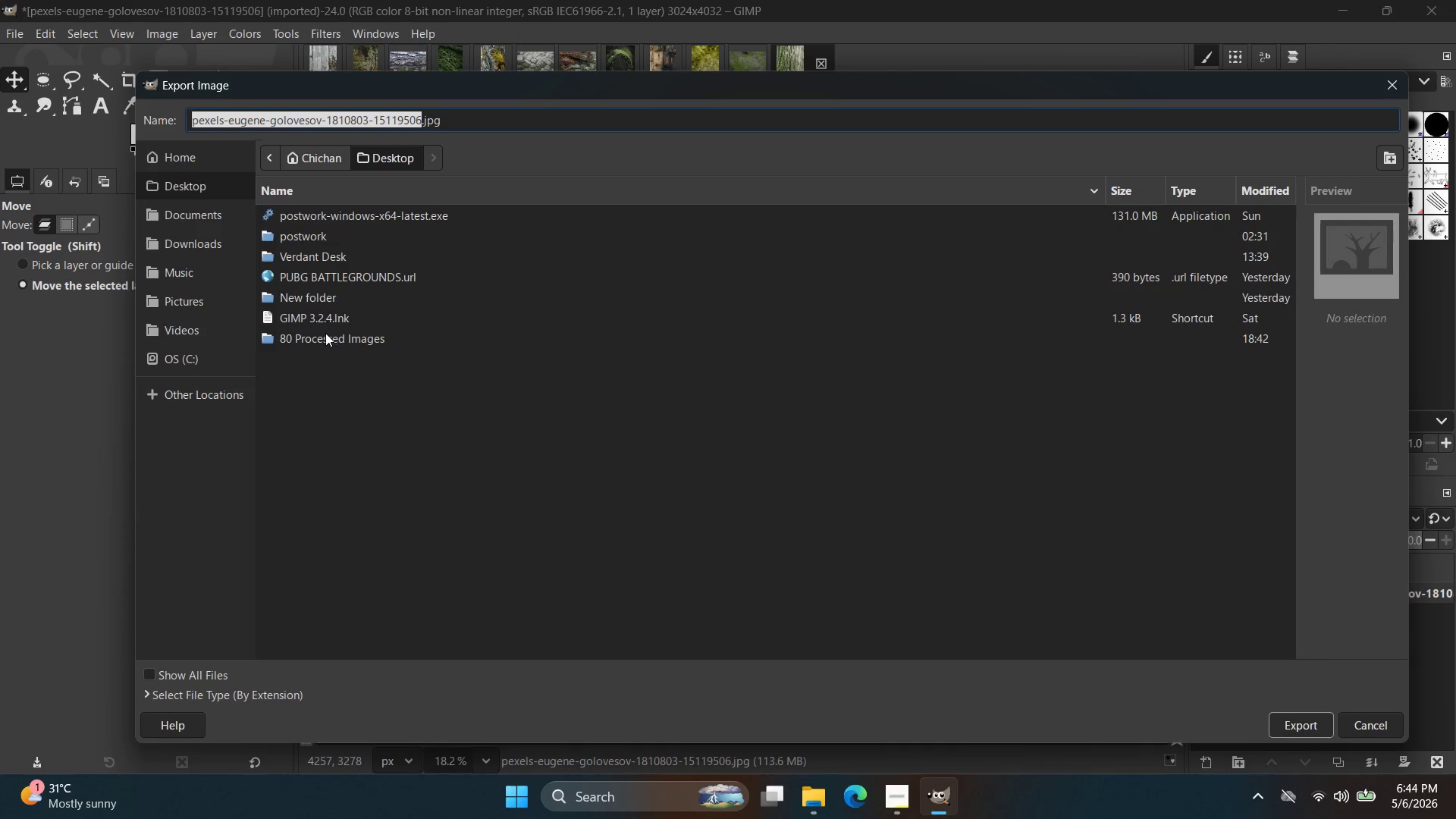 
double_click([328, 346])
 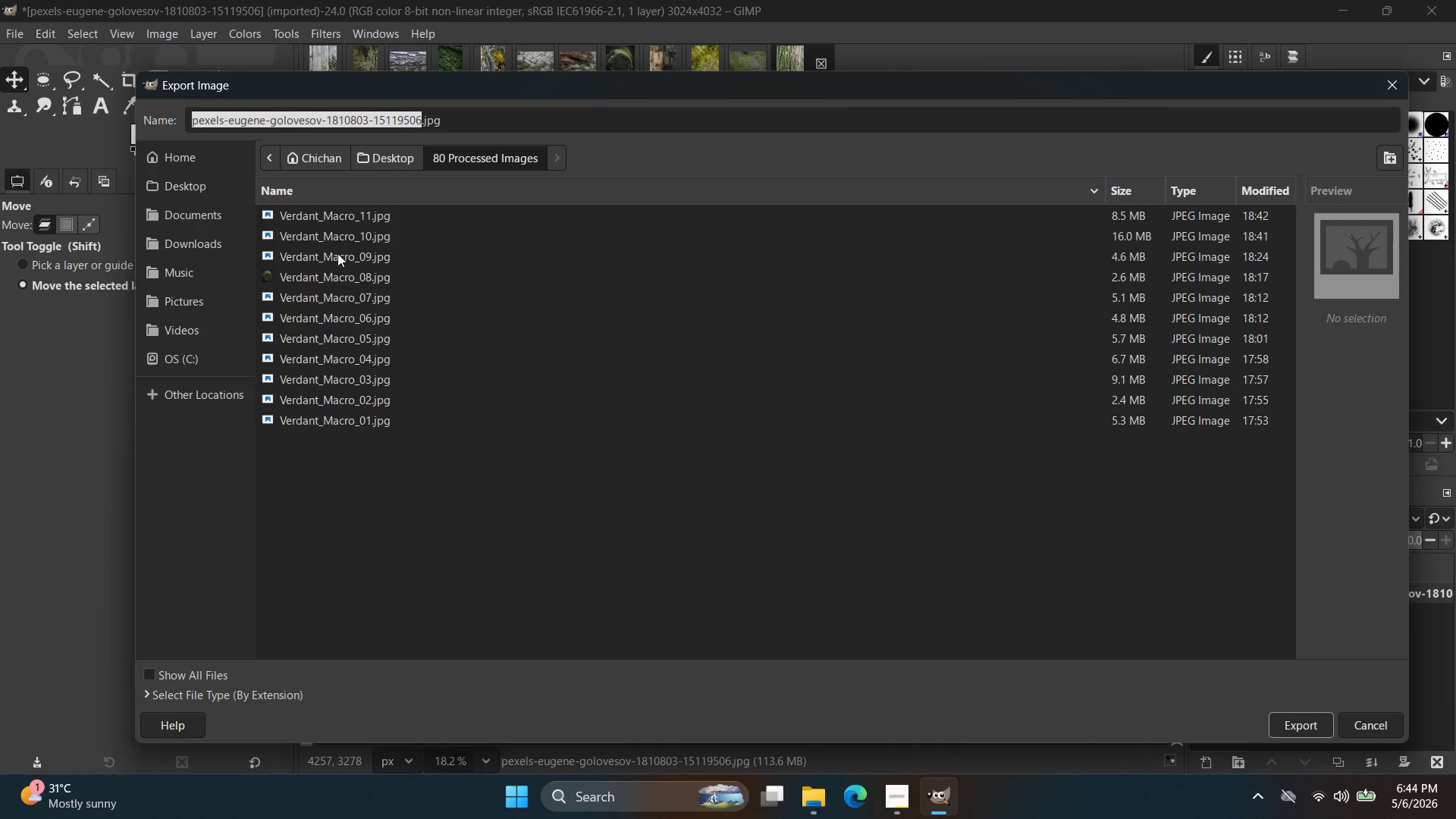 
left_click([345, 215])
 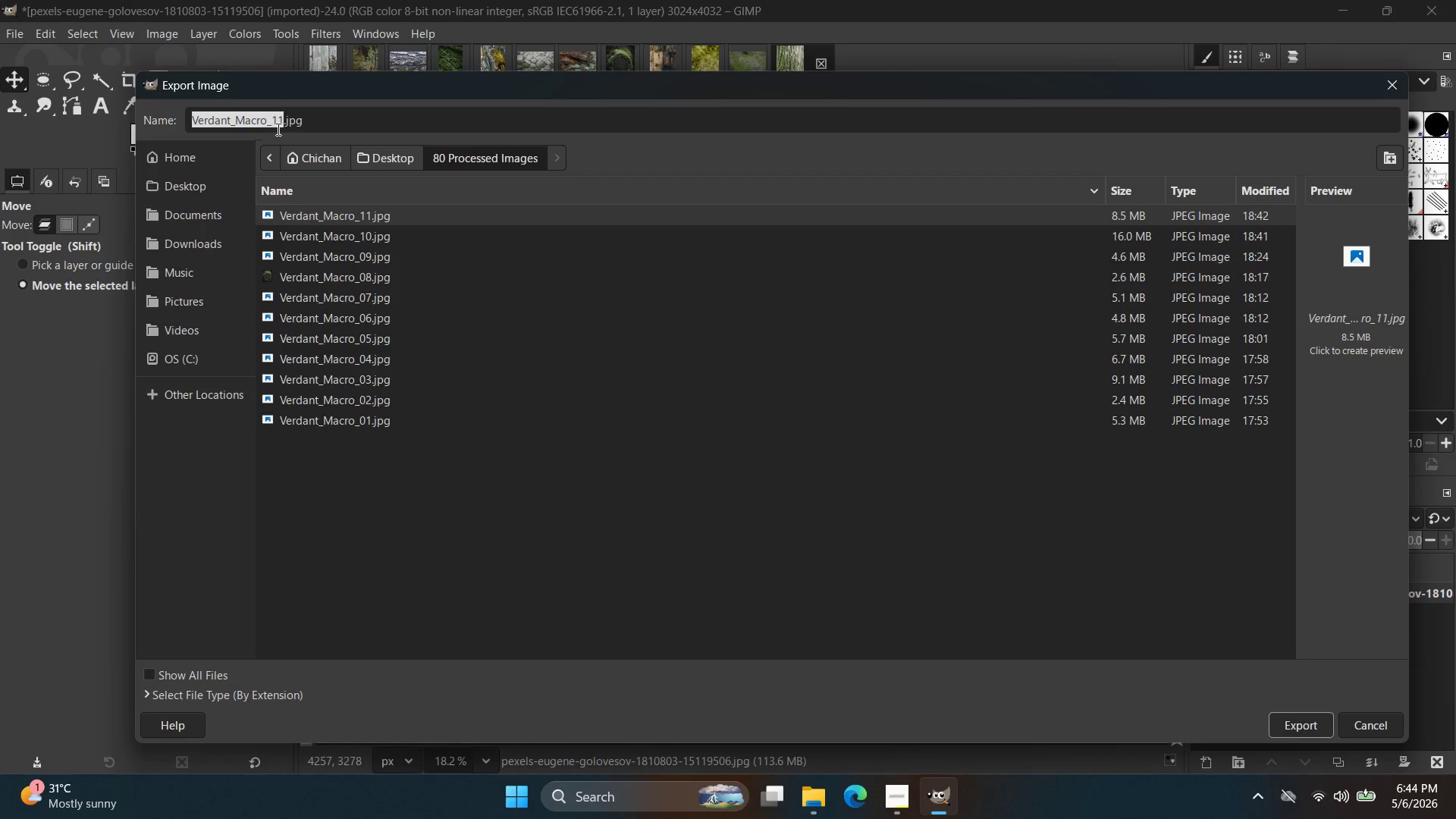 
left_click([281, 121])
 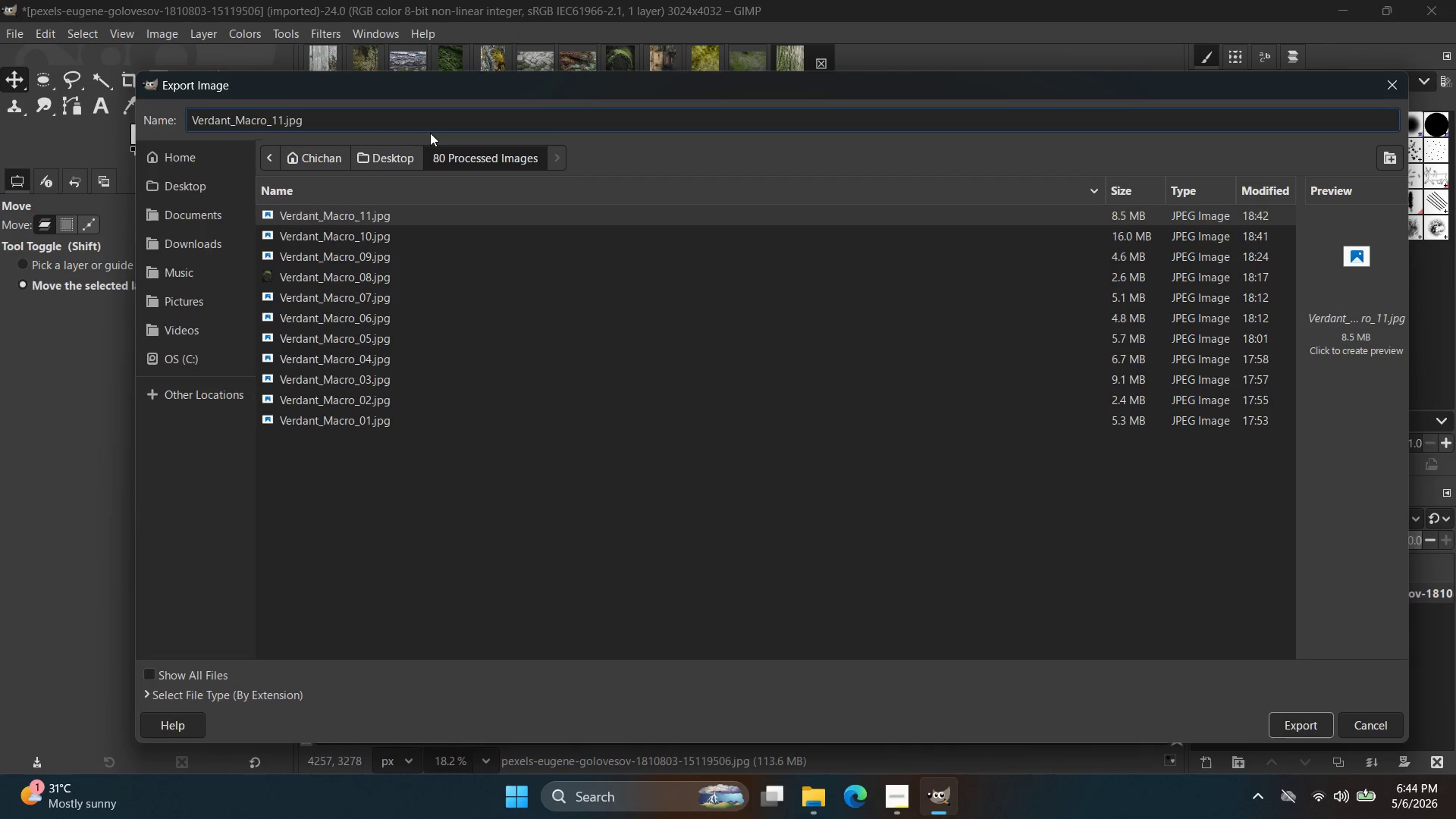 
key(Backspace)
 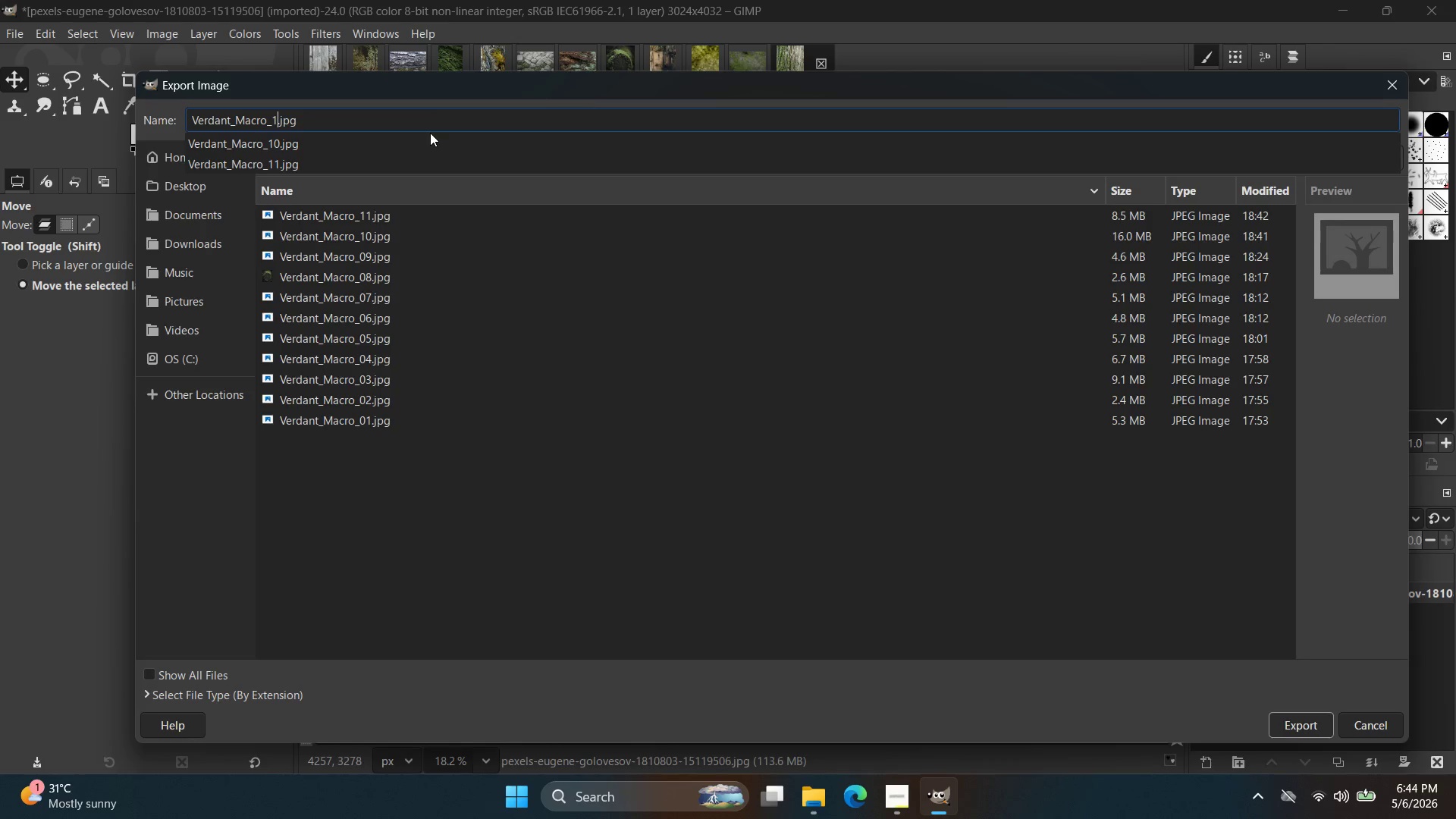 
key(2)
 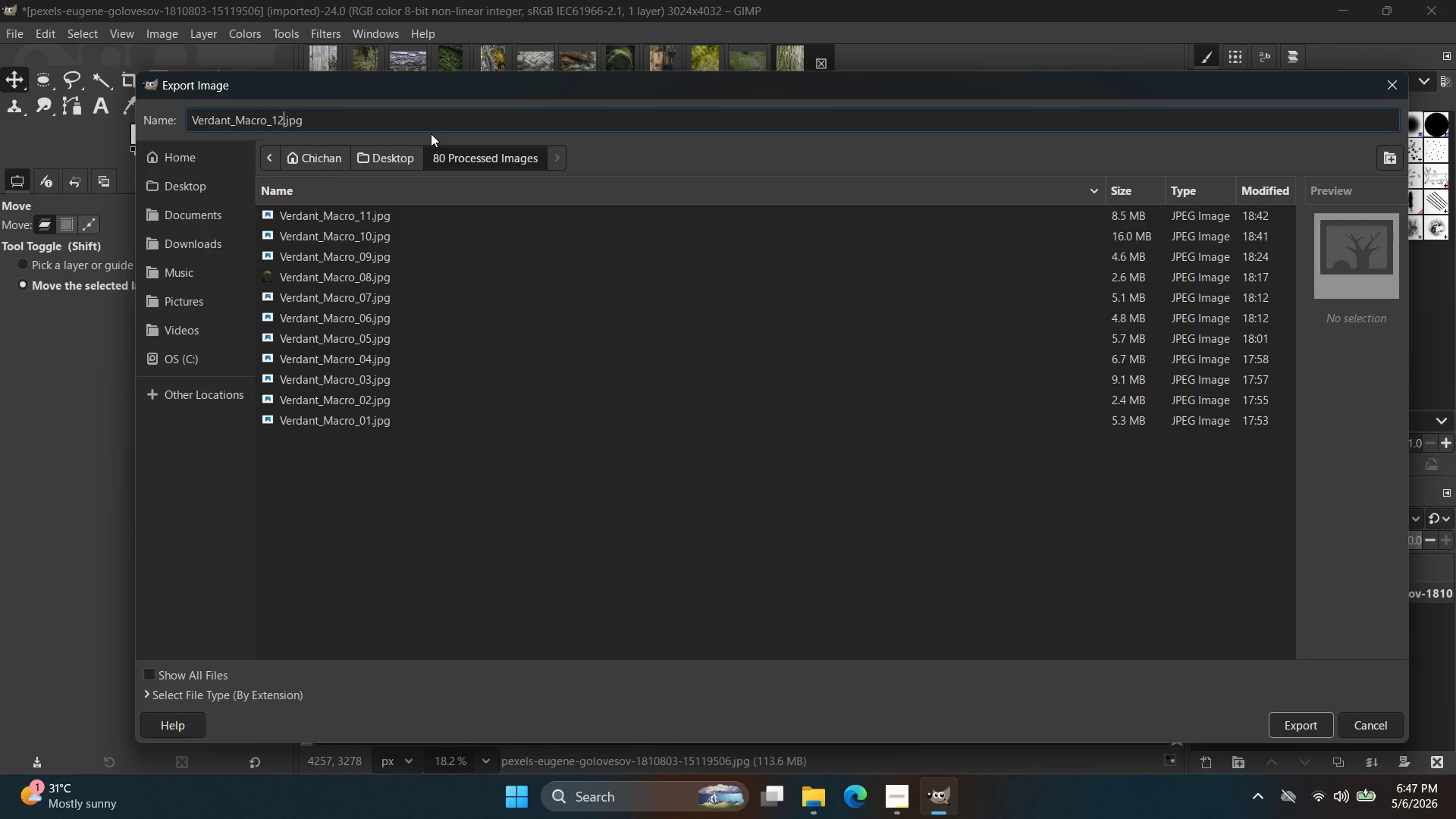 
wait(198.0)
 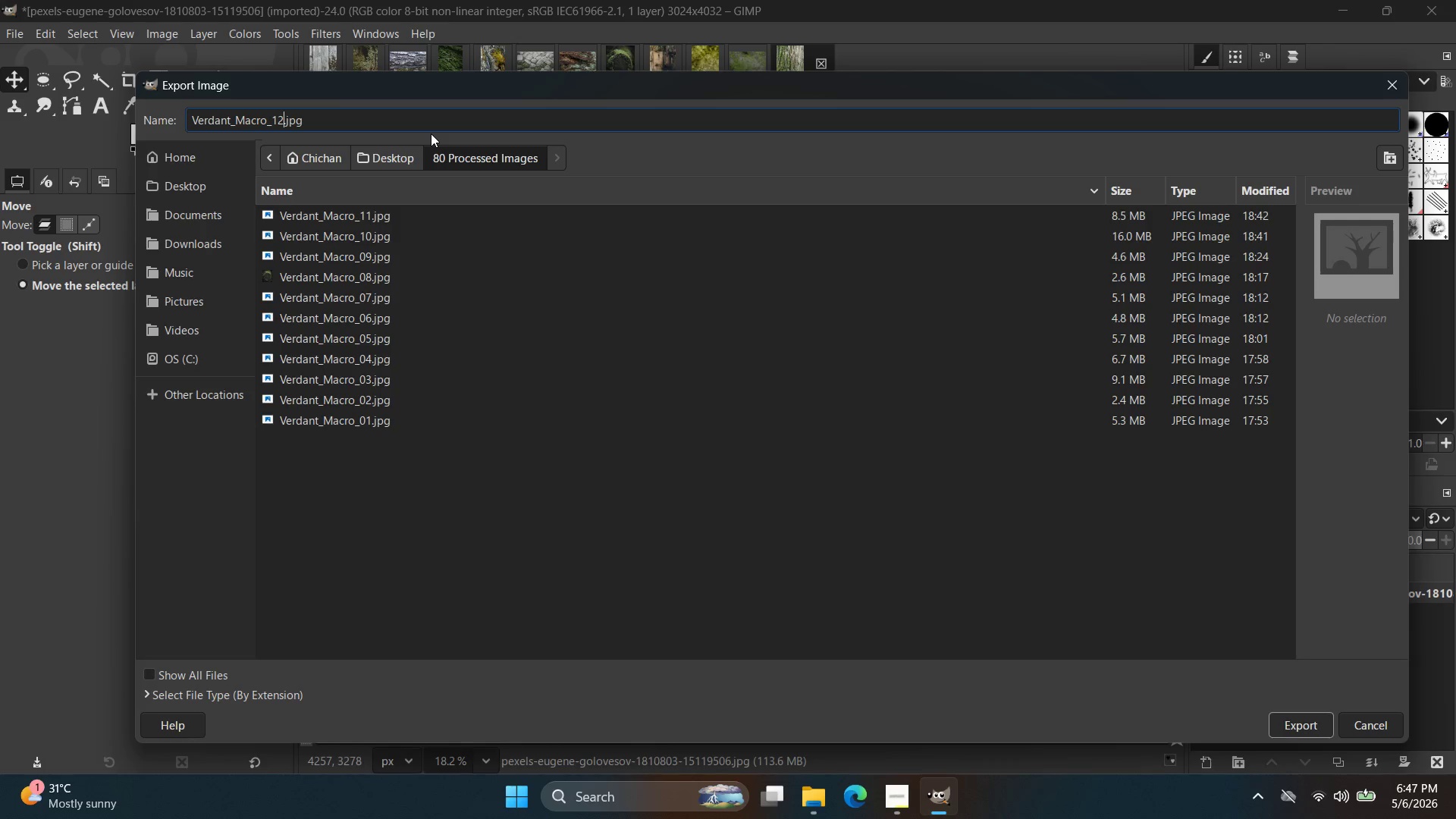 
left_click([1282, 726])
 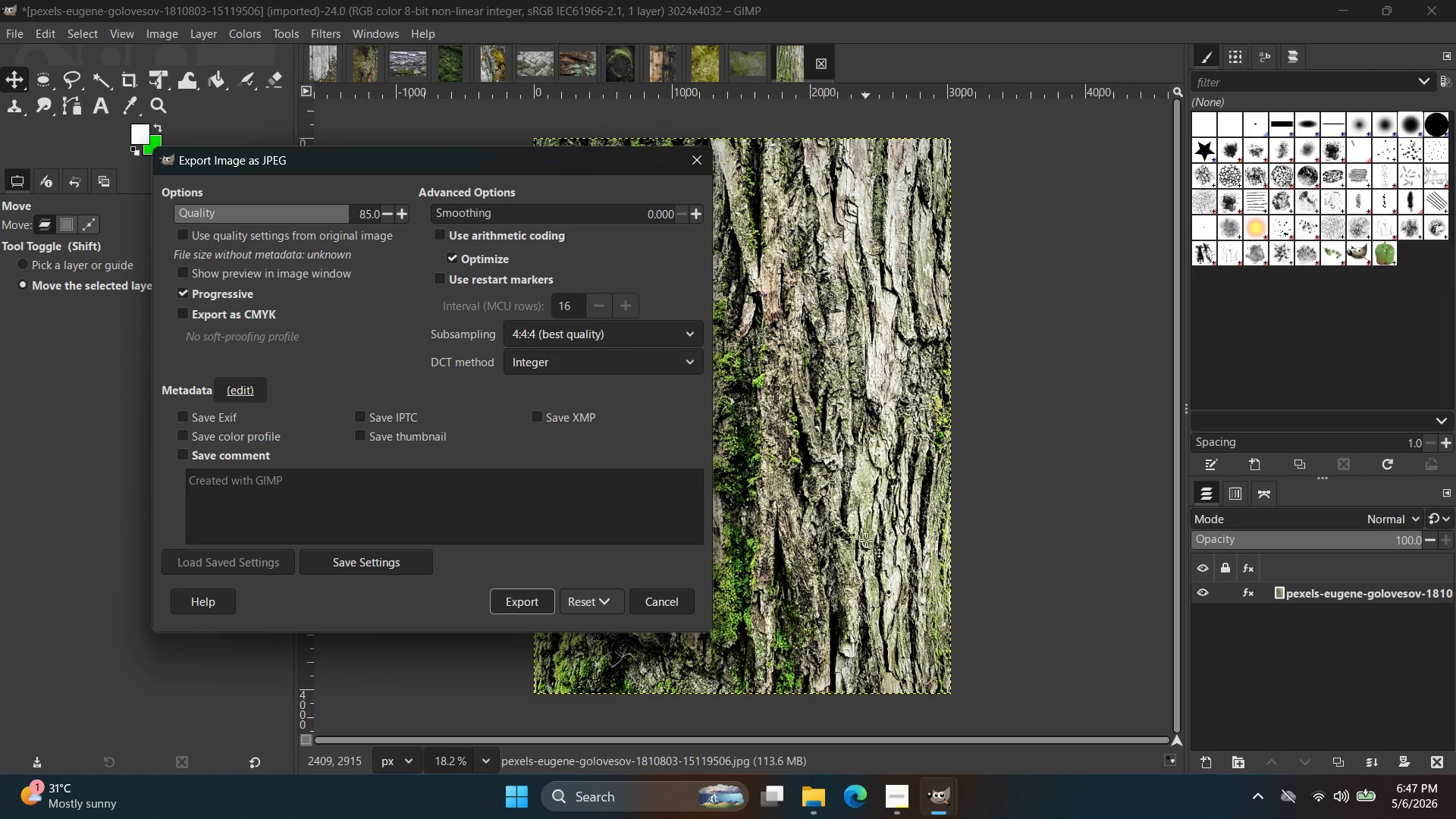 
wait(13.44)
 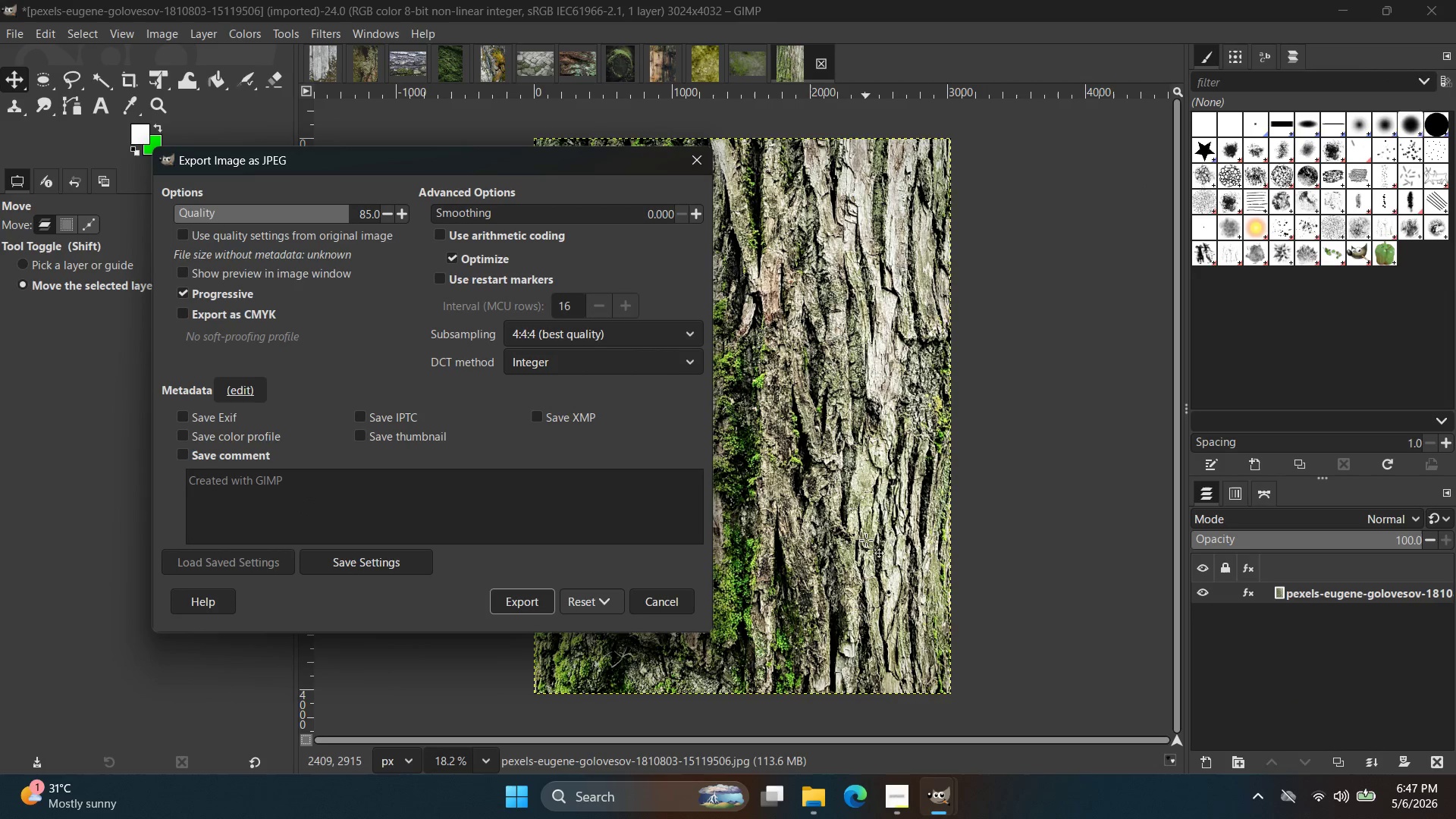 
left_click([519, 599])
 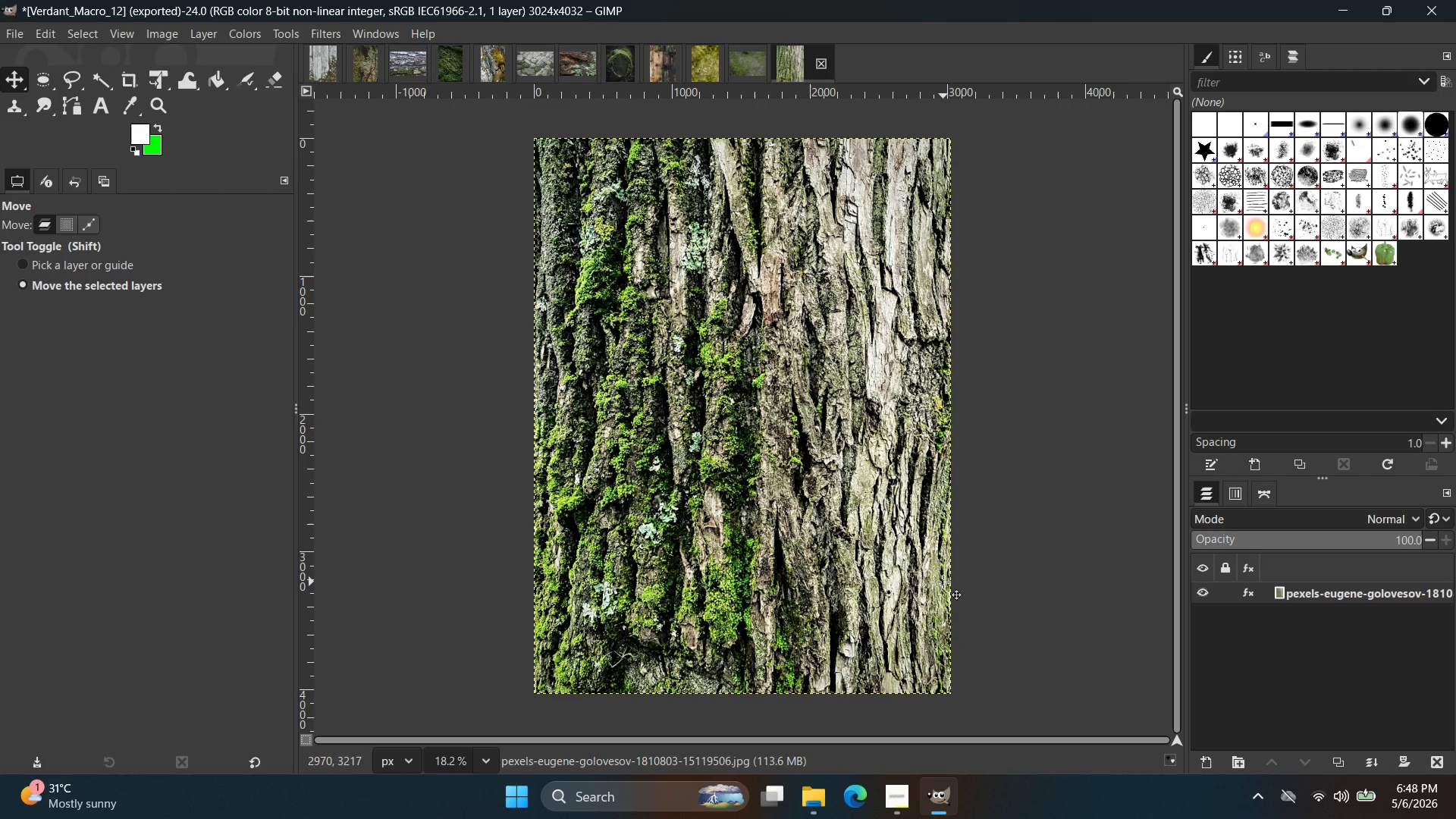 
wait(17.77)
 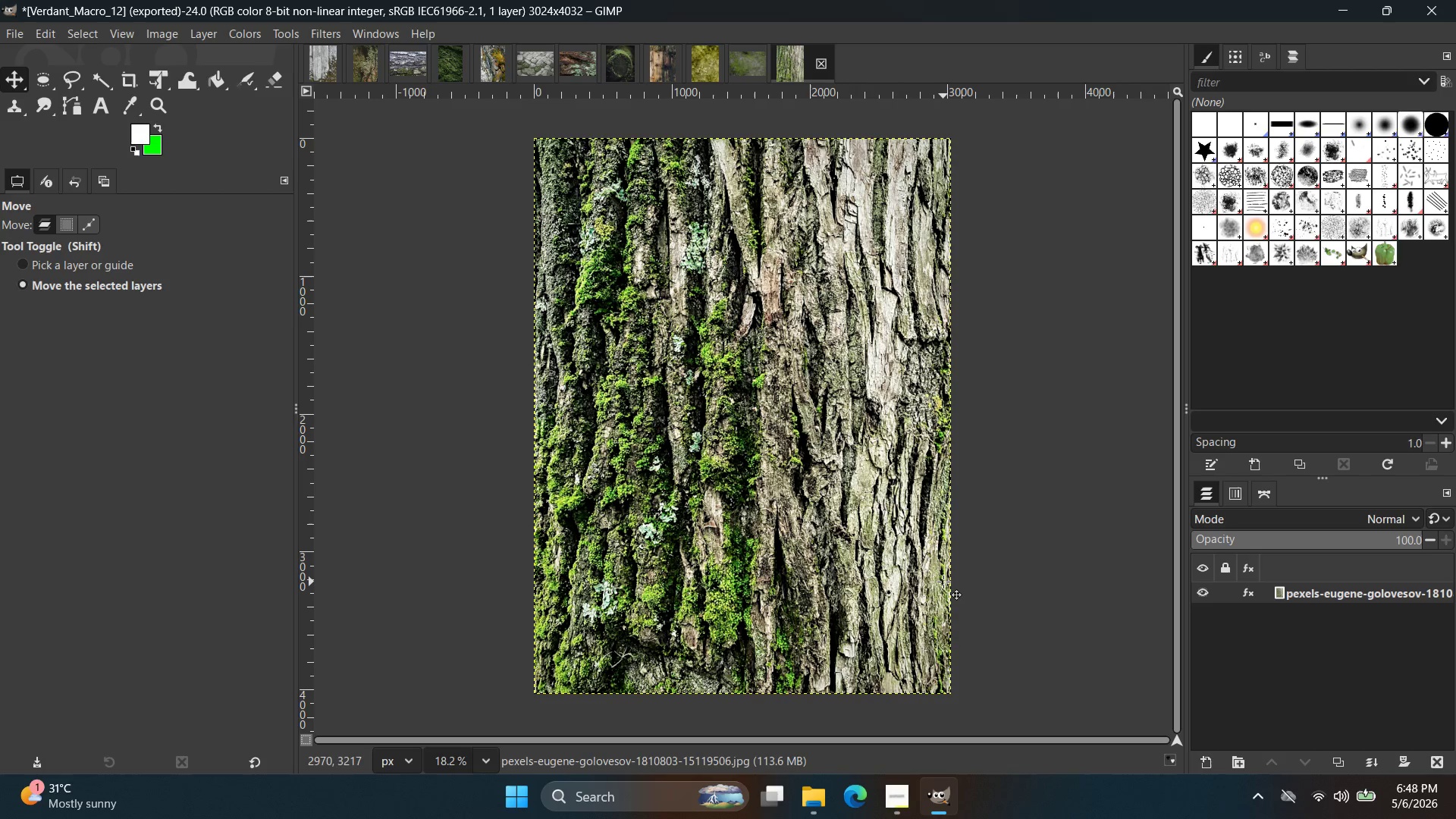 
left_click([928, 715])
 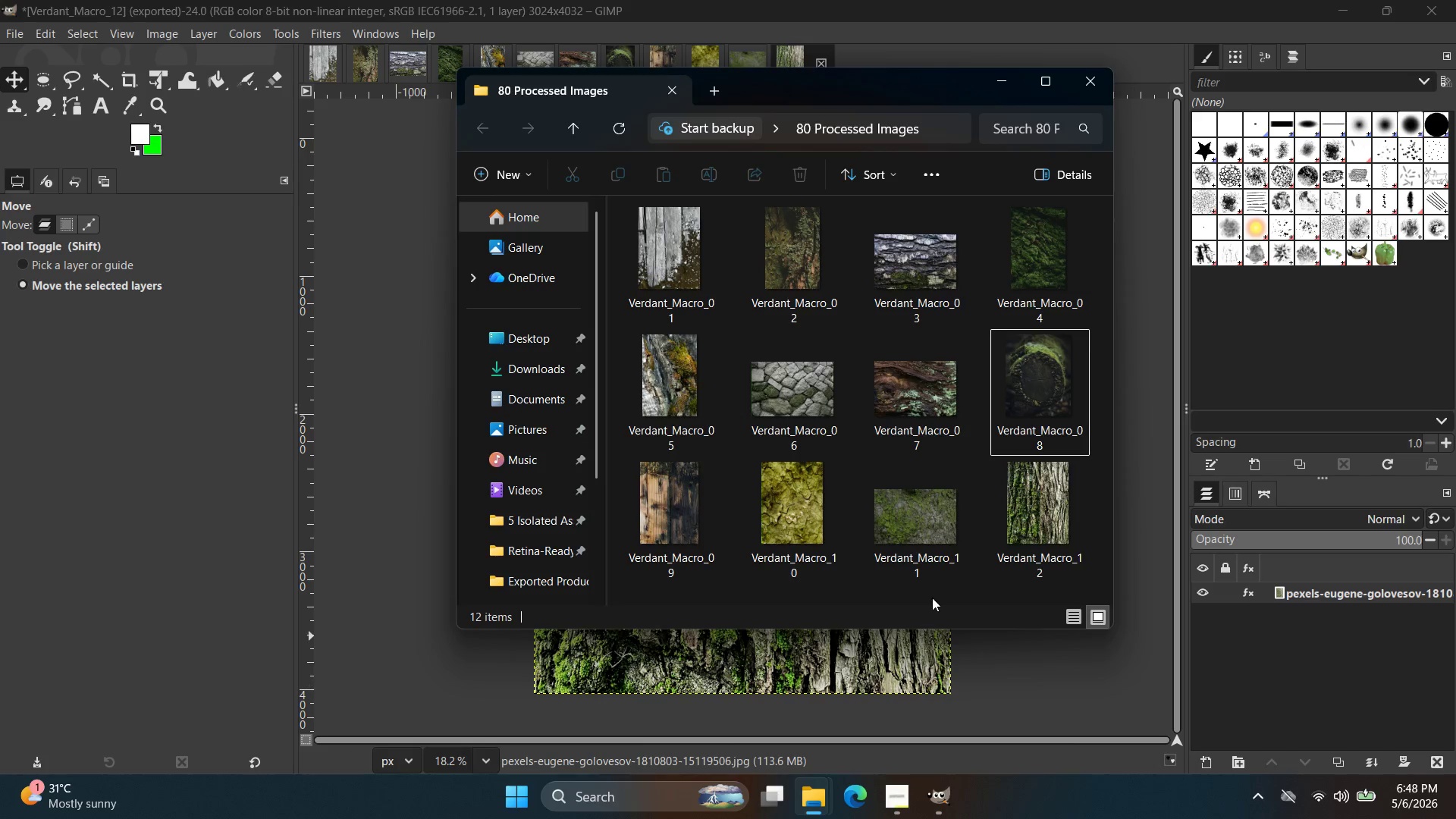 
scroll: coordinate [939, 578], scroll_direction: down, amount: 1.0
 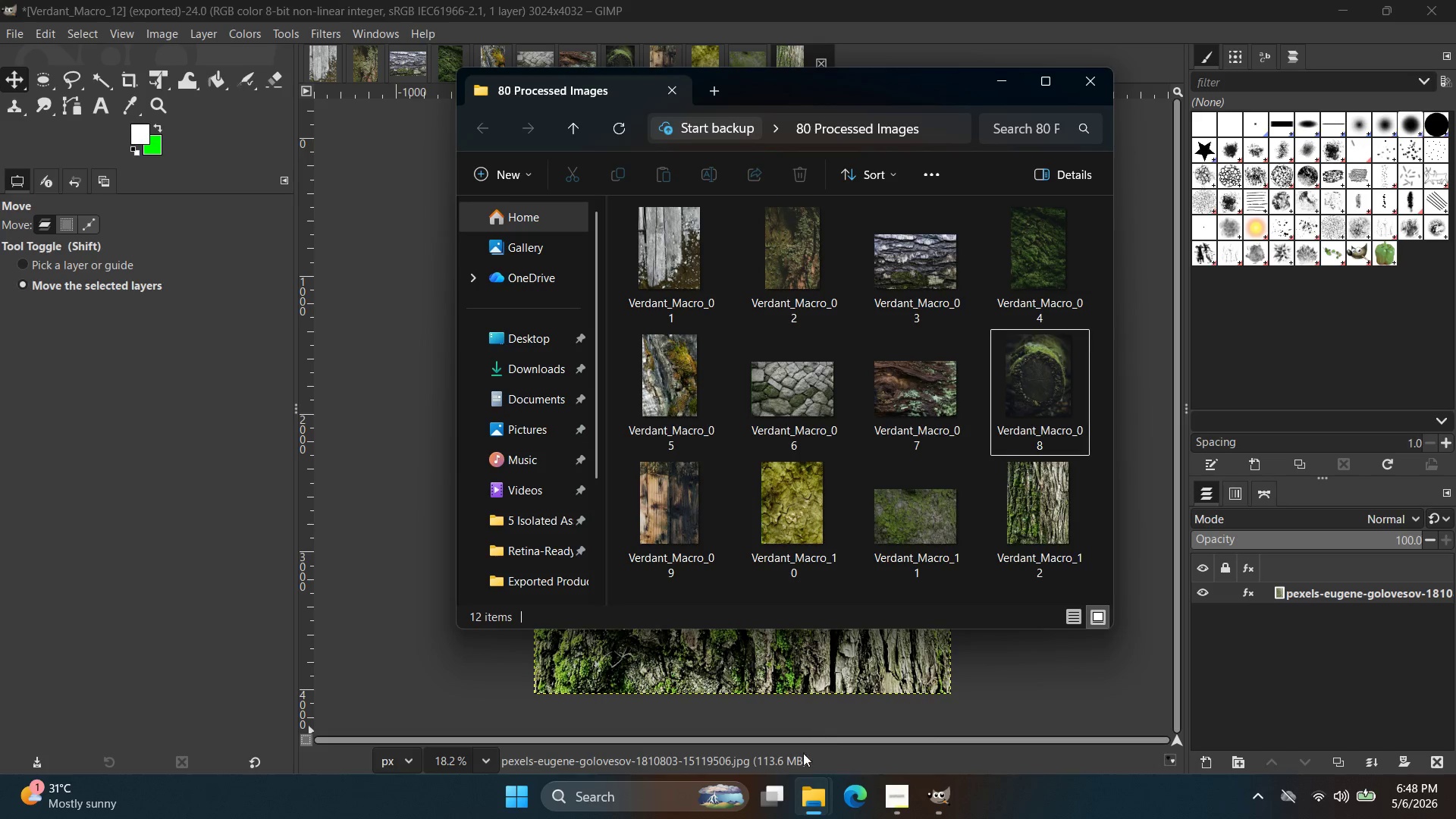 
left_click([820, 796])
 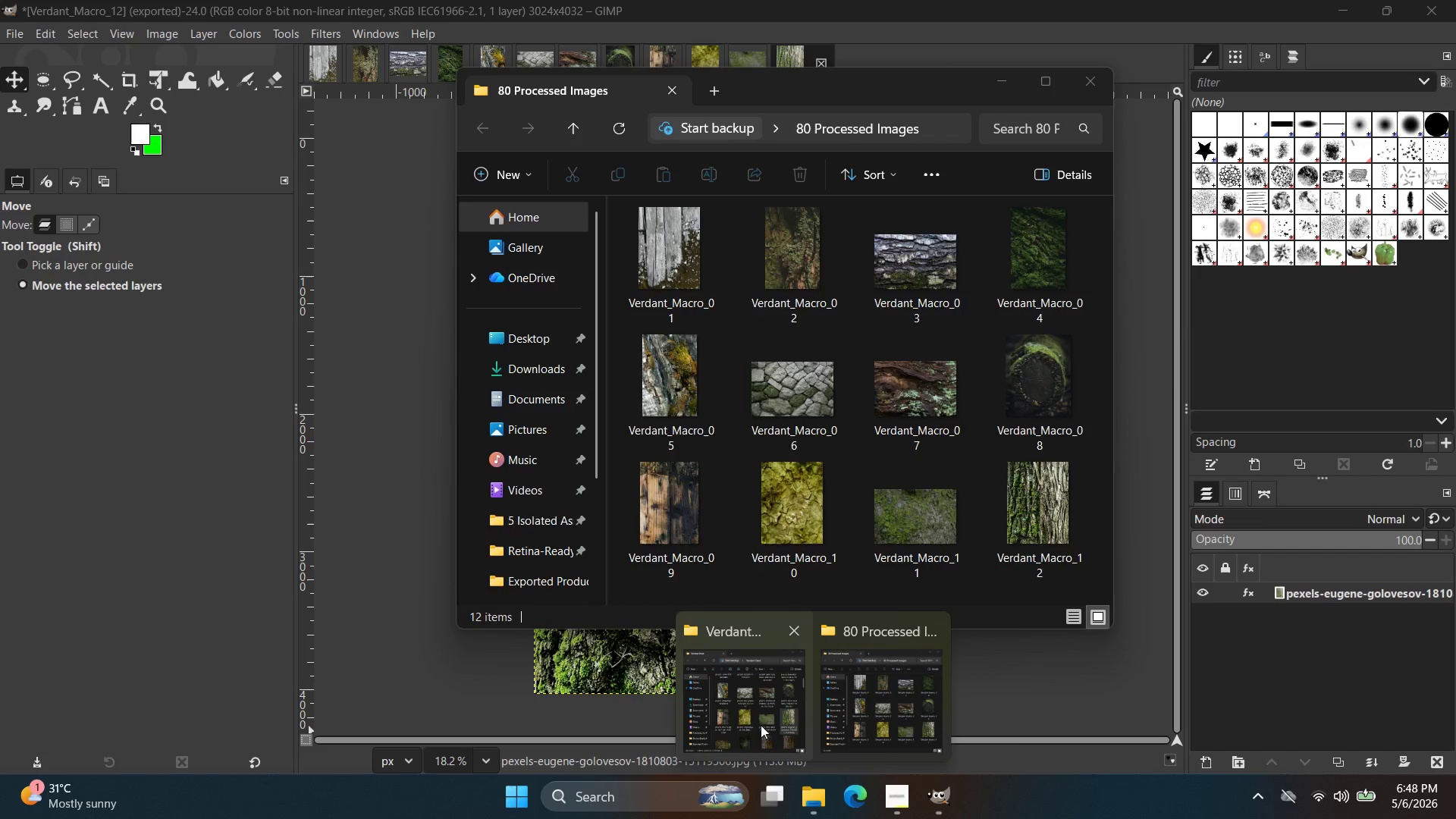 
left_click([753, 714])
 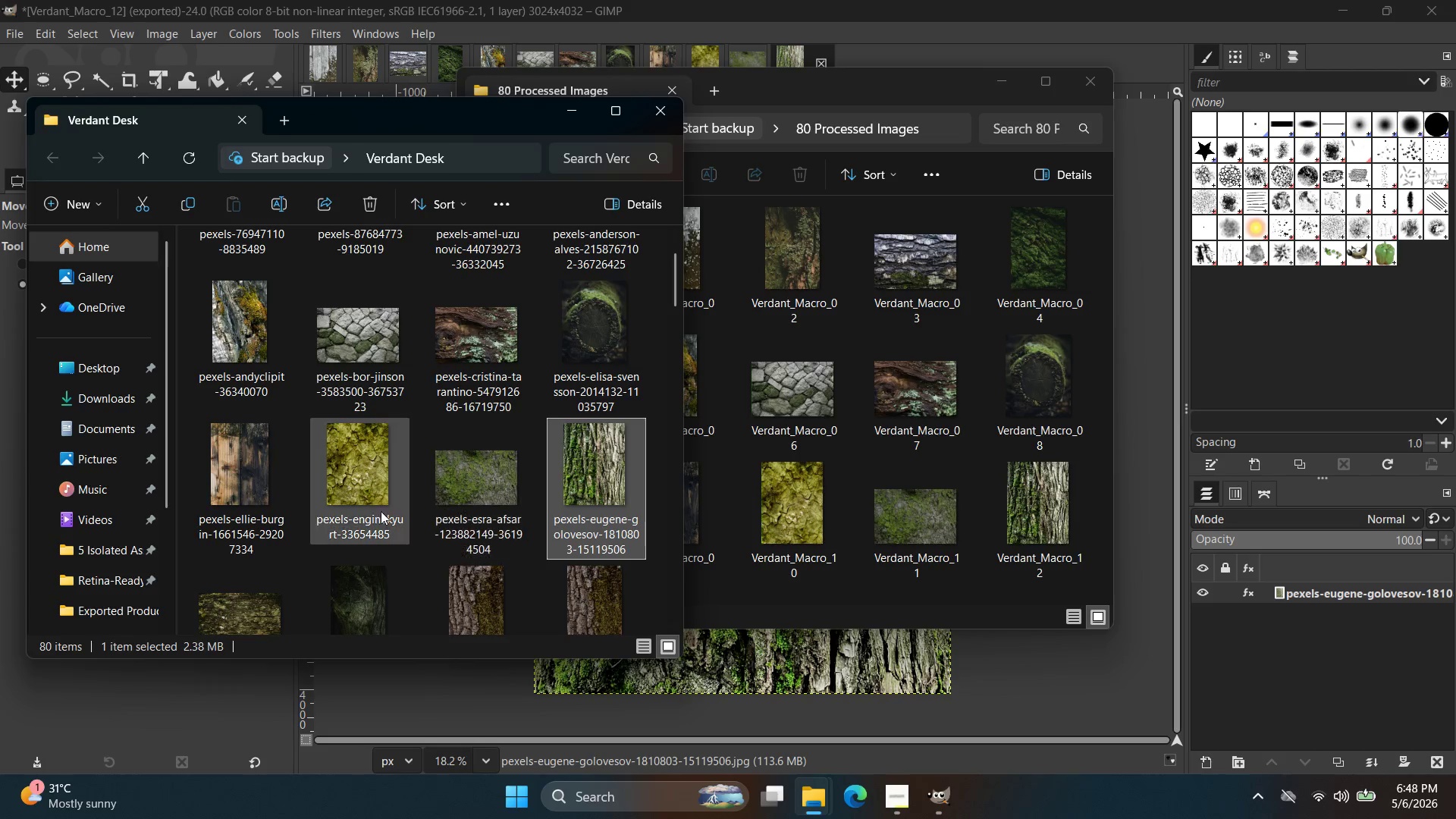 
left_click([266, 607])
 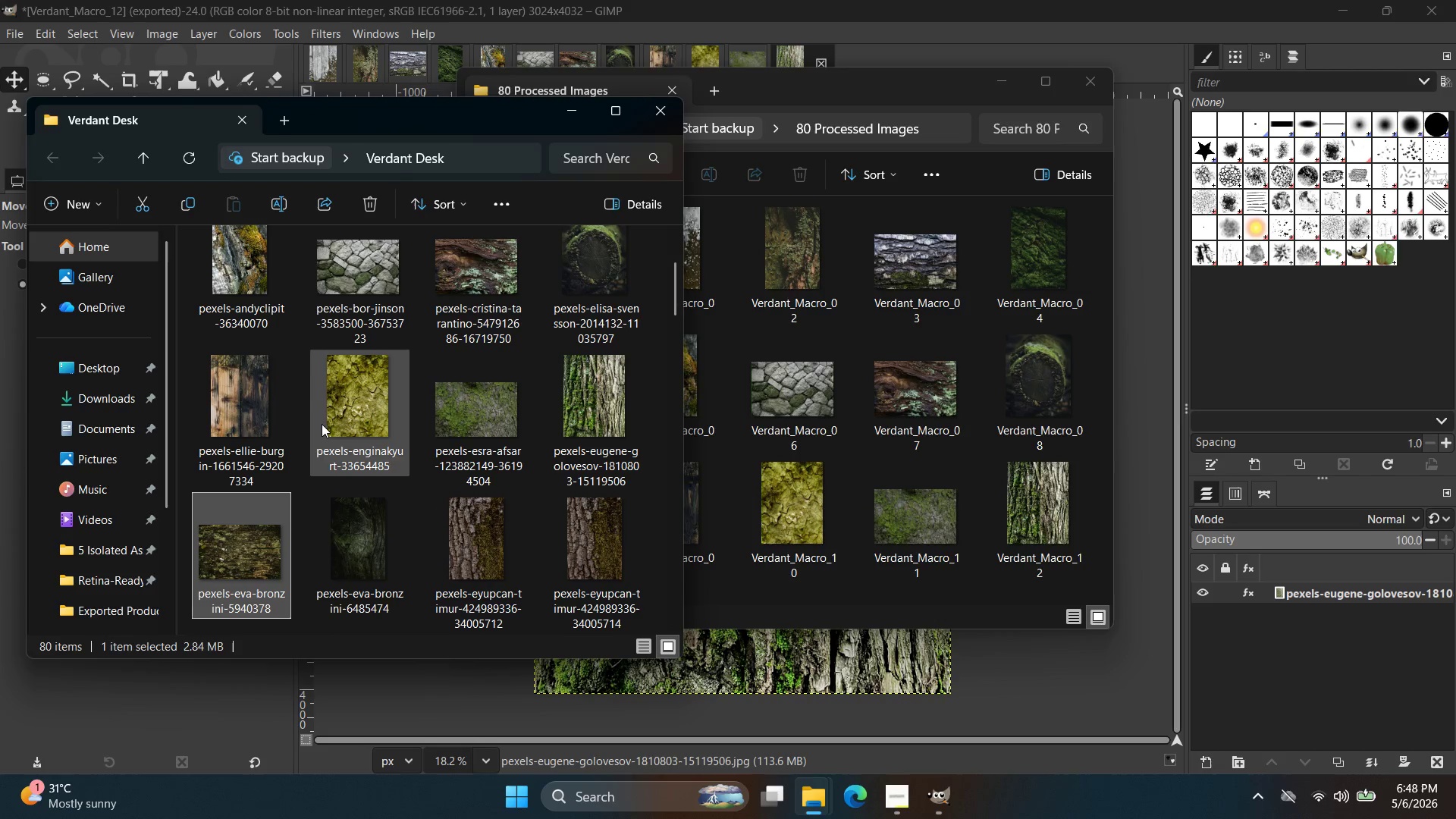 
left_click_drag(start_coordinate=[241, 547], to_coordinate=[883, 59])
 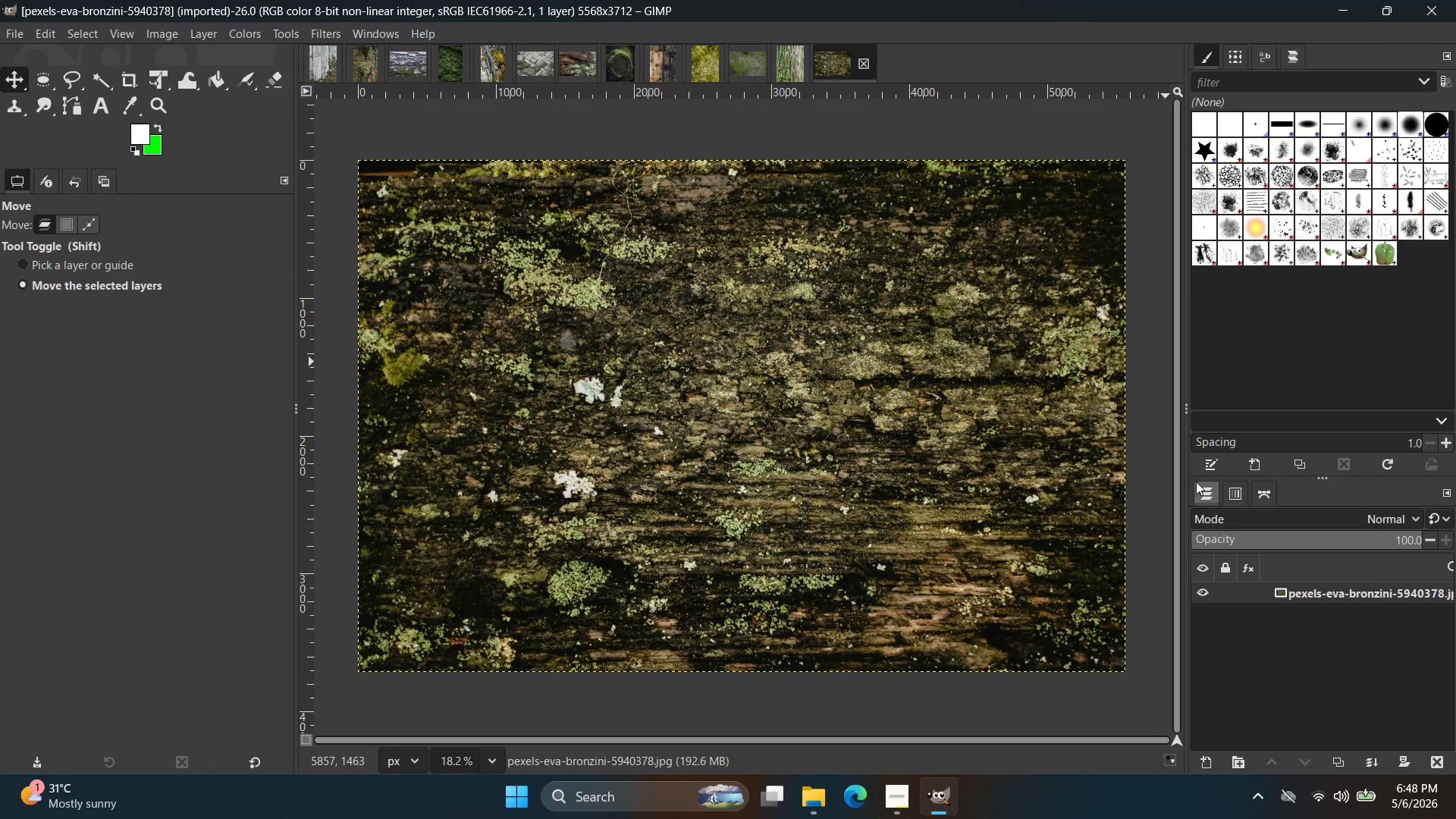 
left_click([331, 33])
 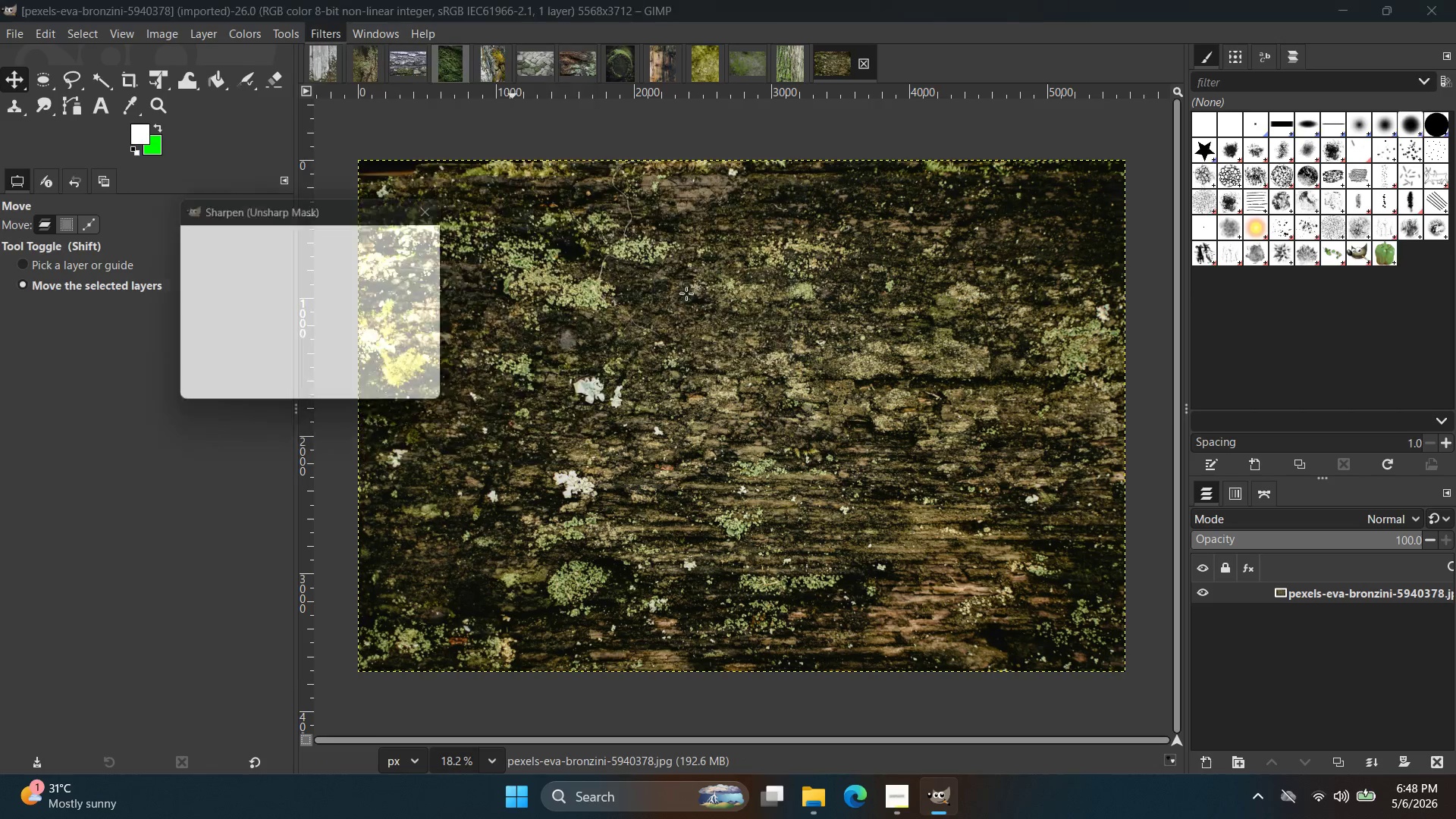 
left_click_drag(start_coordinate=[293, 296], to_coordinate=[327, 301])
 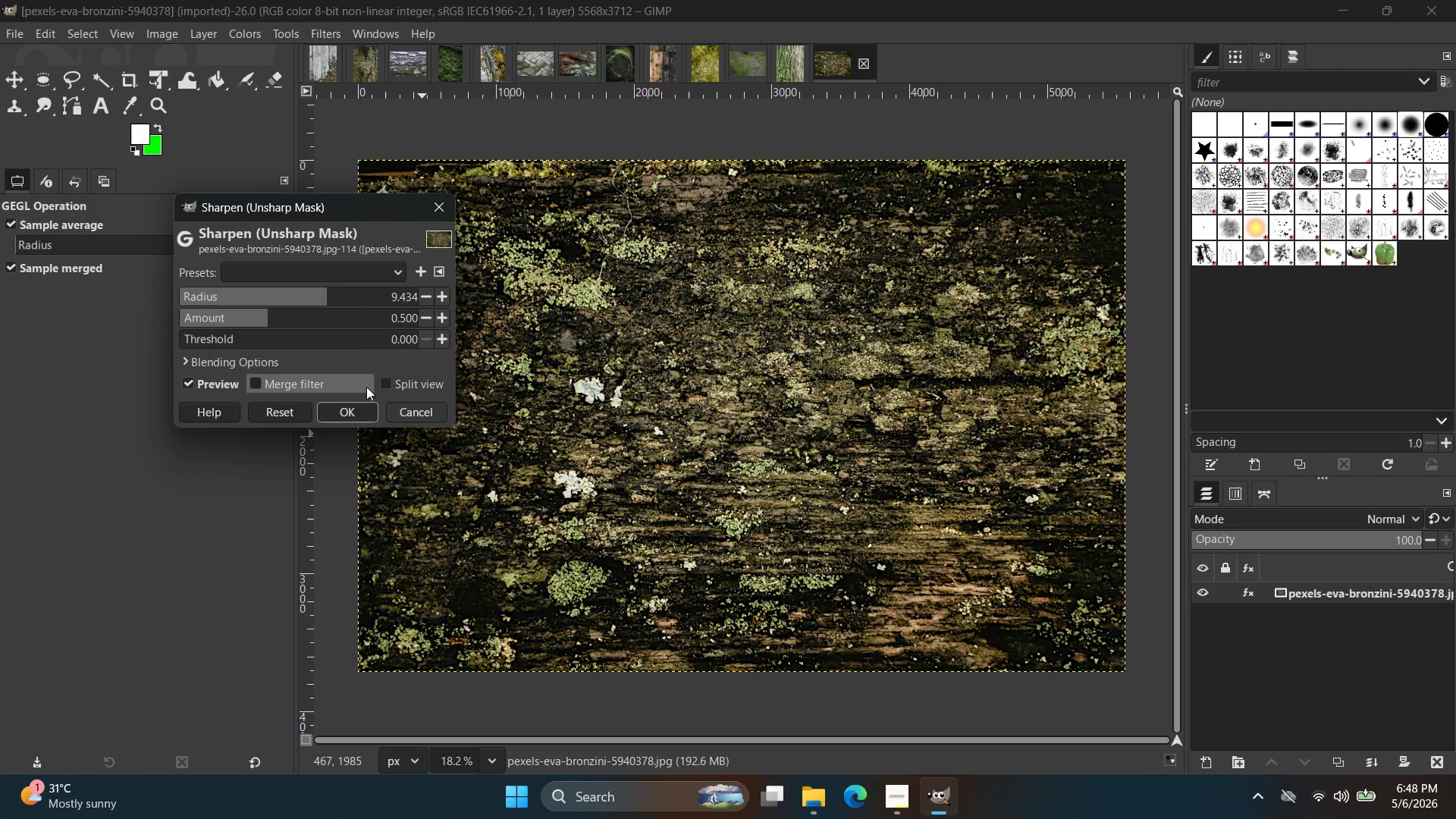 
wait(13.66)
 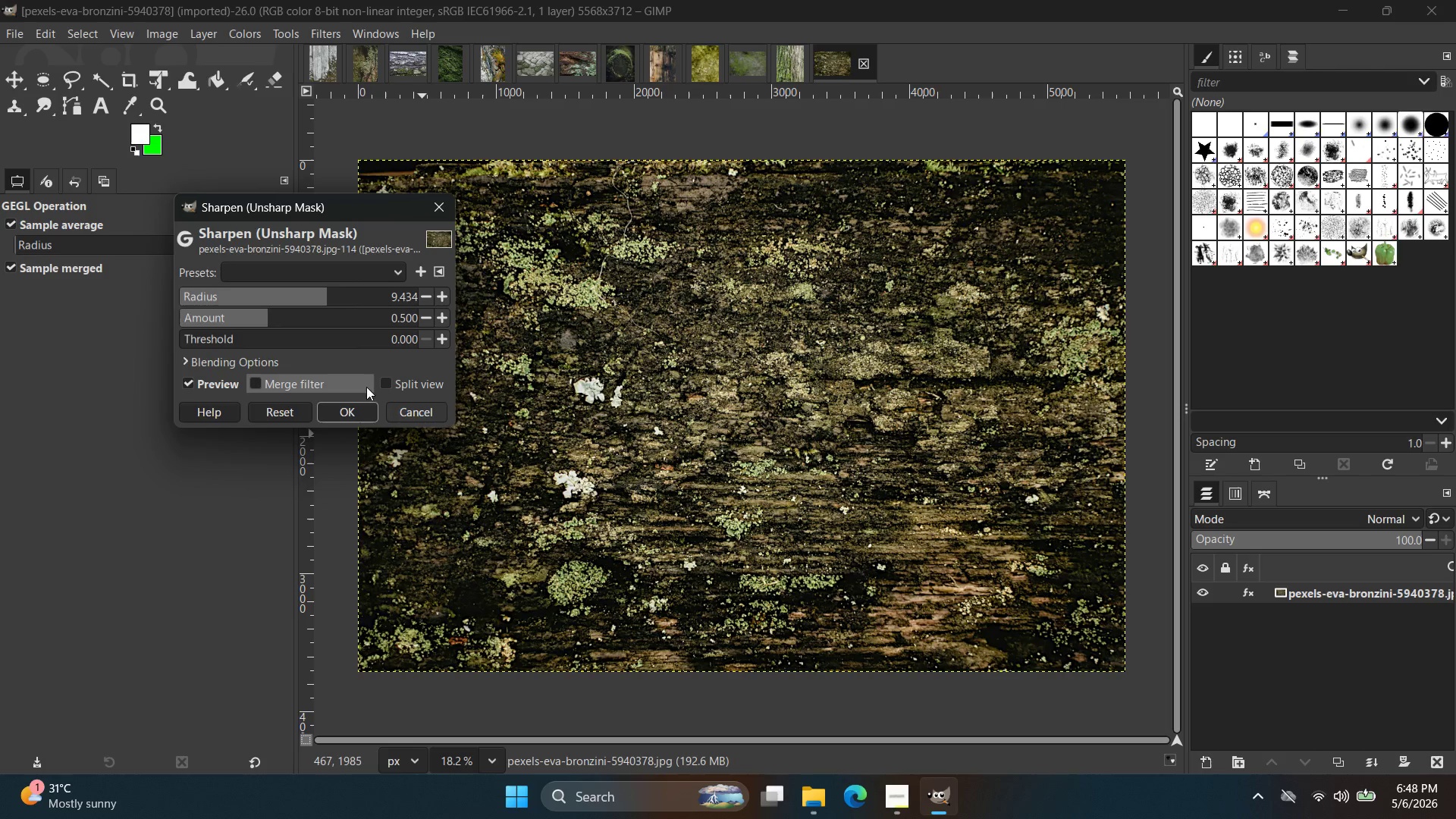 
left_click_drag(start_coordinate=[323, 301], to_coordinate=[329, 299])
 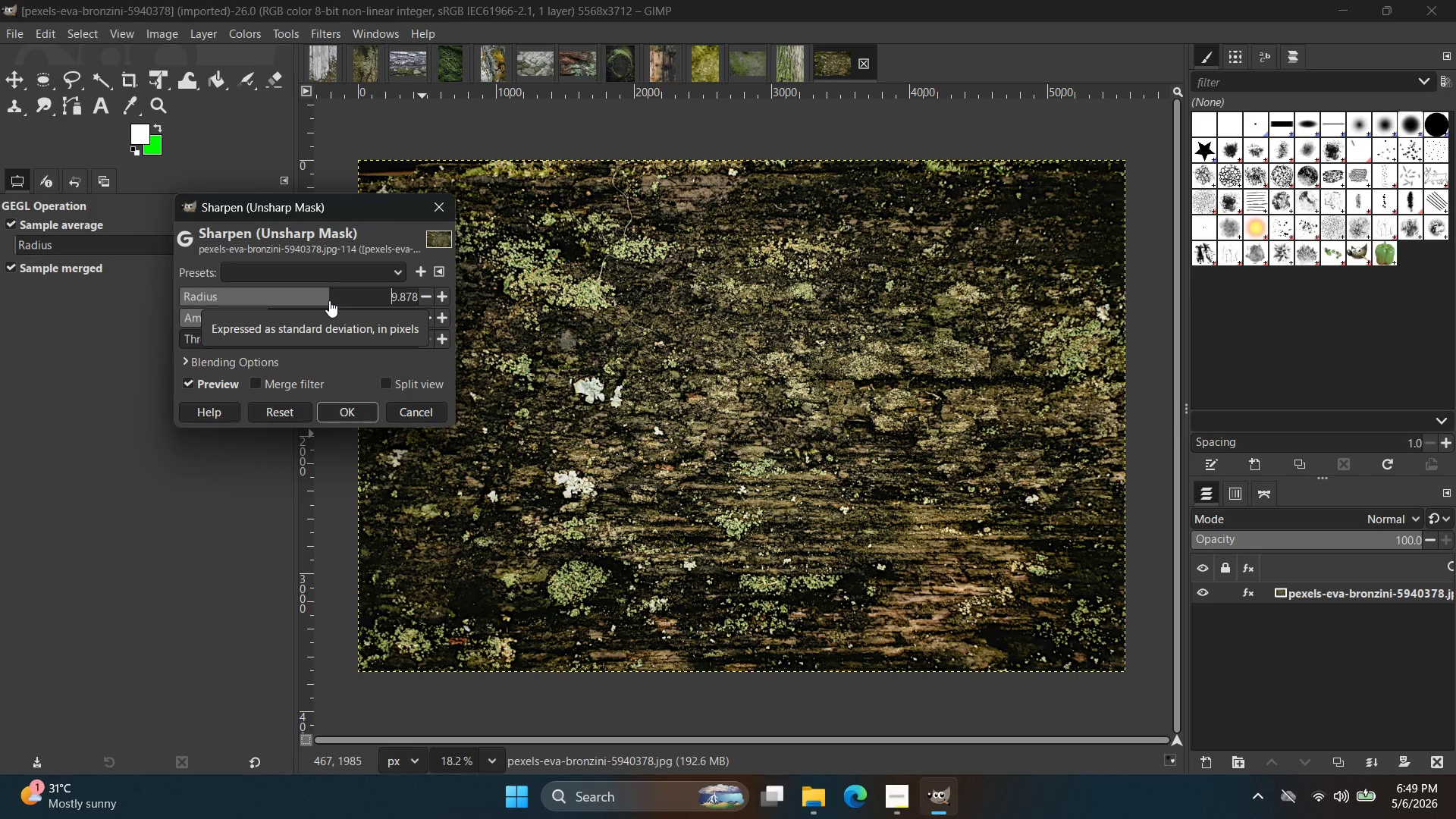 
wait(7.77)
 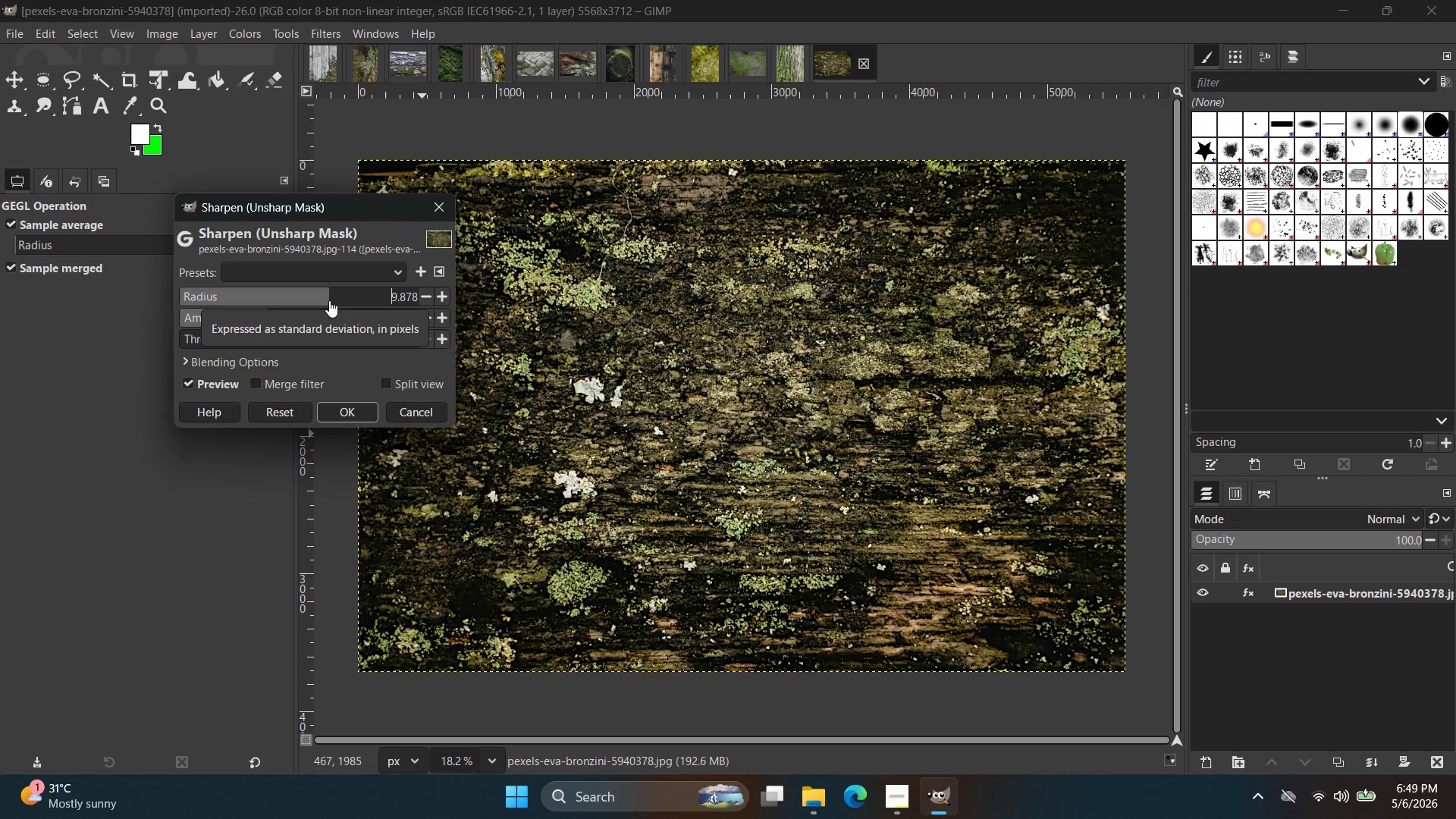 
left_click_drag(start_coordinate=[334, 301], to_coordinate=[390, 325])
 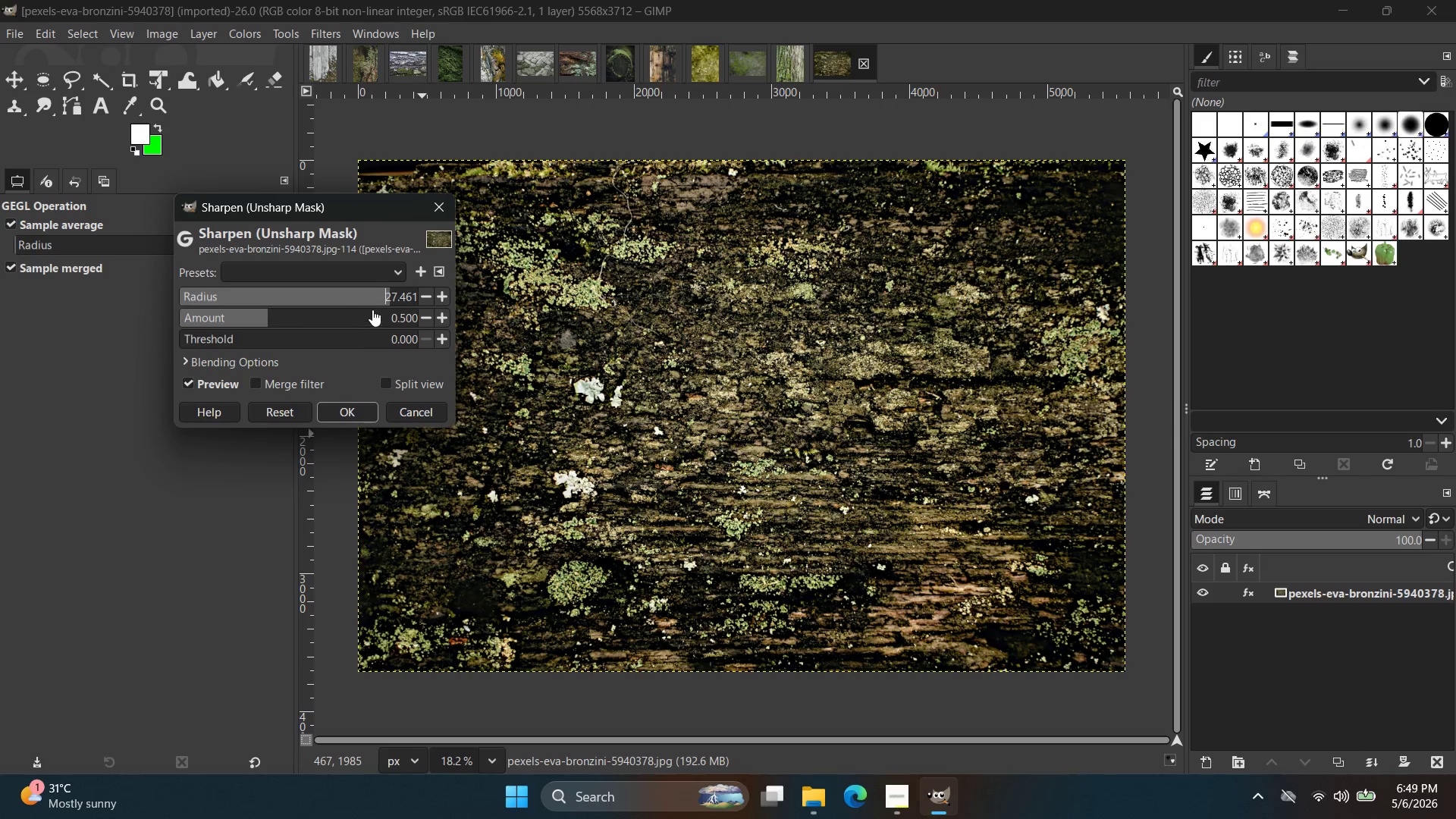 
left_click_drag(start_coordinate=[375, 305], to_coordinate=[353, 303])
 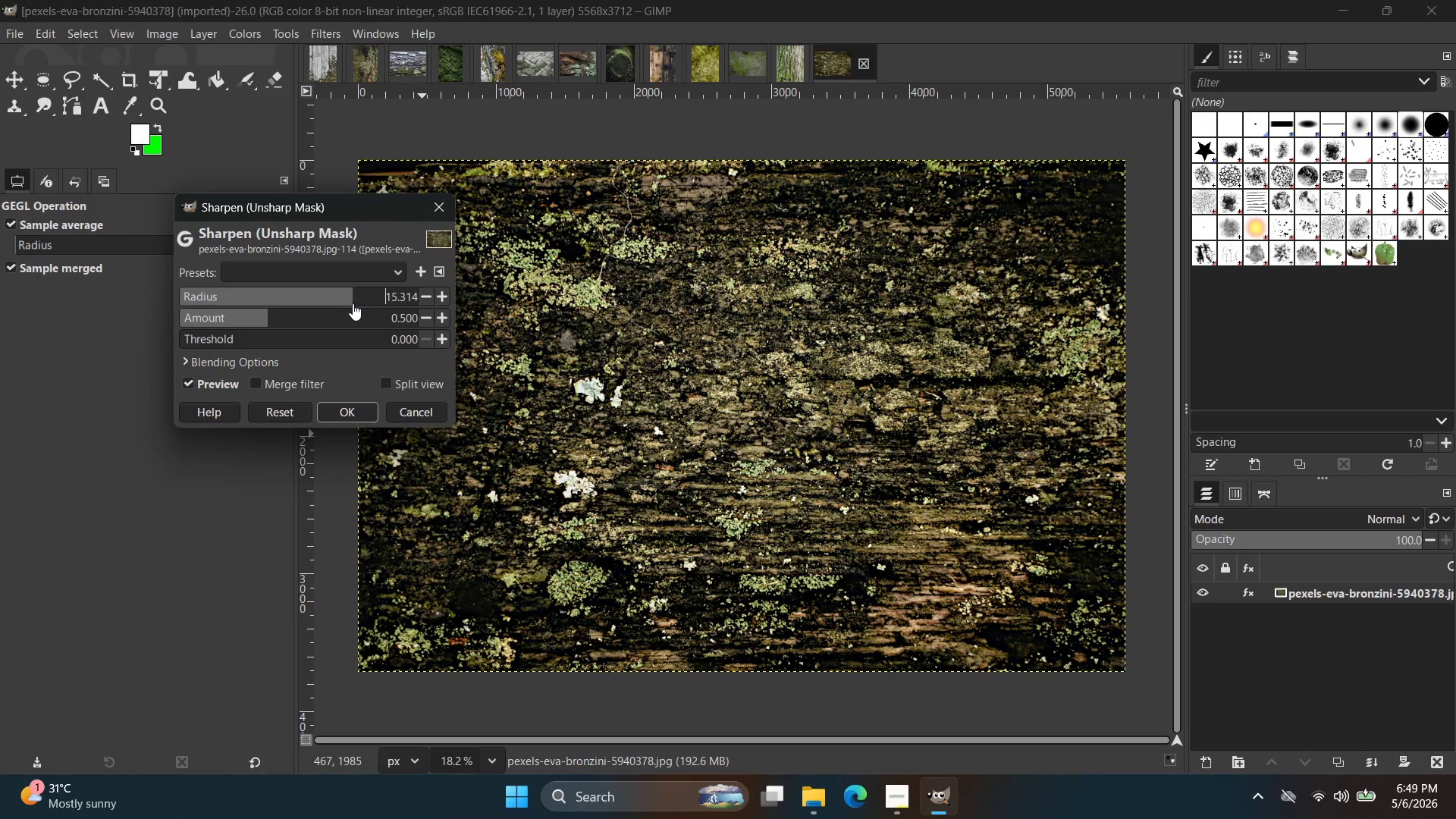 
left_click_drag(start_coordinate=[353, 303], to_coordinate=[341, 303])
 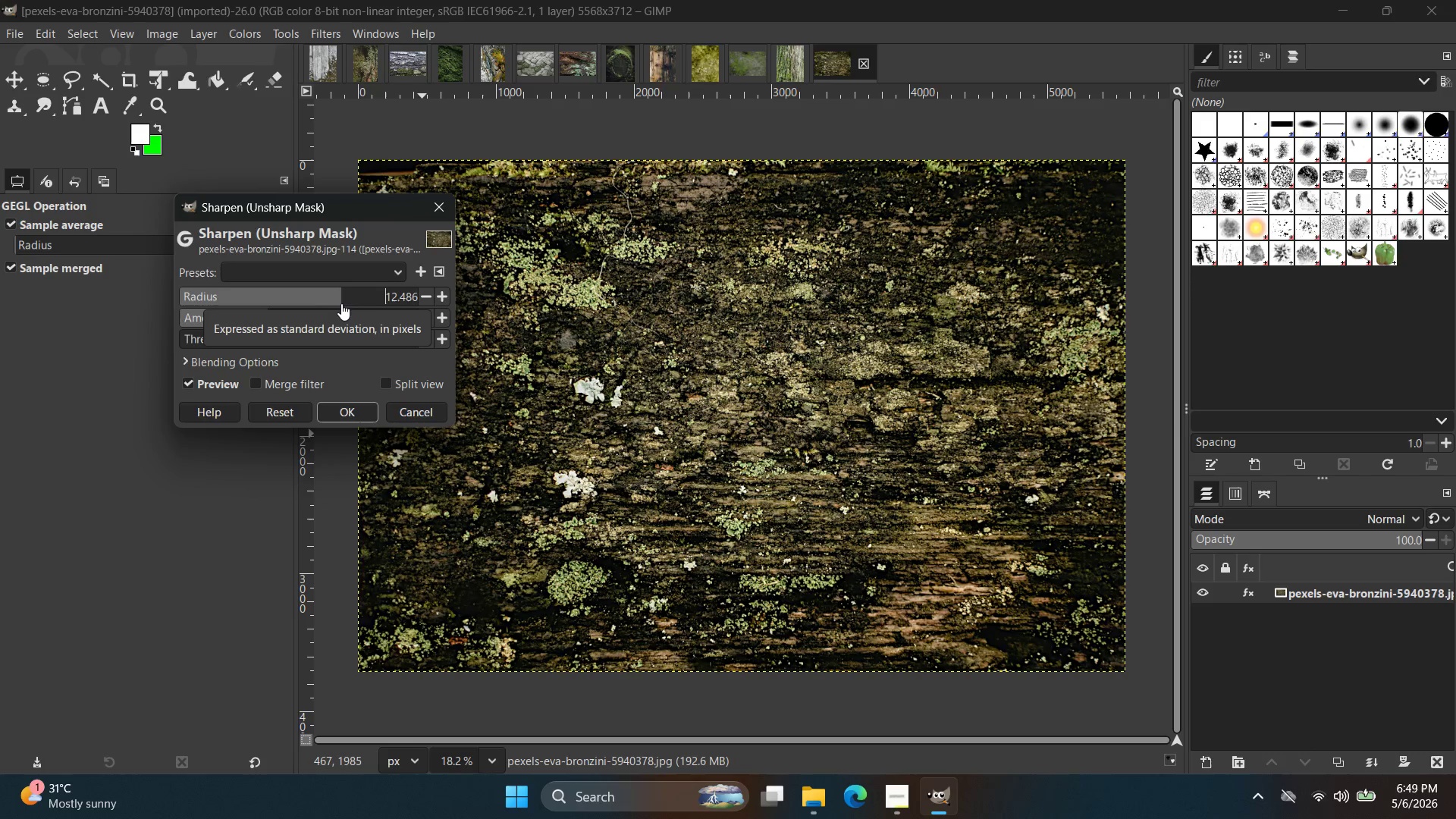 
left_click_drag(start_coordinate=[342, 303], to_coordinate=[332, 304])
 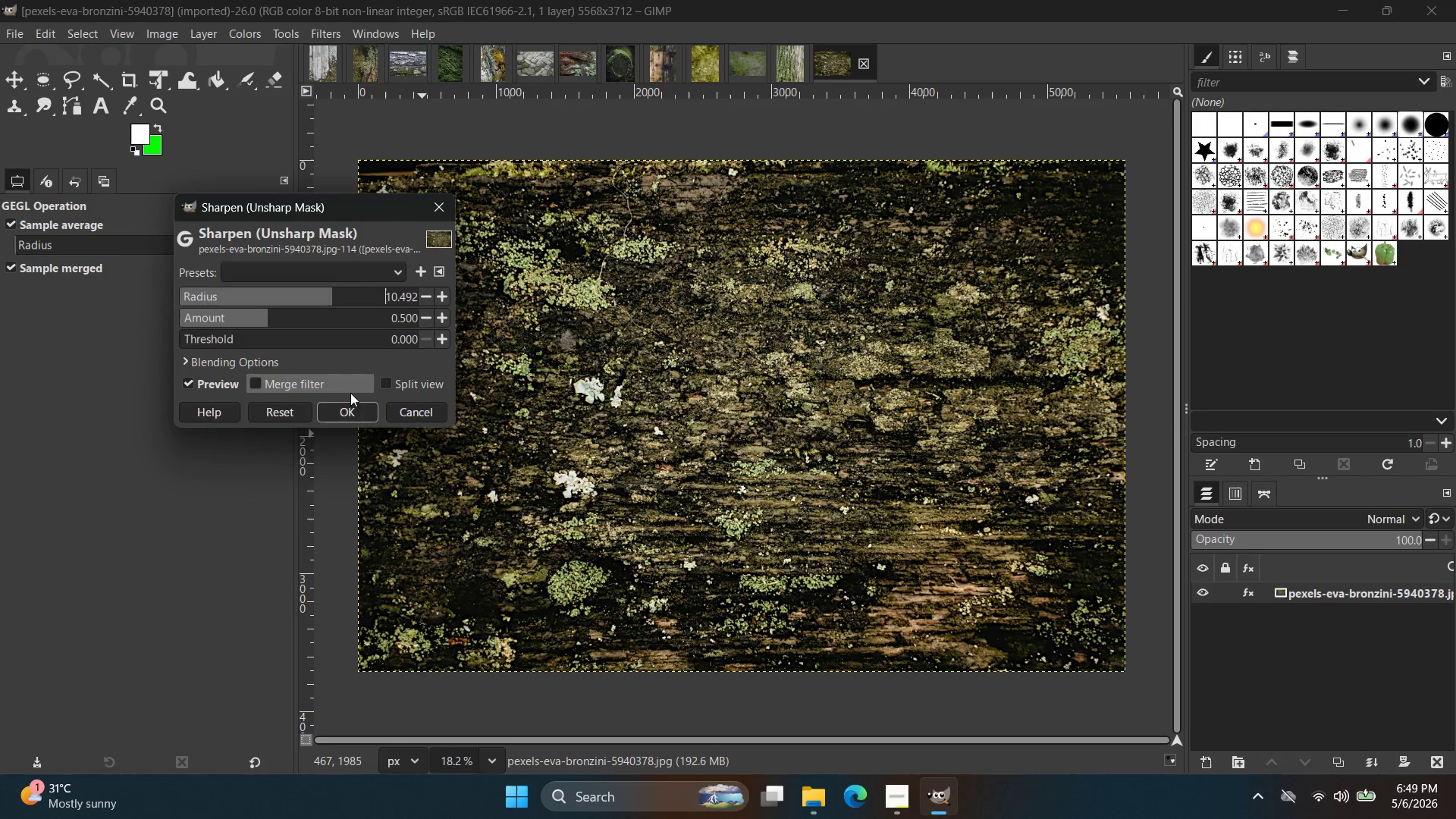 
left_click([355, 410])
 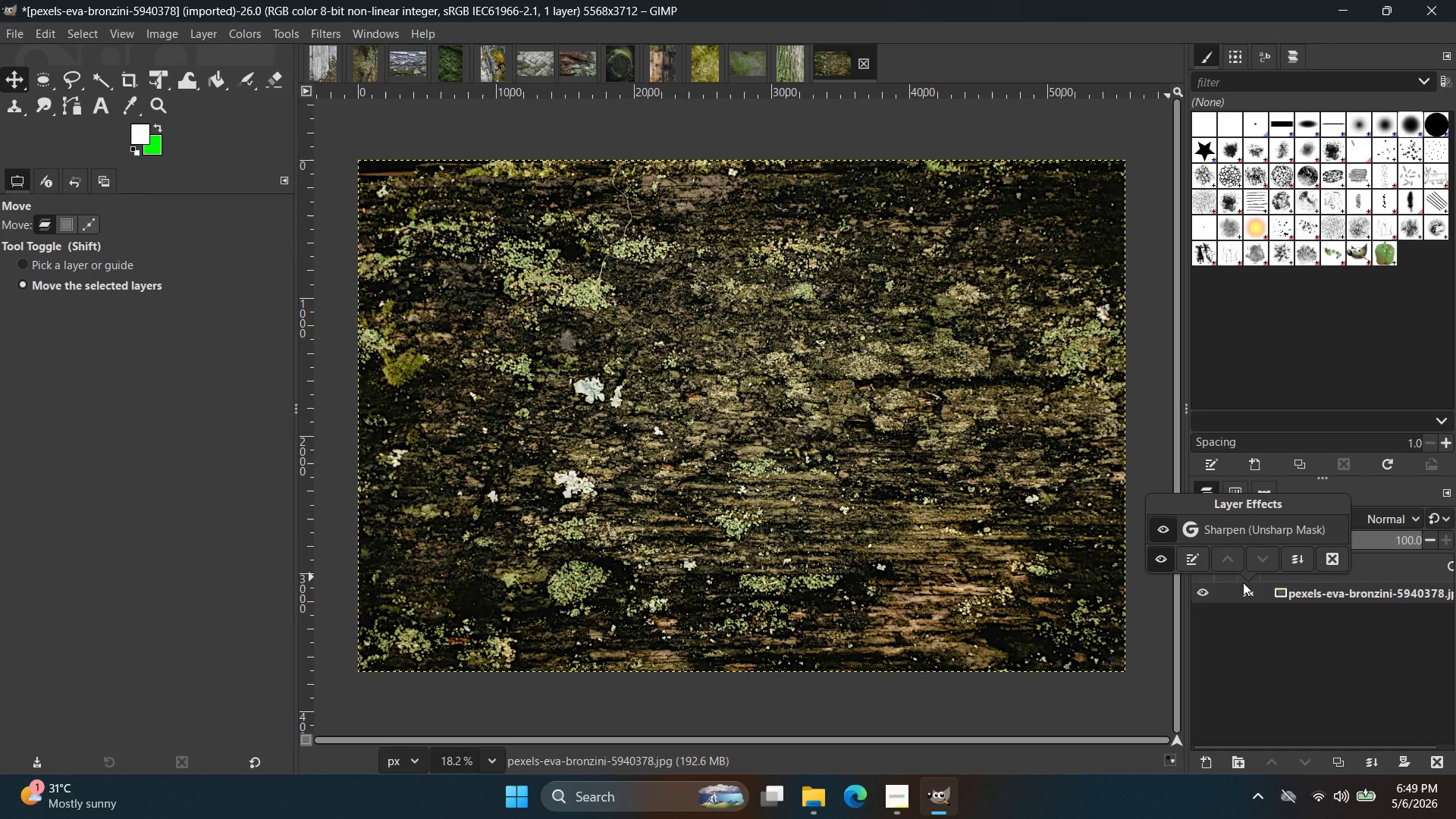 
left_click([1161, 532])
 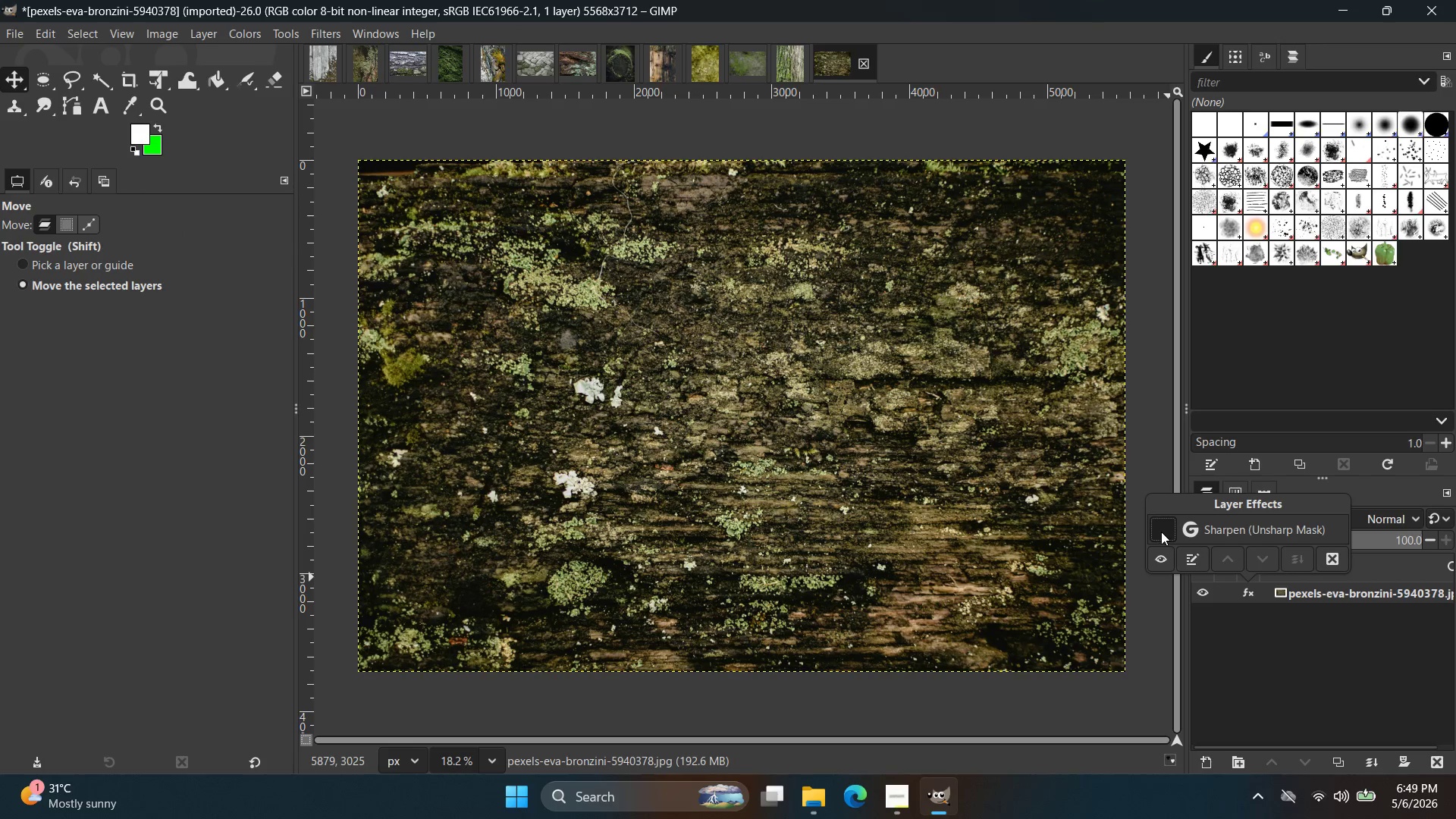 
left_click([1161, 531])
 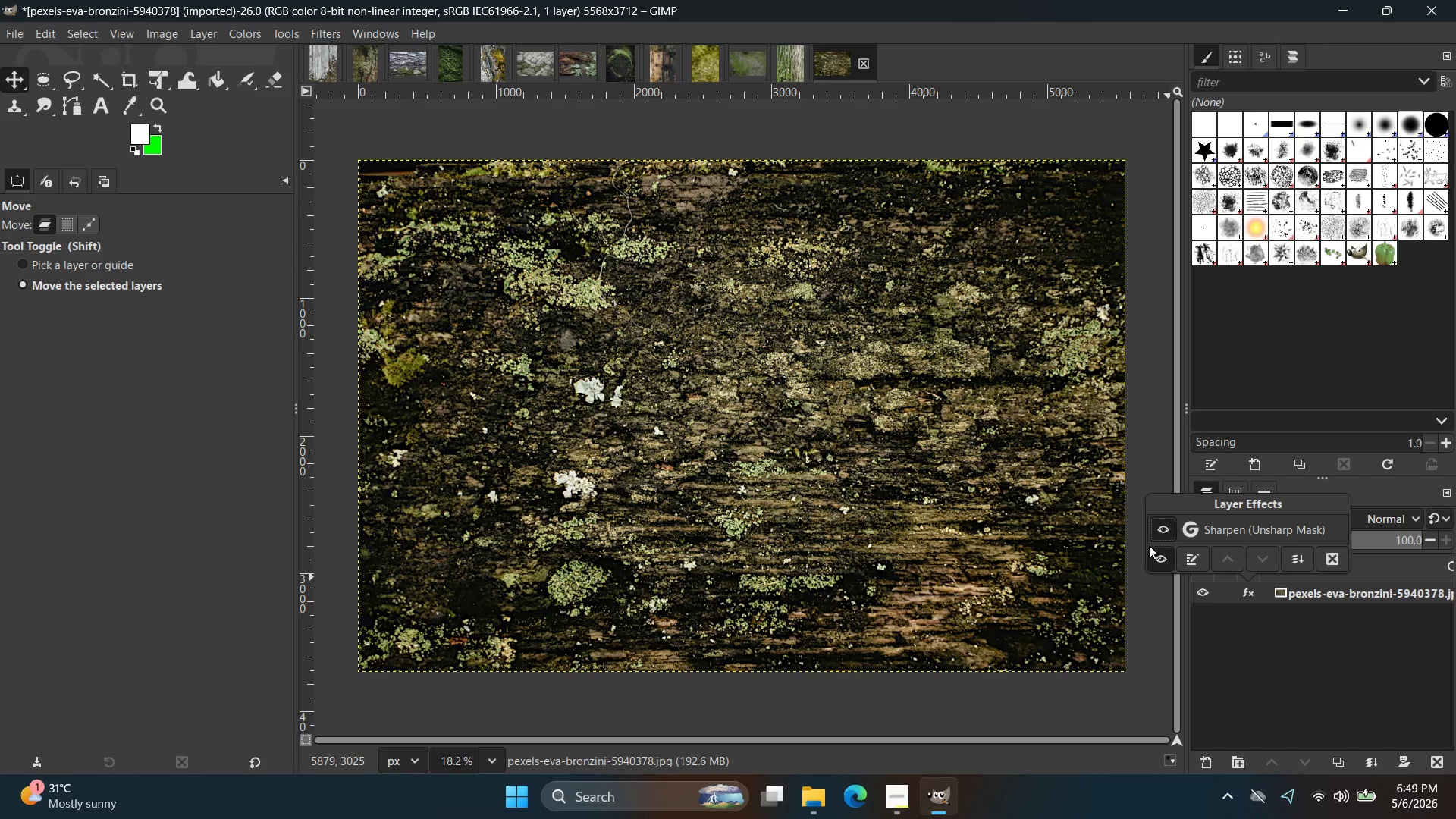 
left_click([1073, 696])
 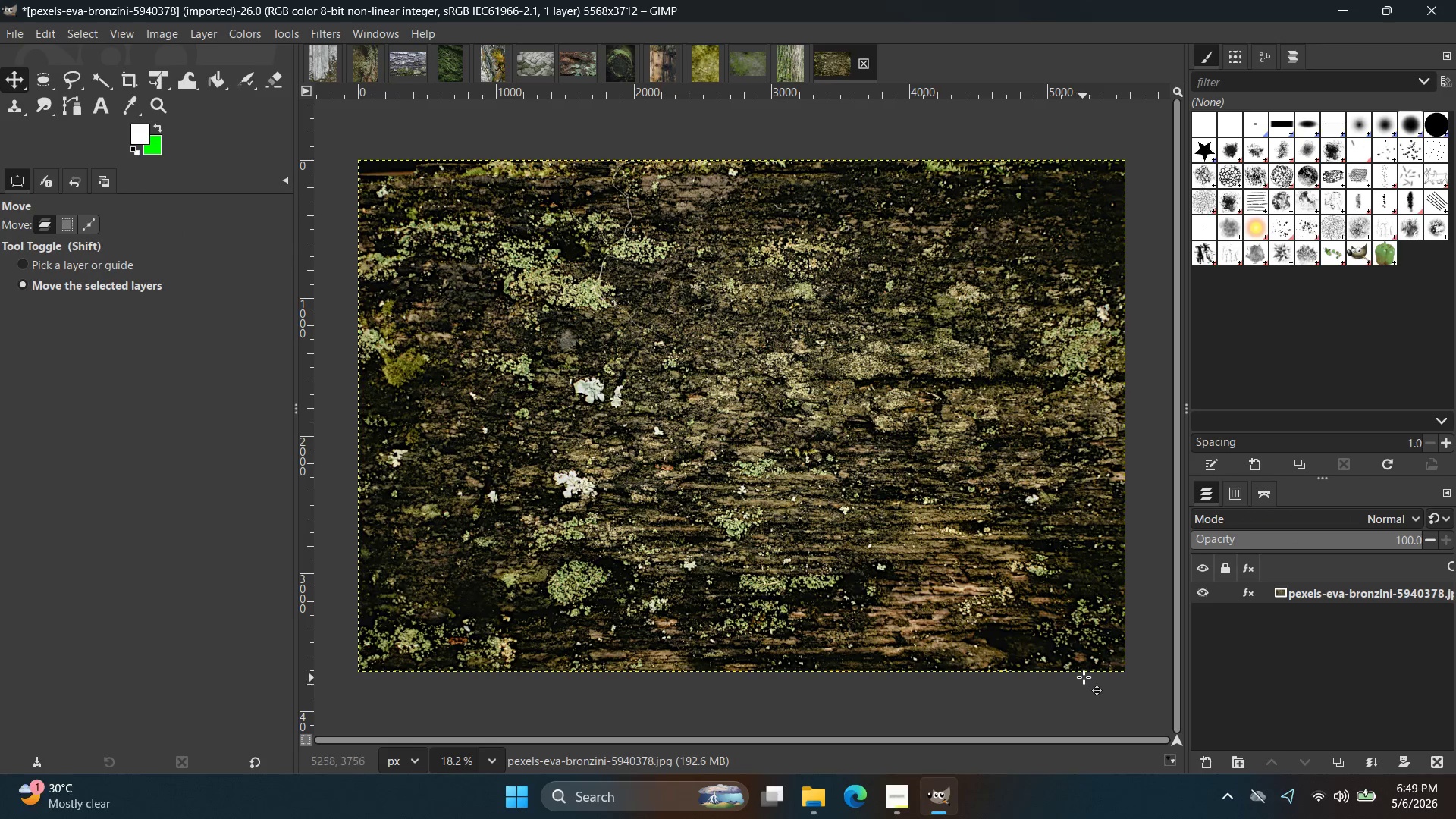 
key(Control+Shift+W)
 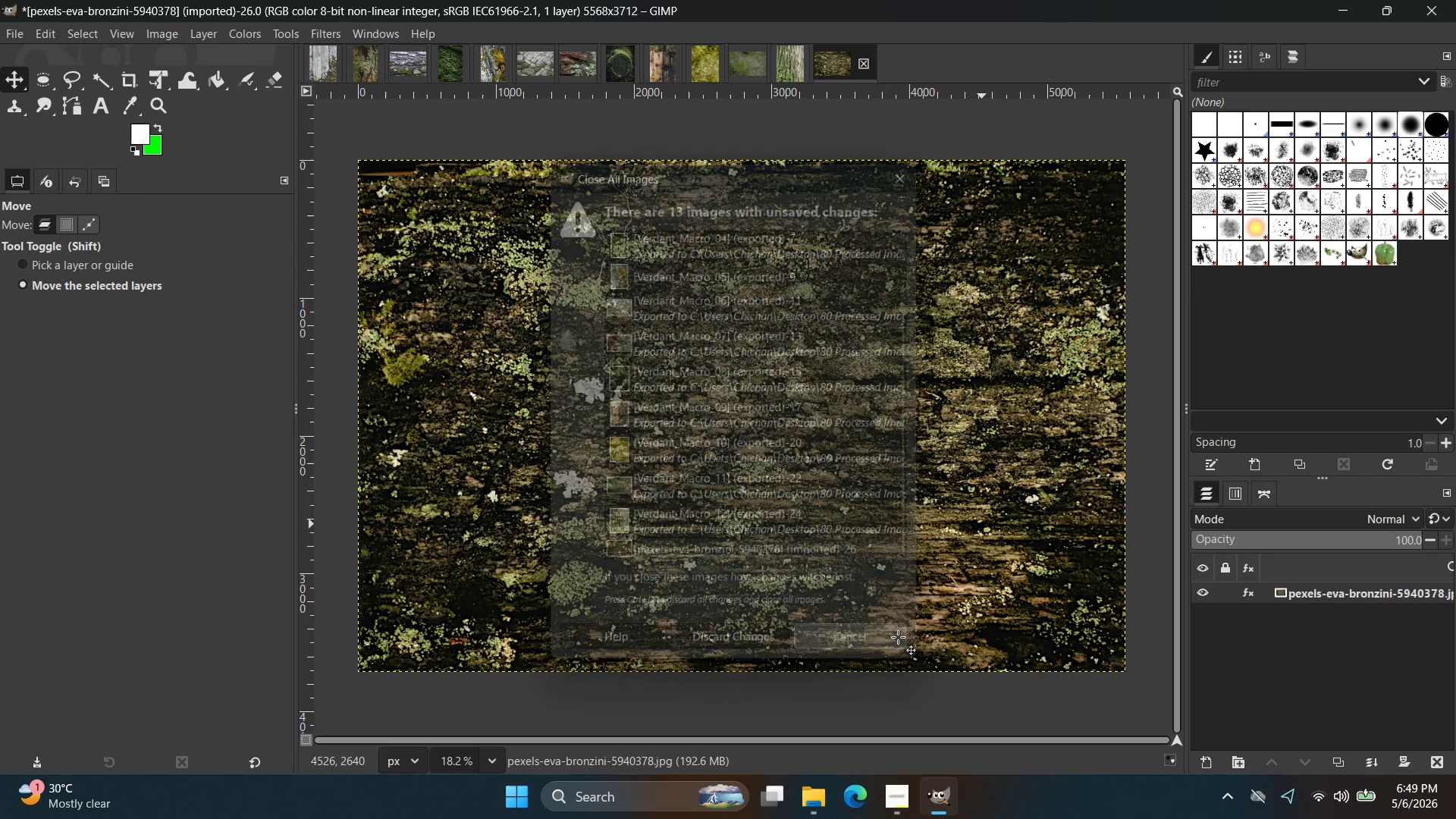 
key(Control+Shift+E)
 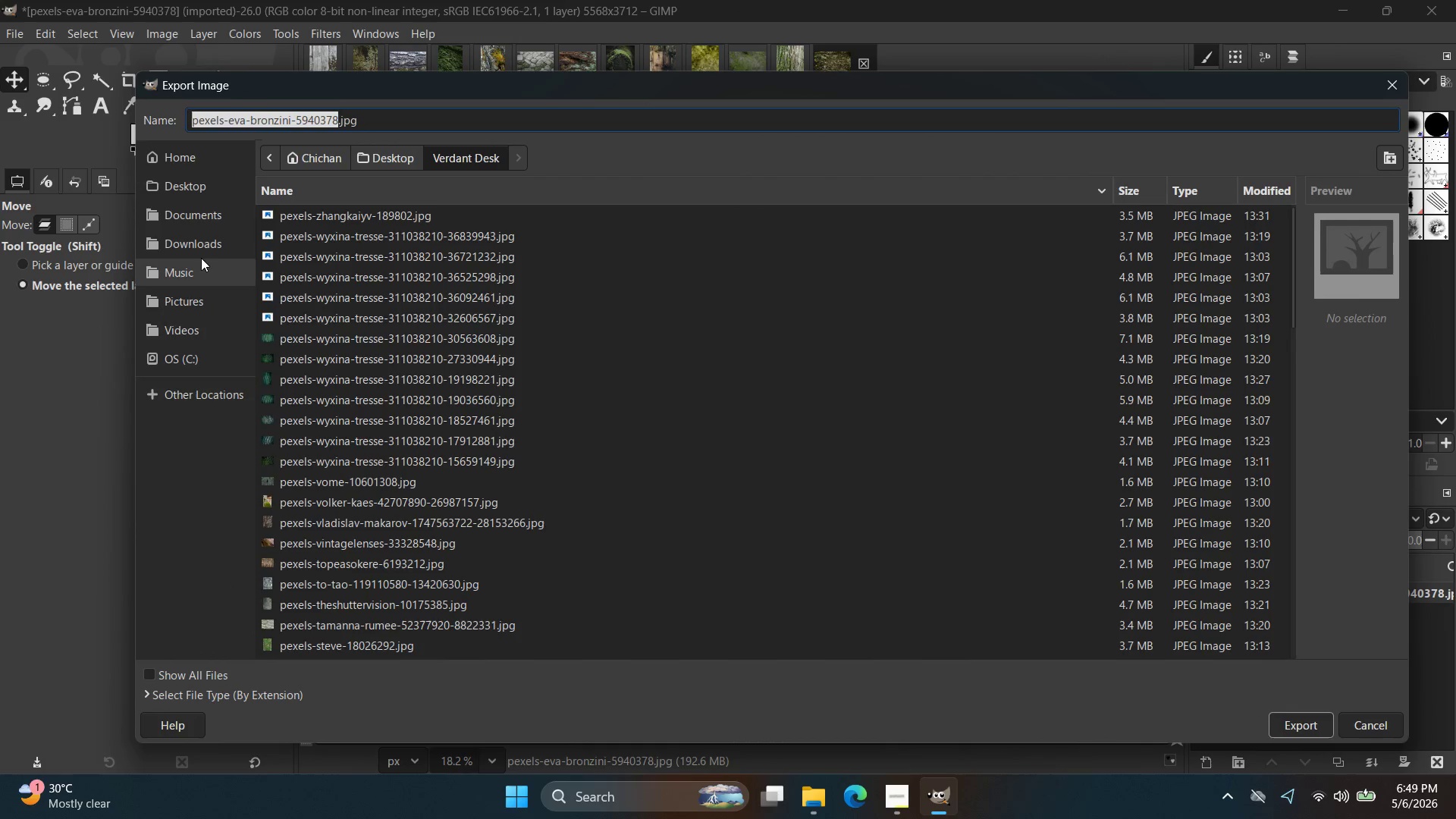 
left_click([198, 189])
 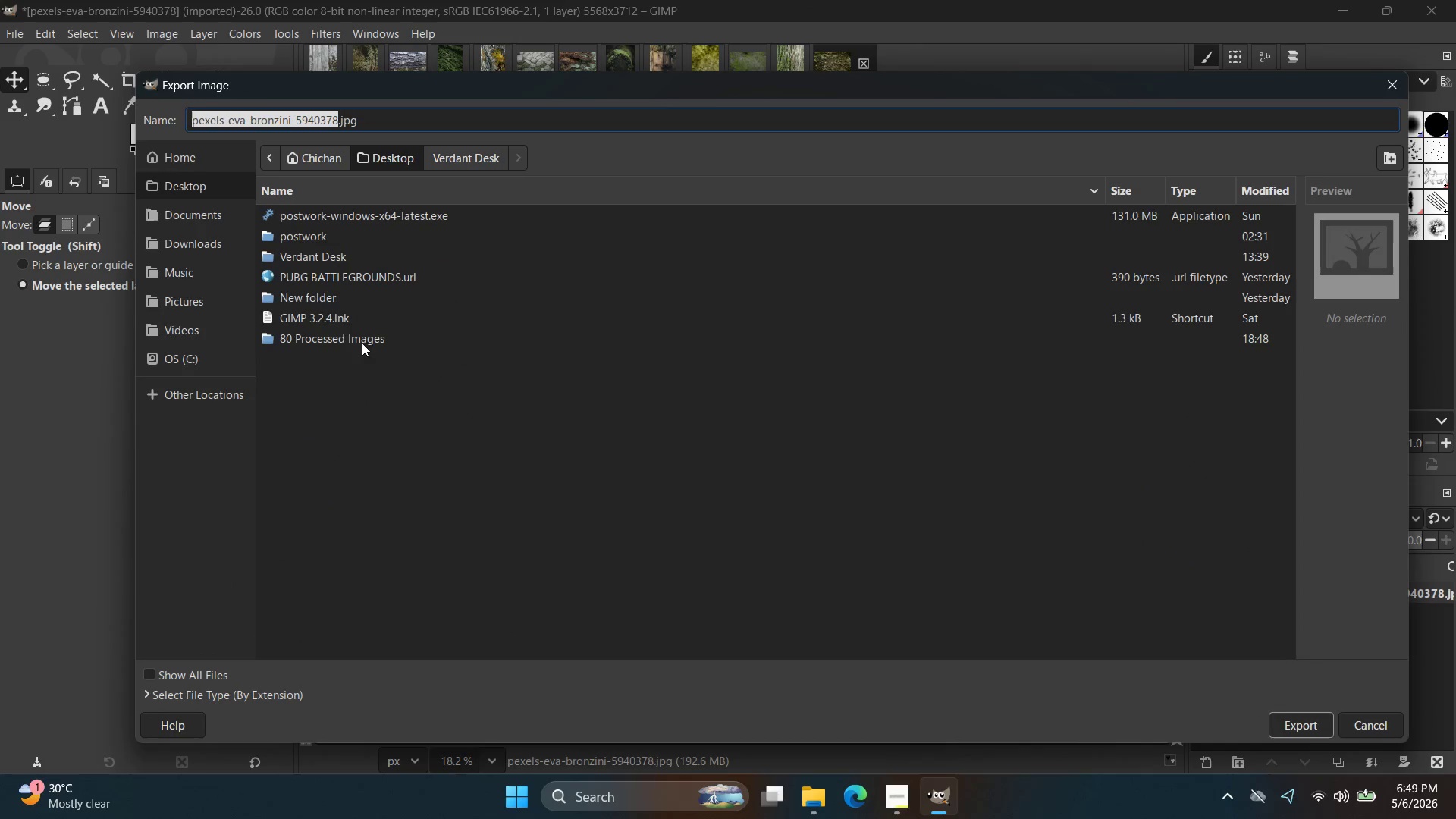 
double_click([363, 335])
 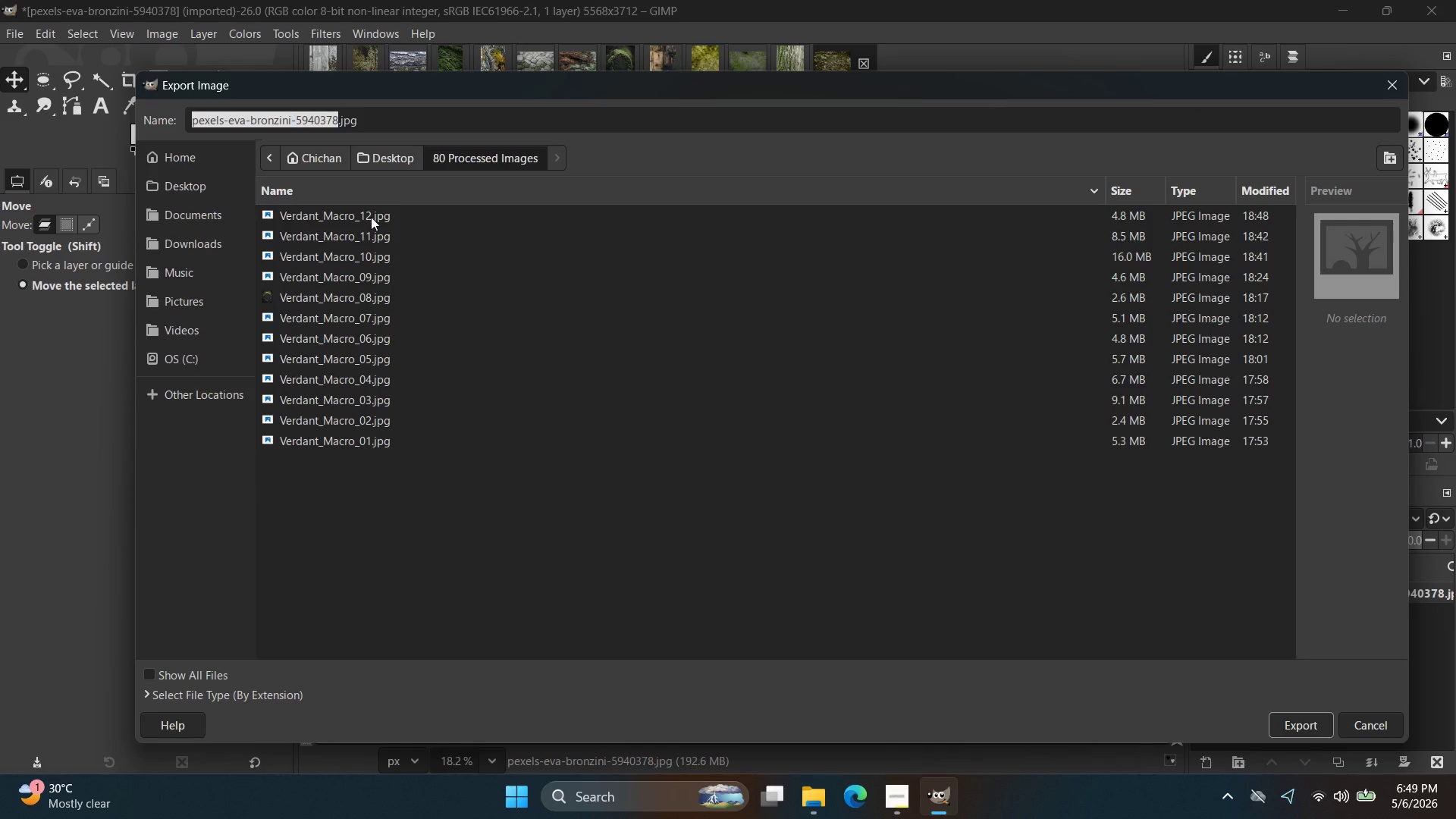 
left_click([373, 212])
 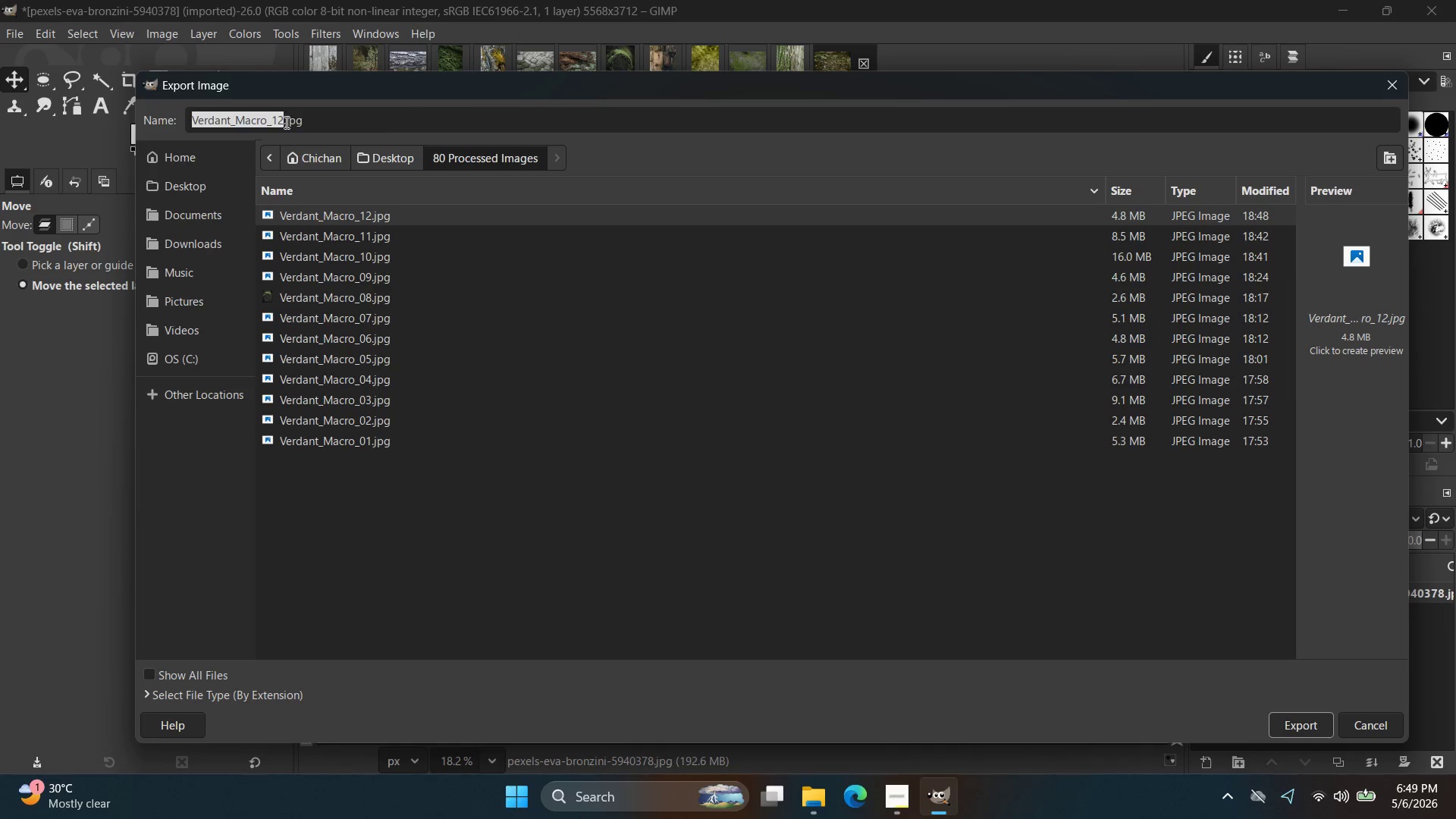 
left_click([279, 121])
 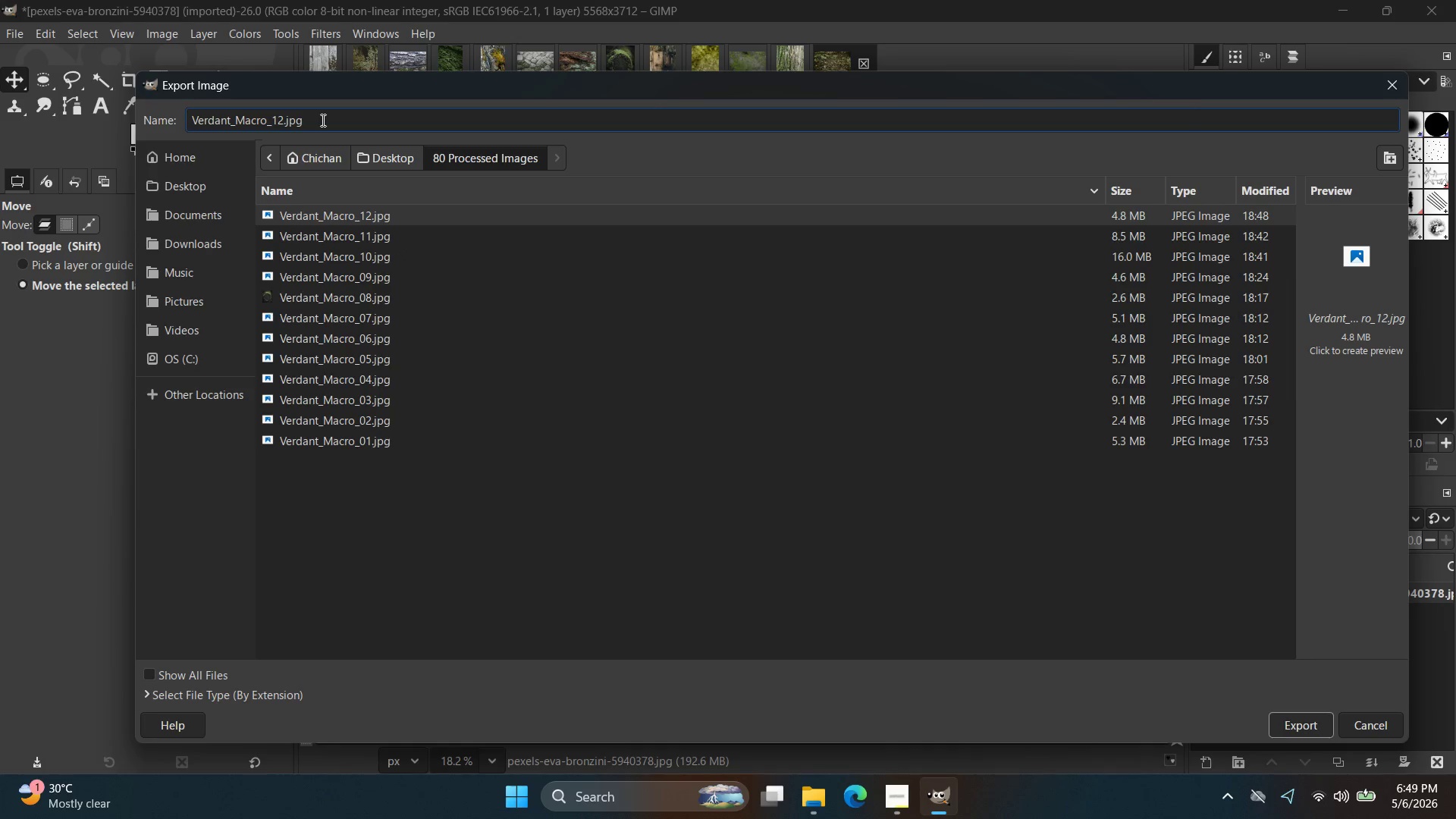 
key(ArrowRight)
 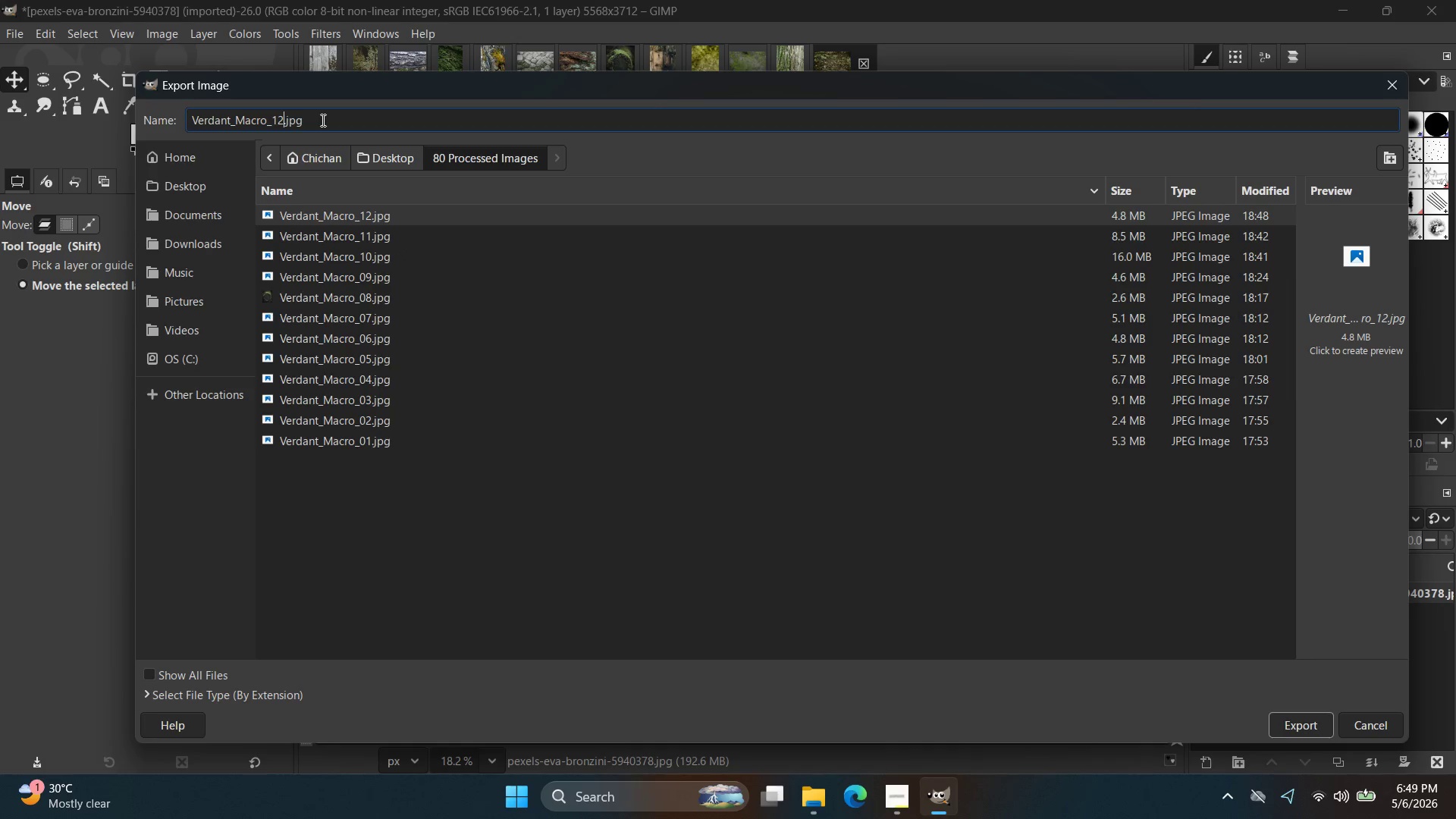 
key(Backspace)
 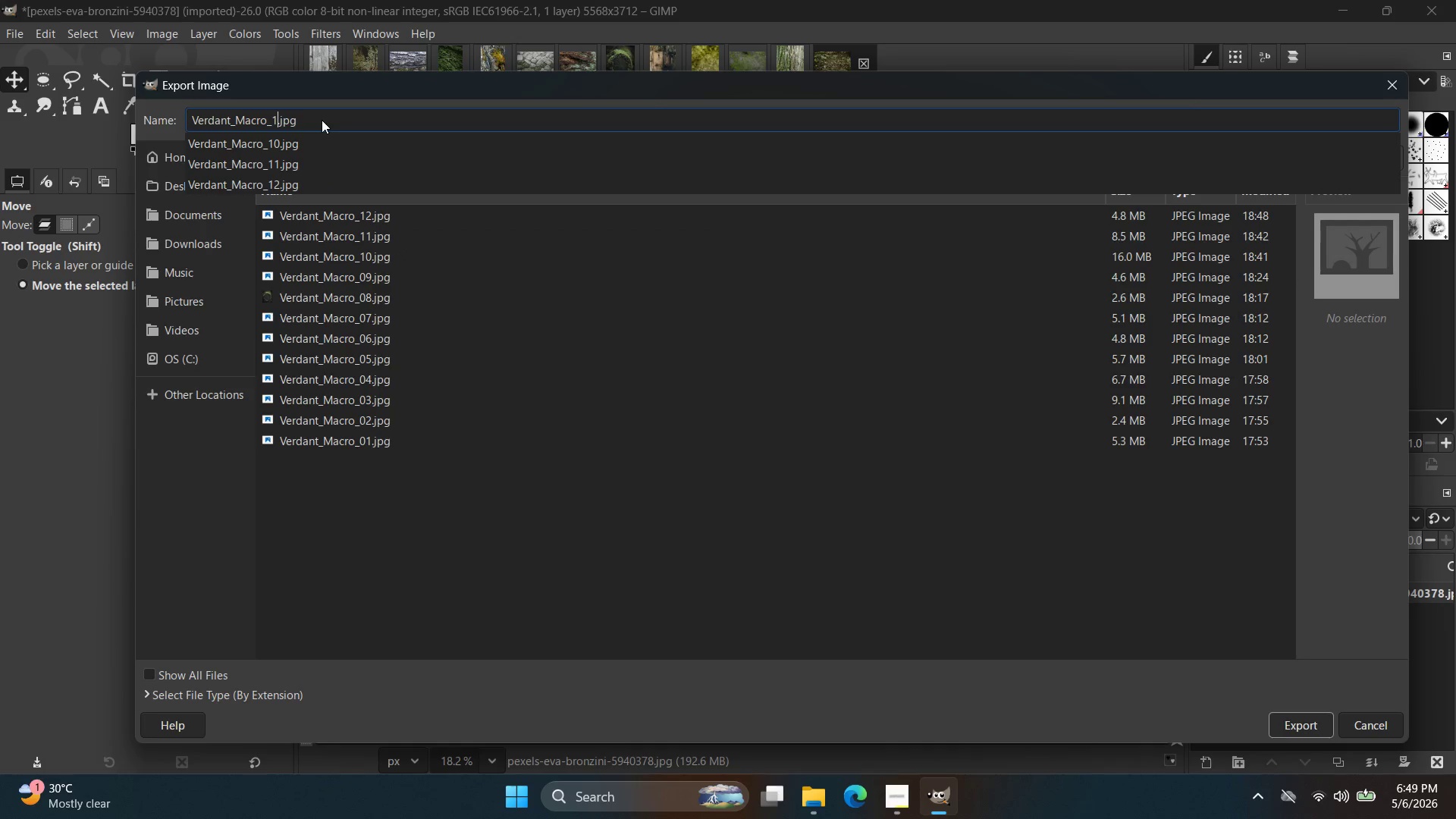 
key(3)
 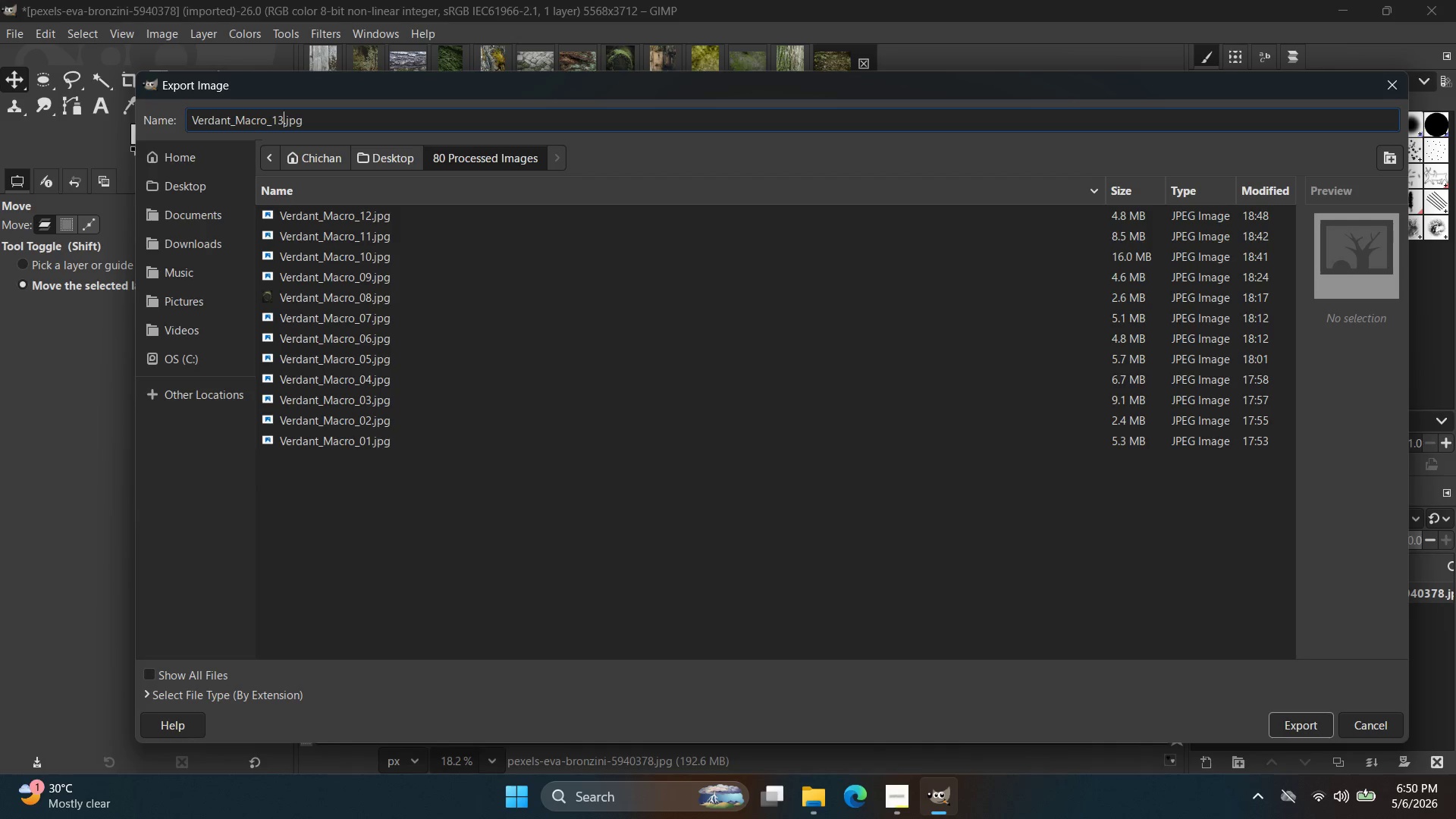 
wait(83.17)
 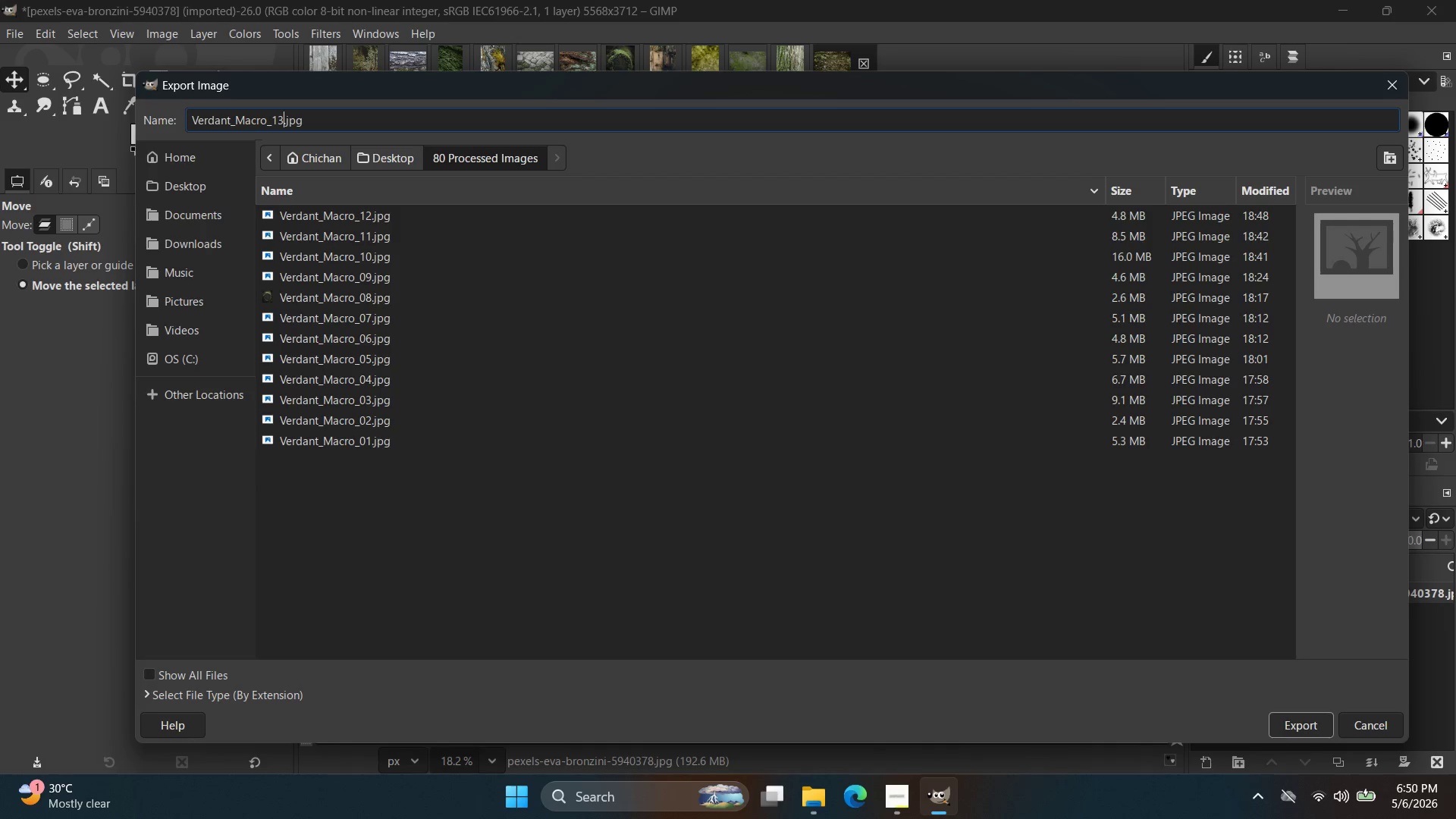 
left_click([1312, 716])
 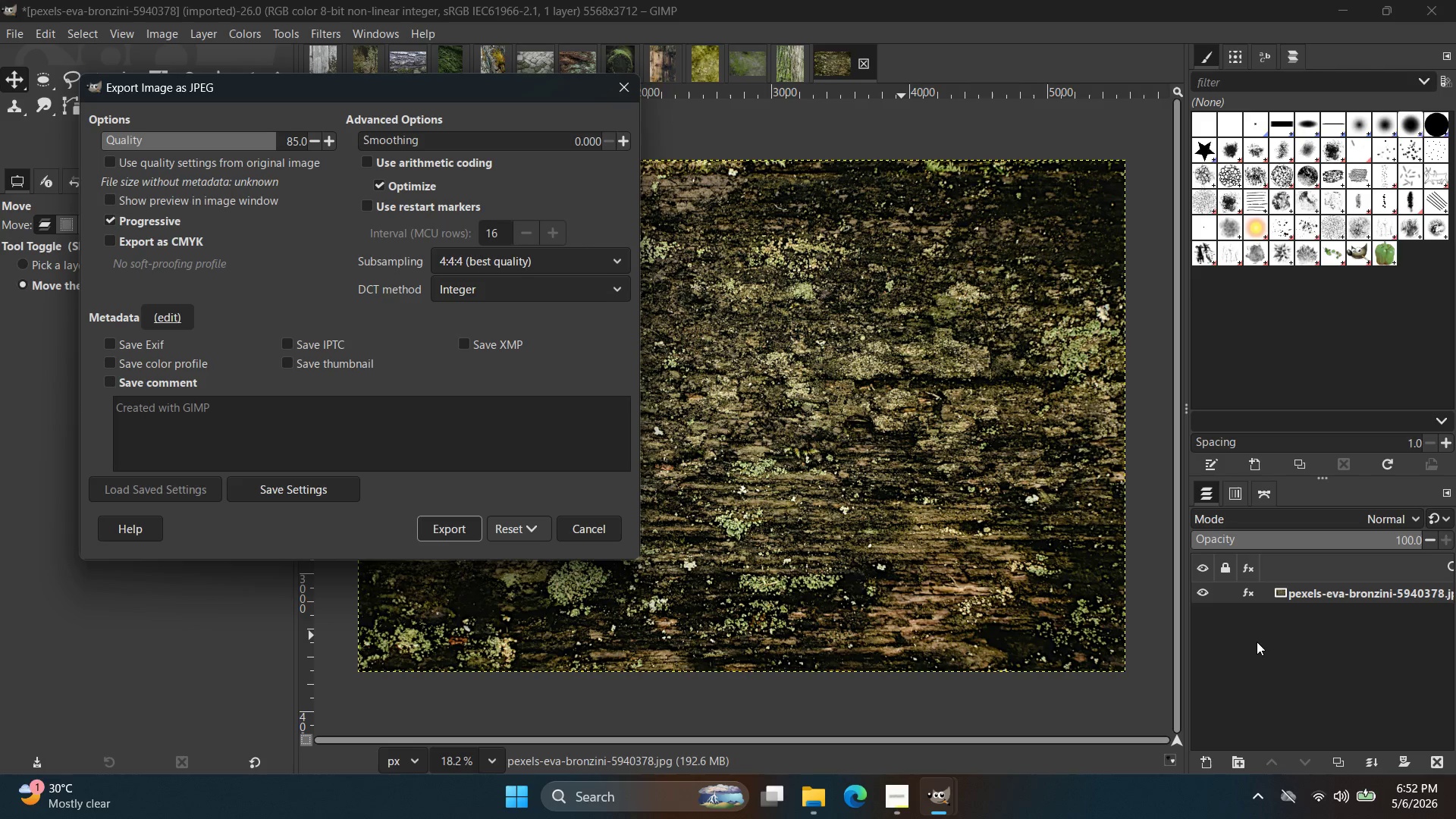 
wait(75.89)
 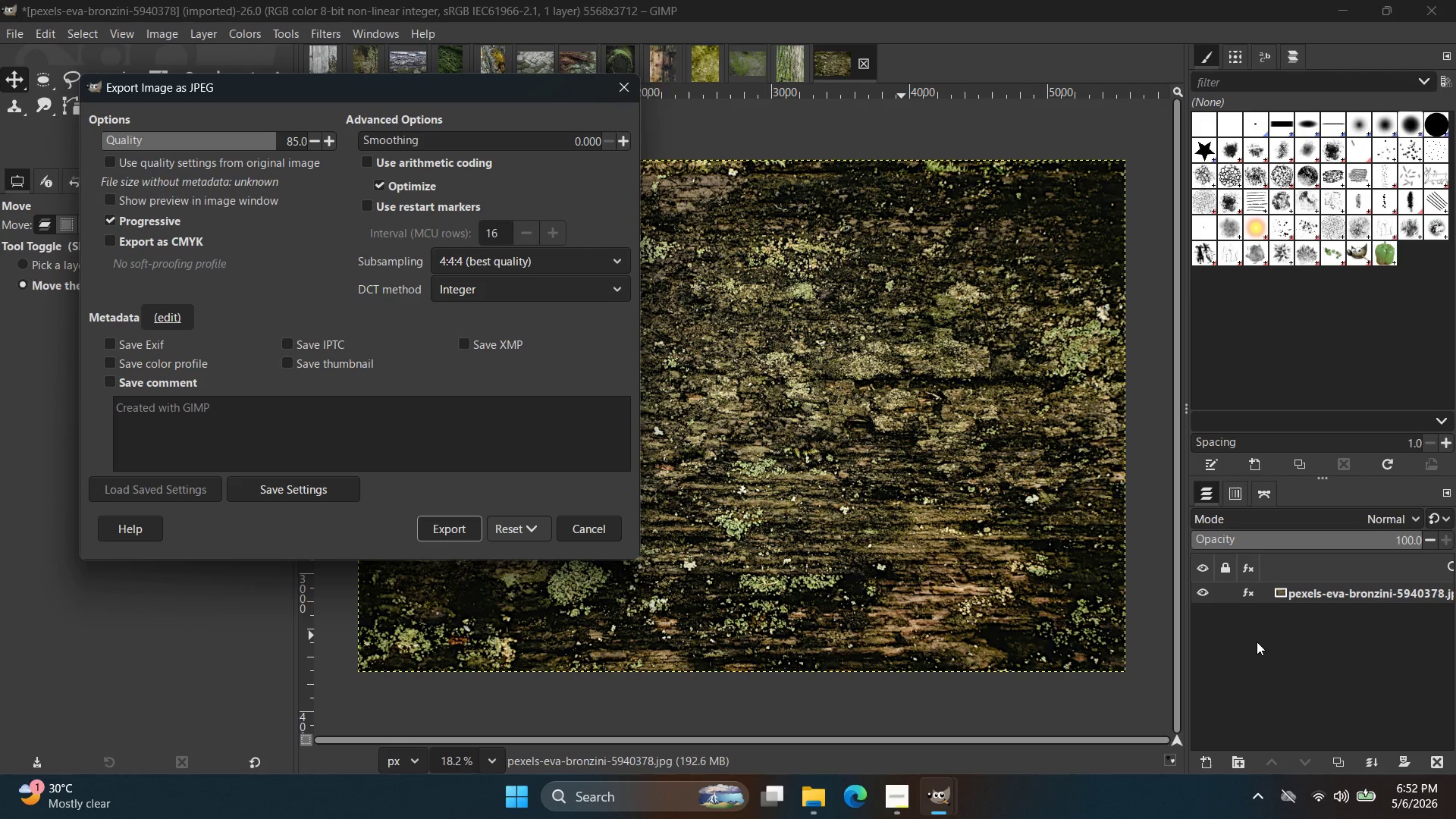 
left_click([467, 532])
 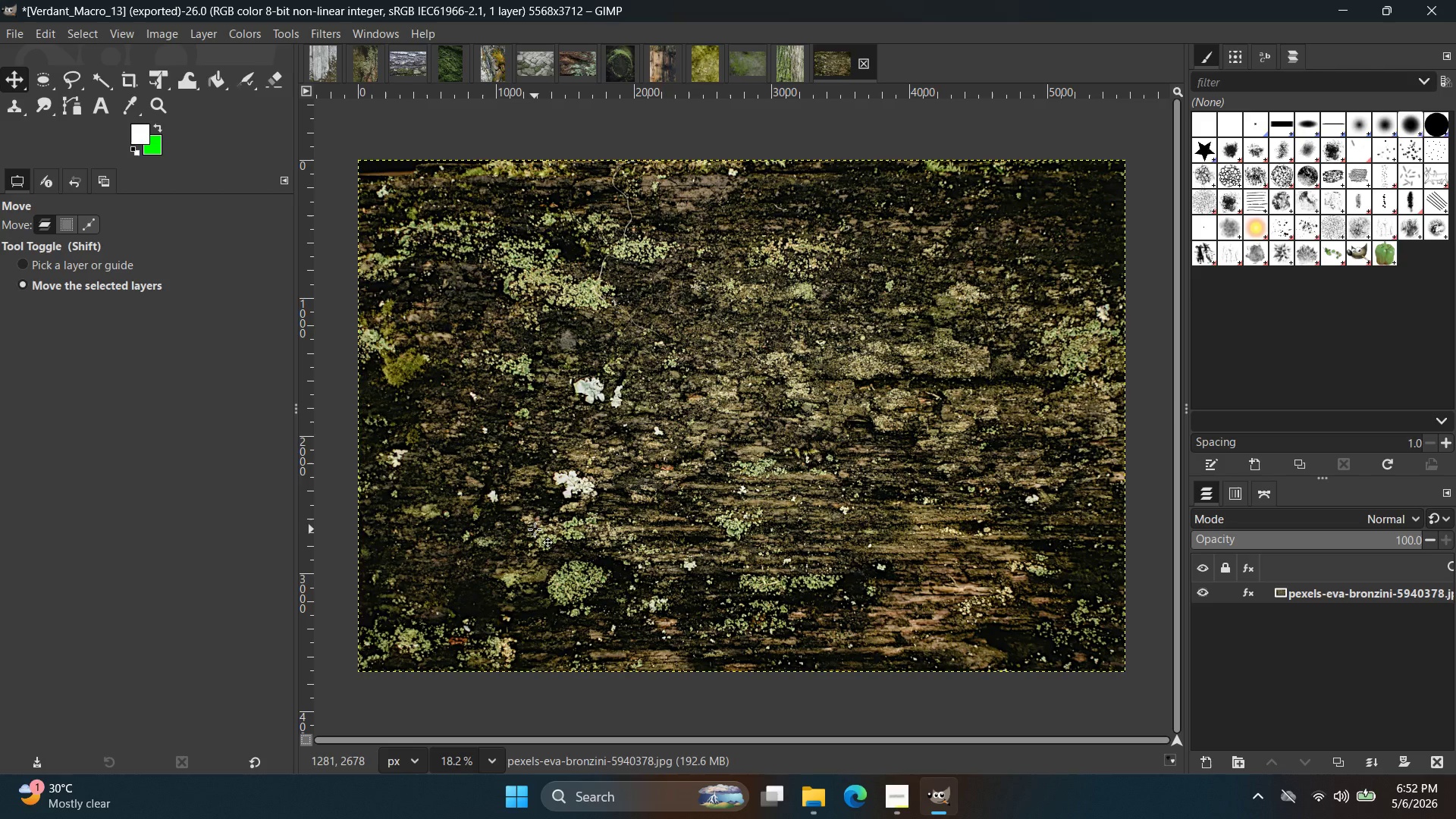 
wait(30.16)
 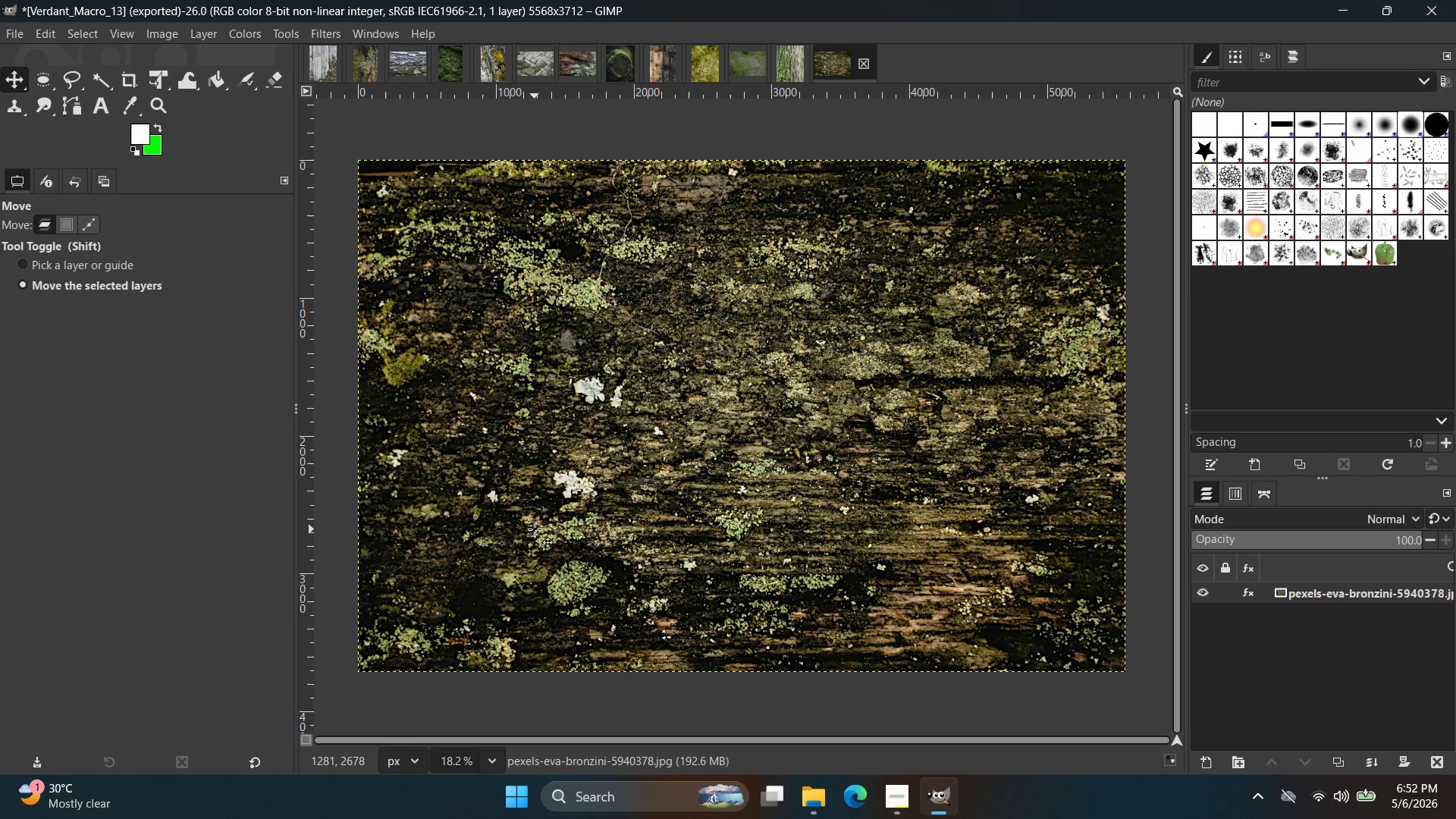 
left_click([810, 805])
 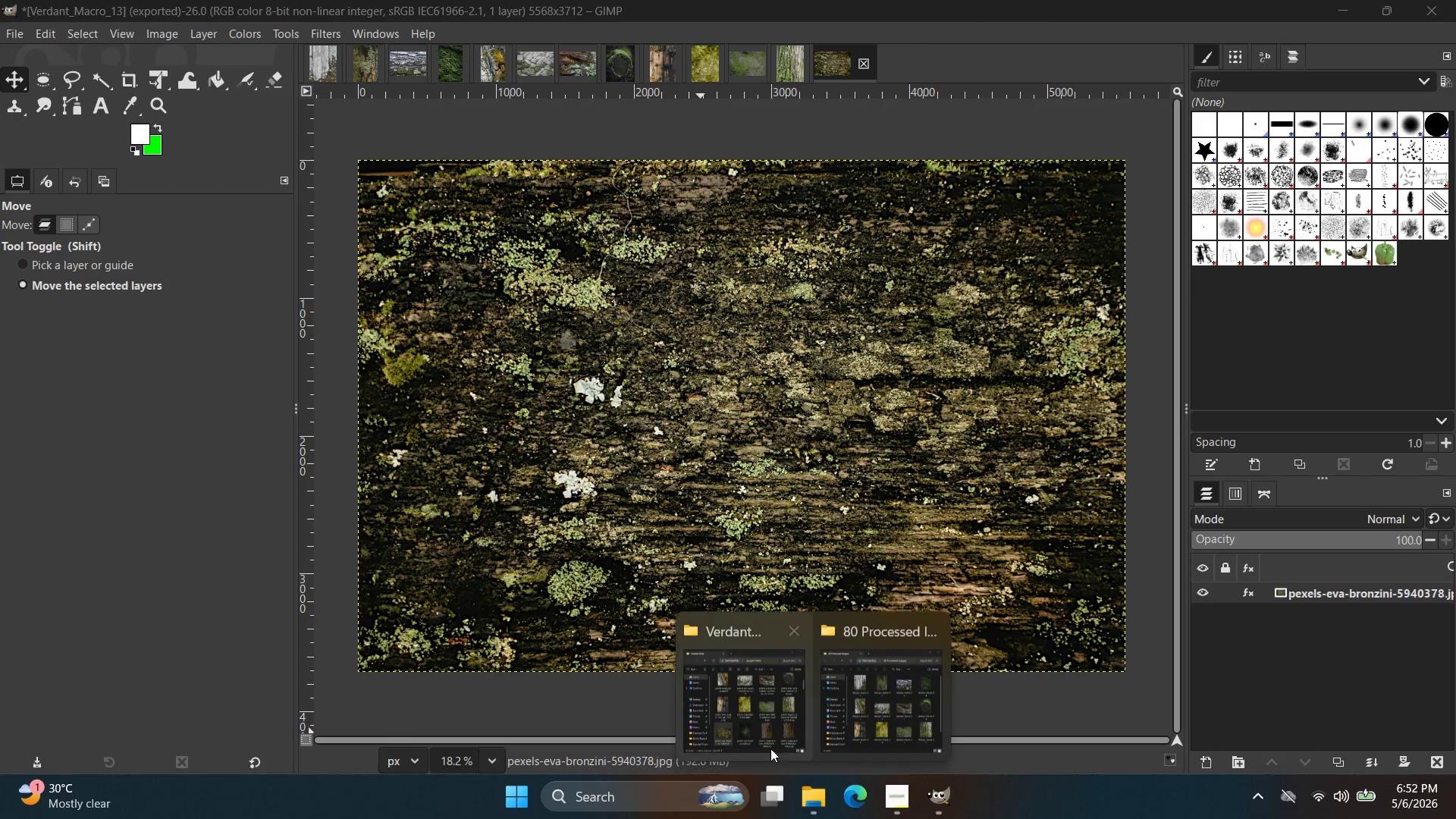 
left_click([753, 721])
 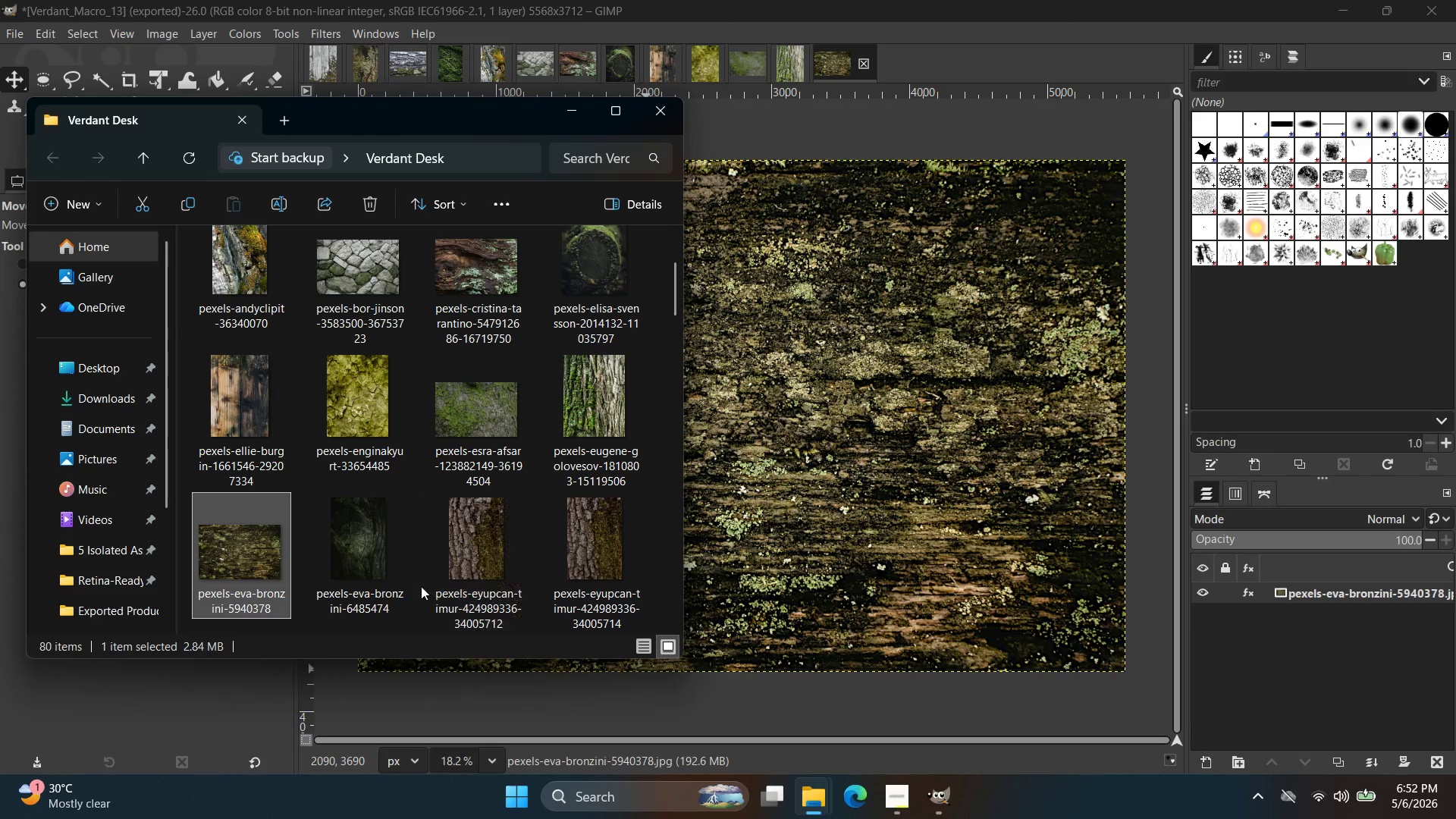 
left_click([374, 554])
 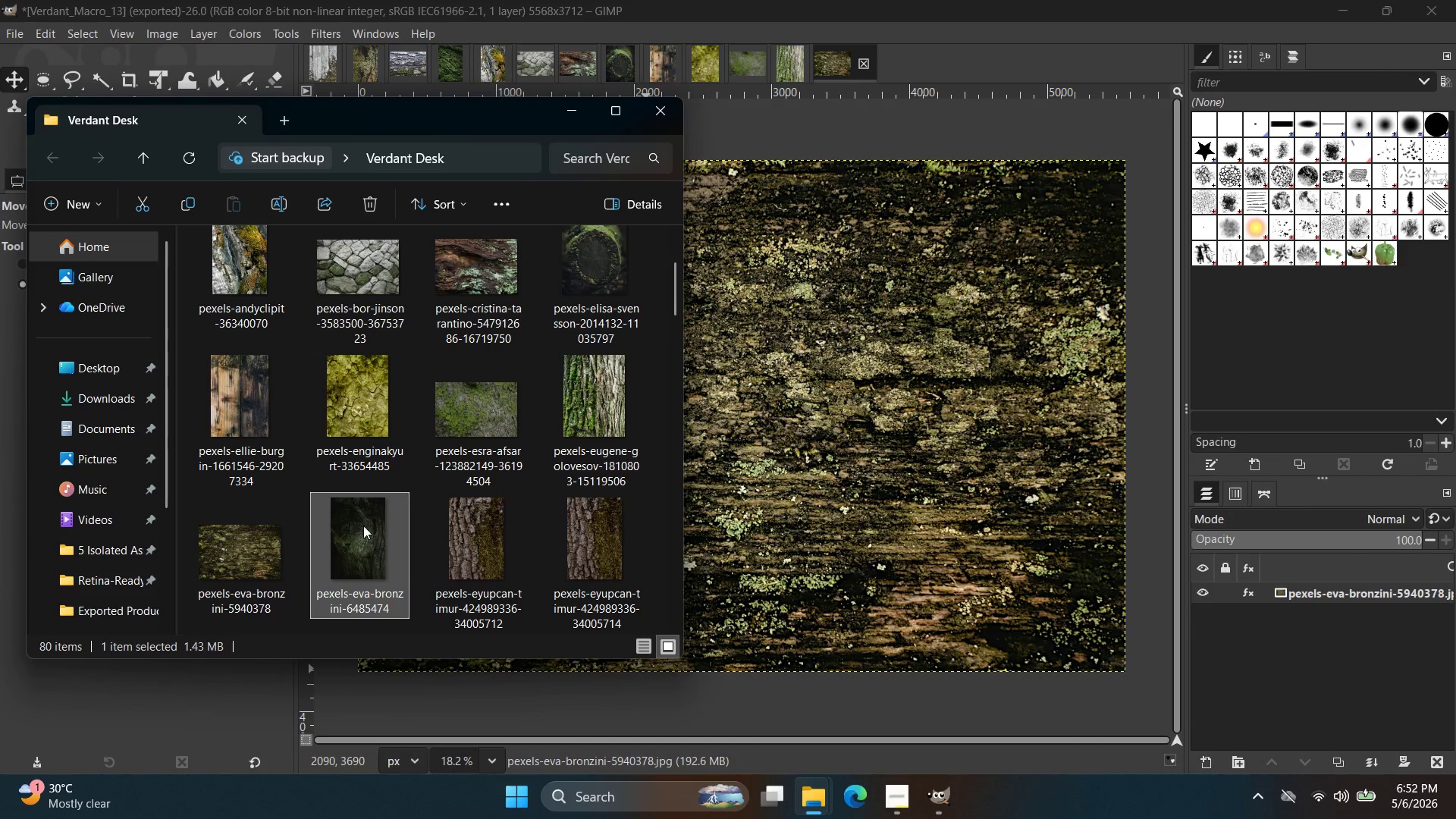 
left_click_drag(start_coordinate=[360, 533], to_coordinate=[930, 55])
 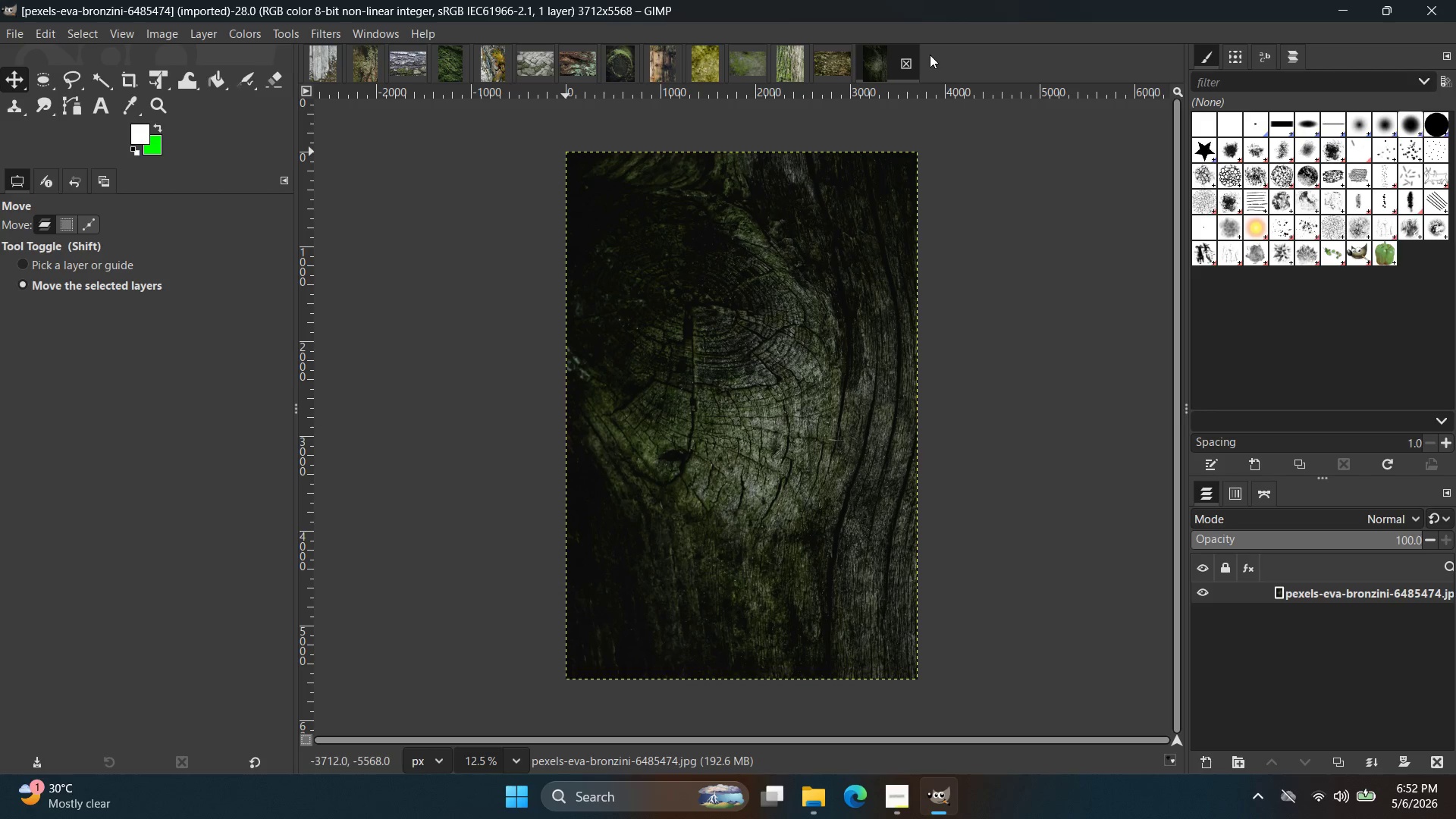 
wait(12.67)
 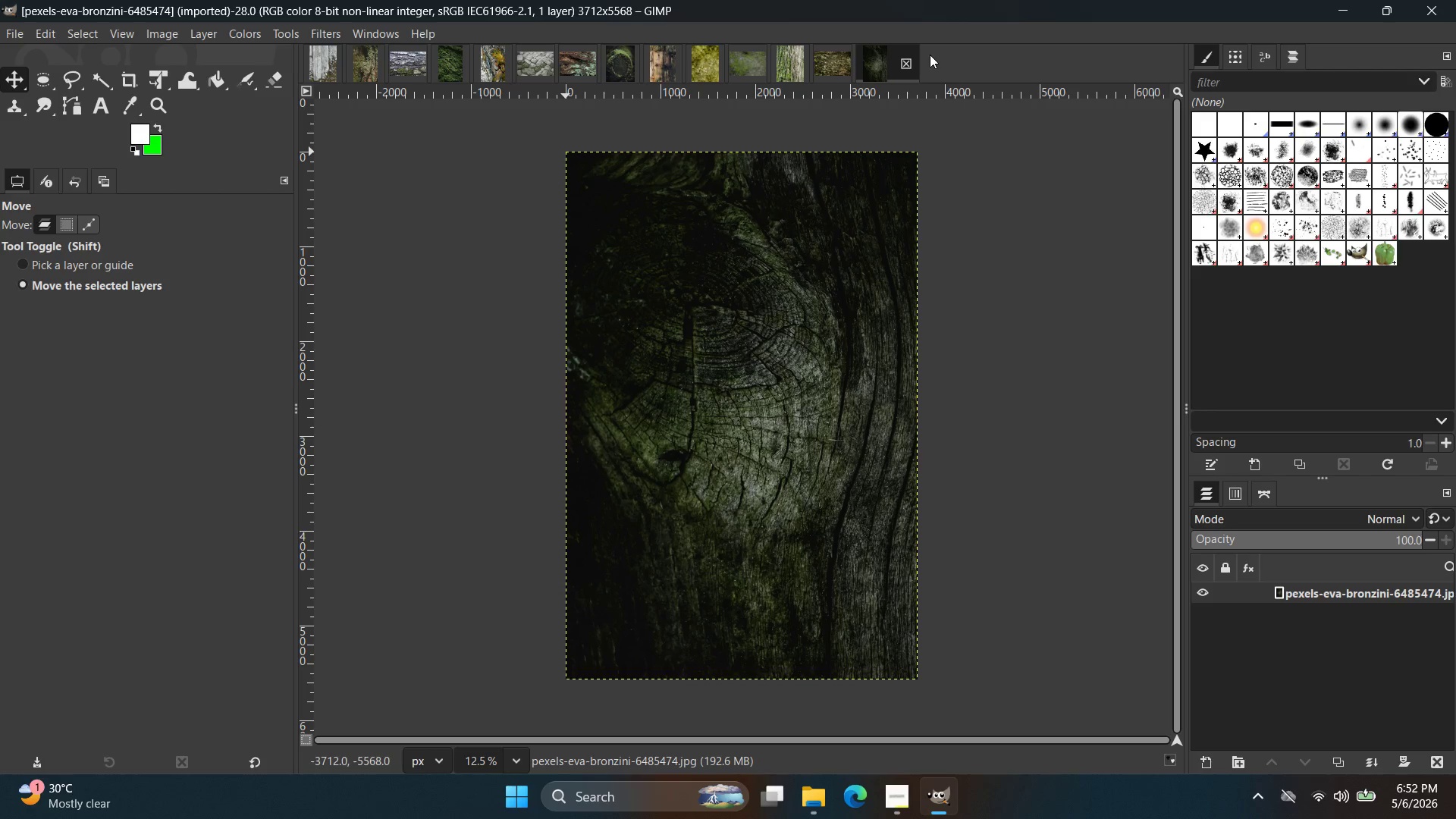 
left_click([332, 38])
 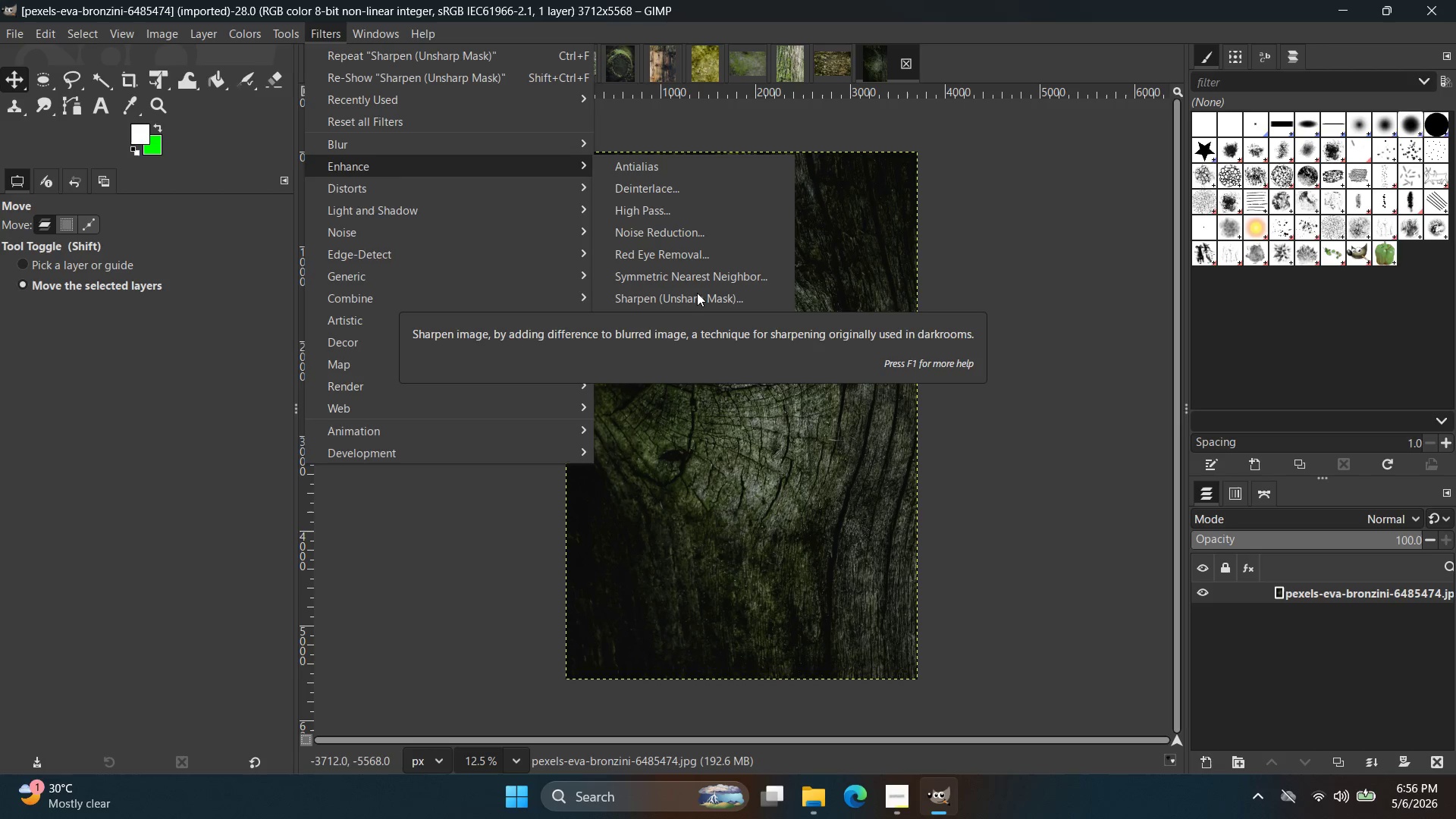 
wait(223.38)
 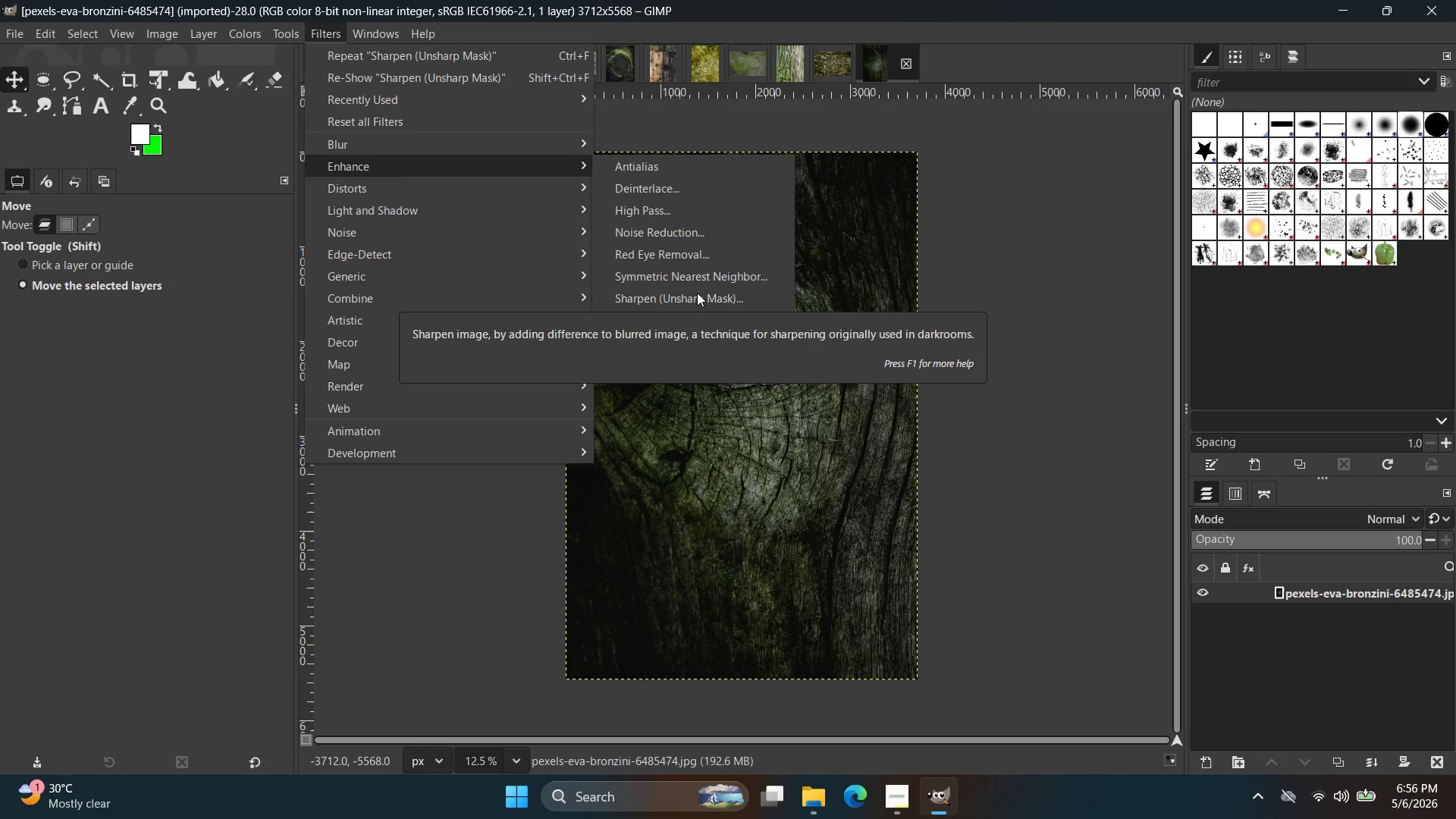 
left_click([700, 294])
 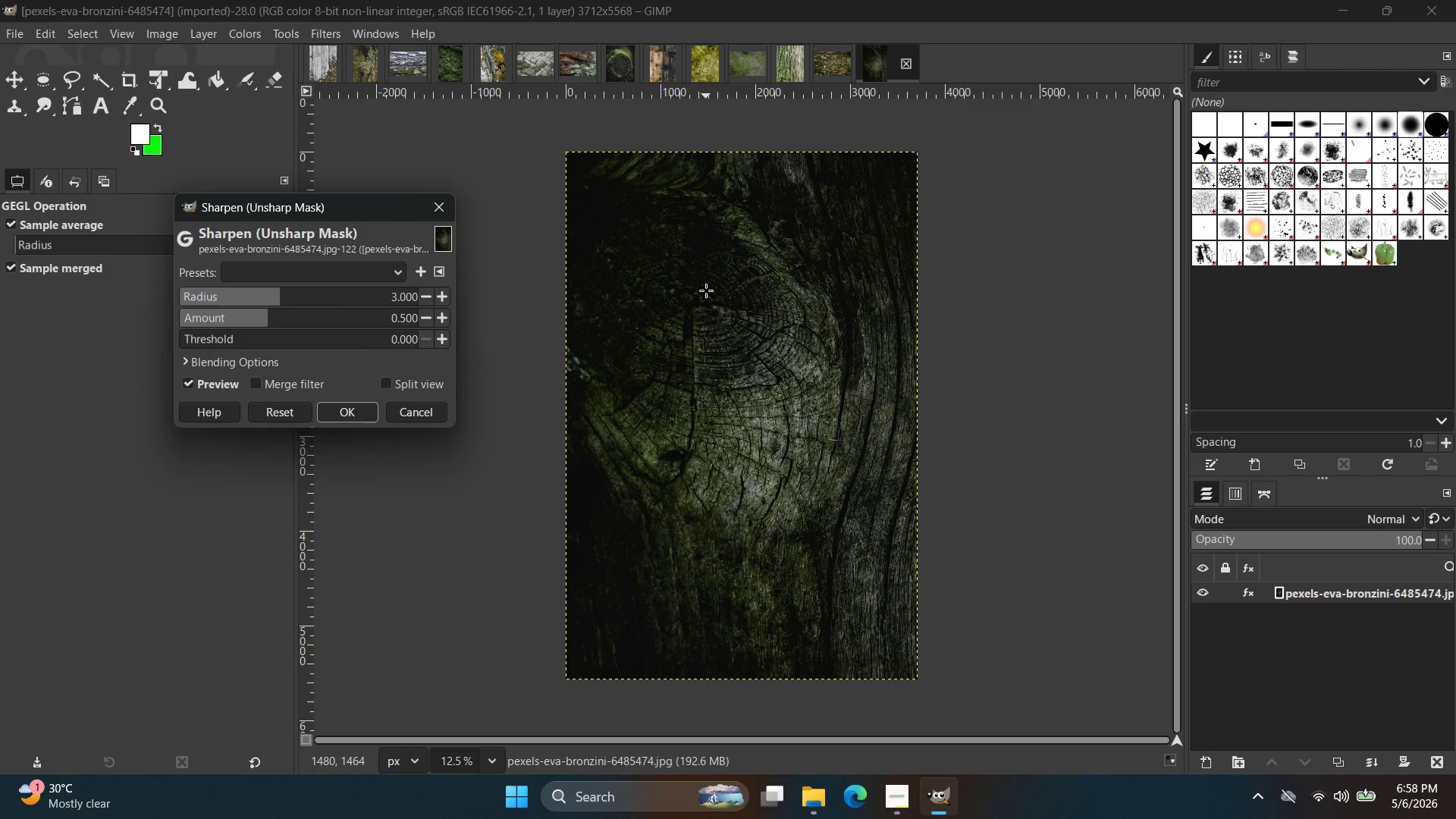 
wait(117.51)
 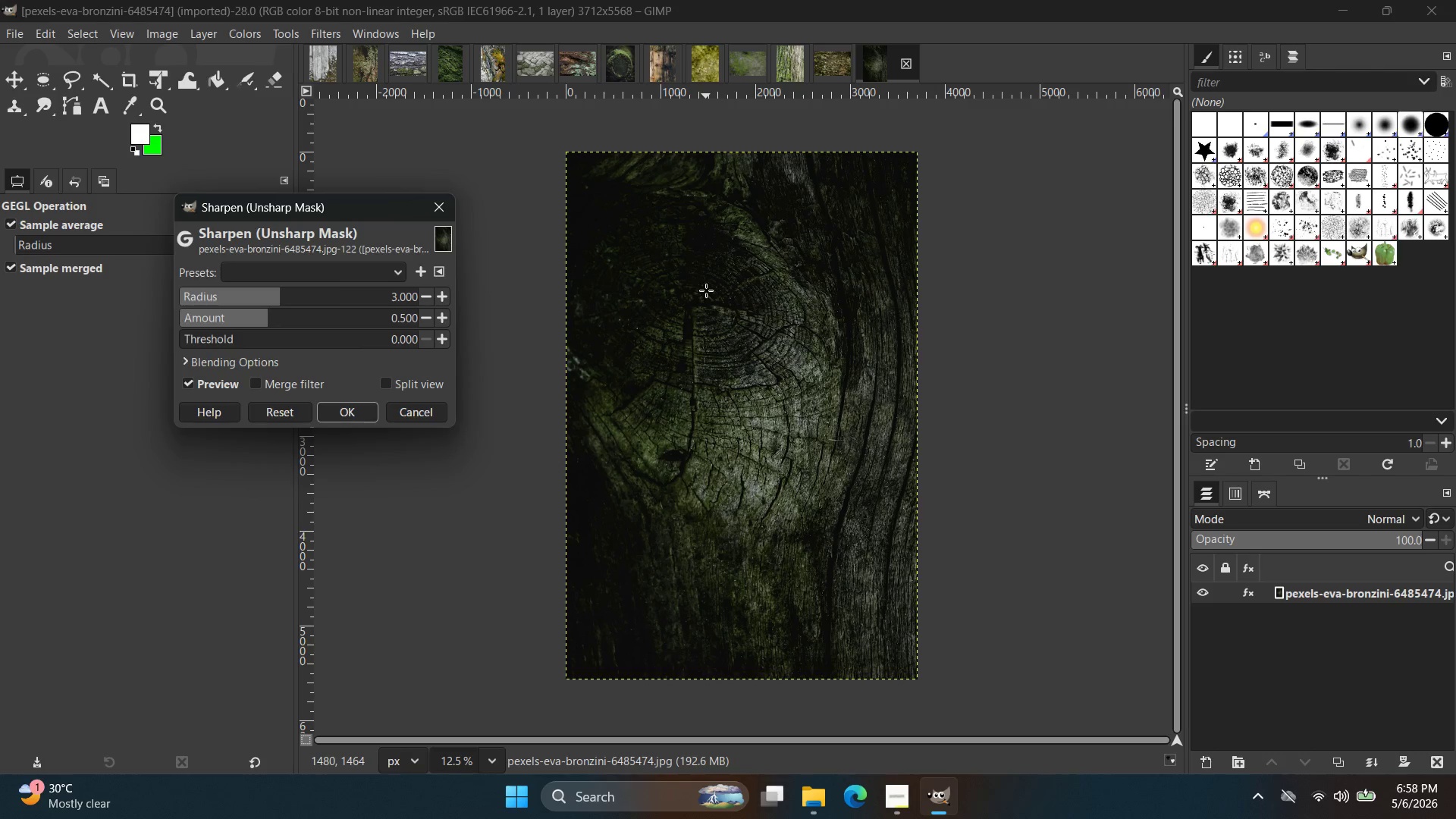 
left_click_drag(start_coordinate=[308, 285], to_coordinate=[321, 292])
 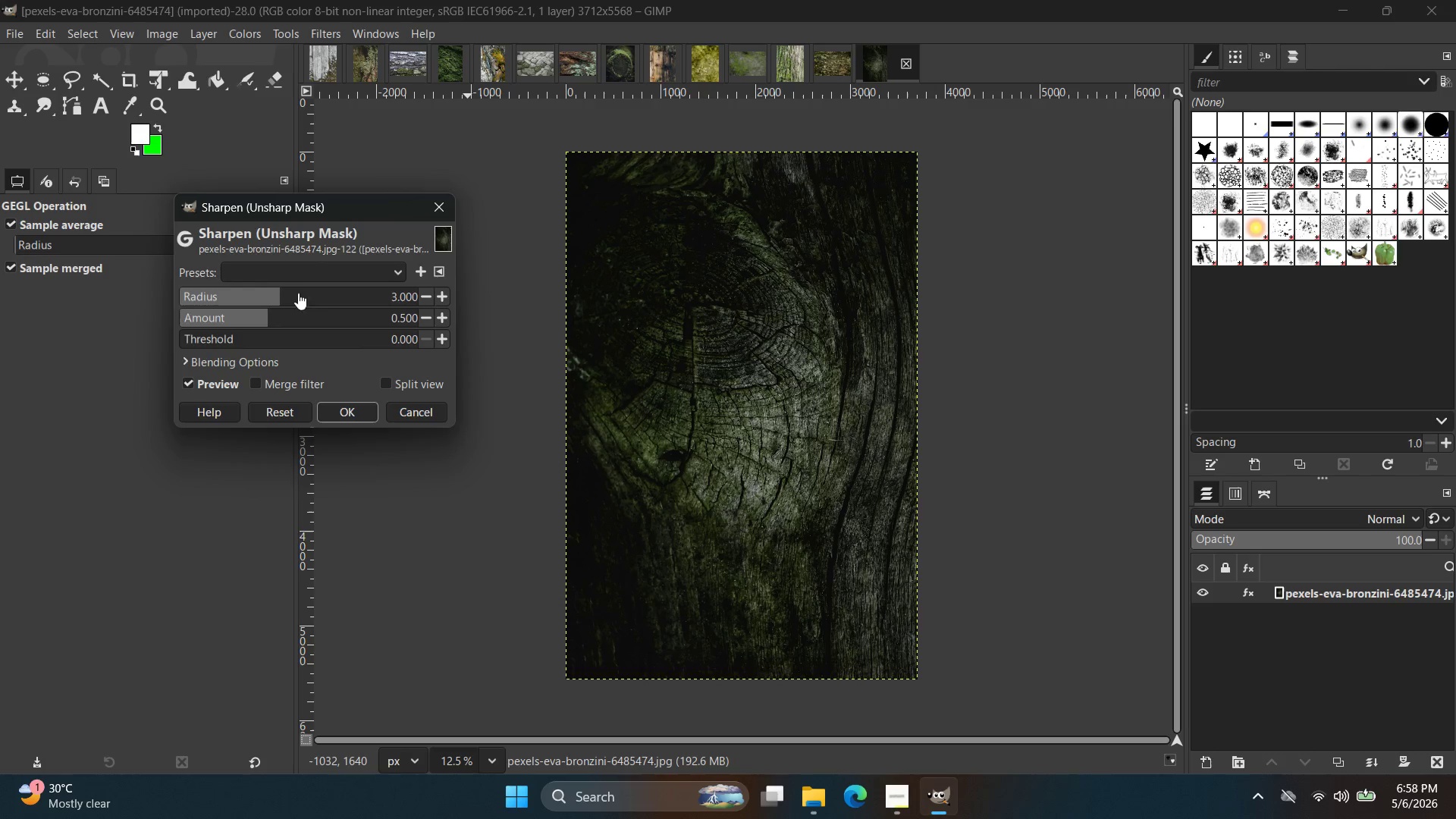 
left_click_drag(start_coordinate=[298, 293], to_coordinate=[352, 297])
 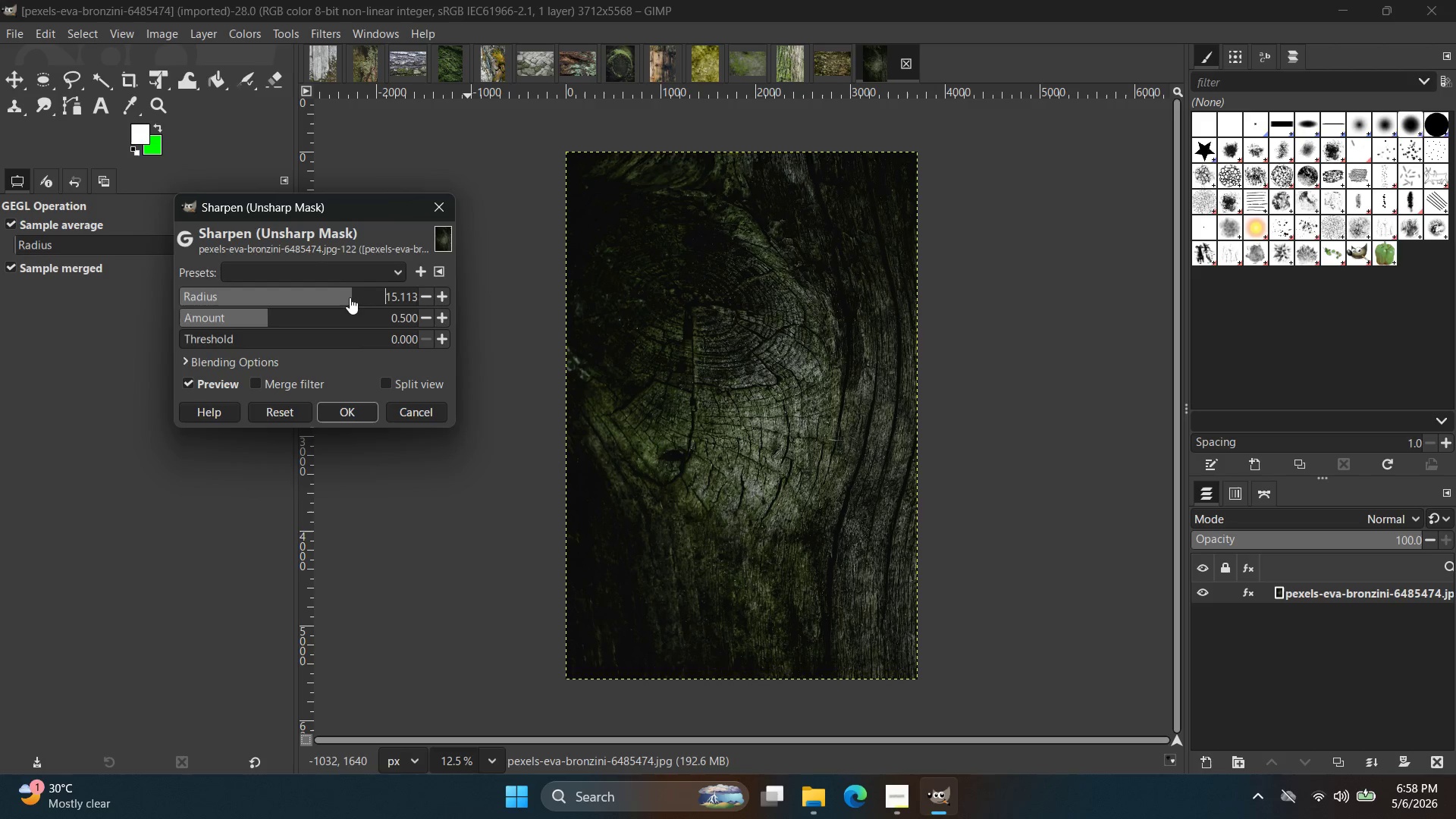 
left_click_drag(start_coordinate=[348, 297], to_coordinate=[144, 306])
 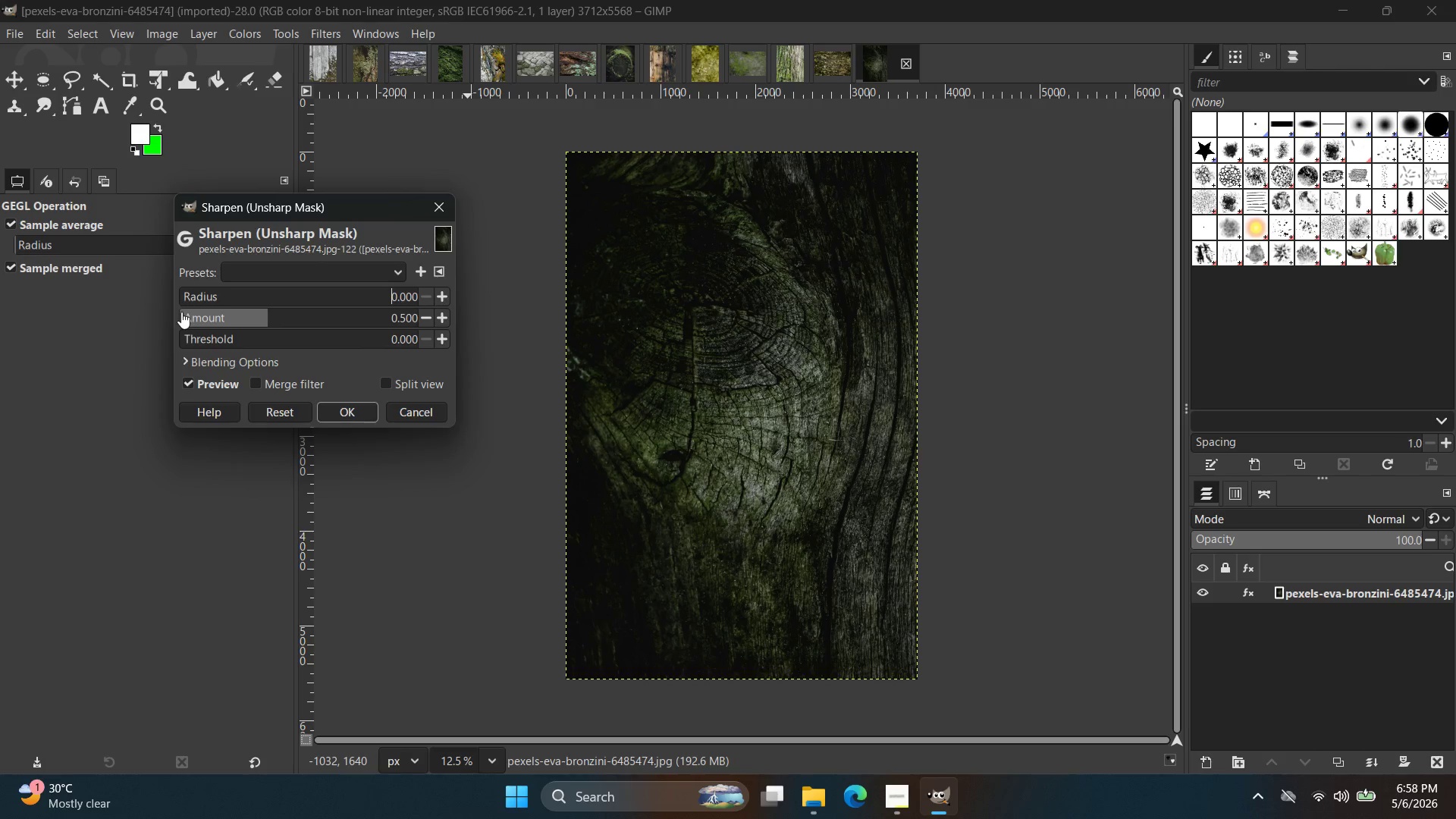 
left_click_drag(start_coordinate=[190, 297], to_coordinate=[304, 296])
 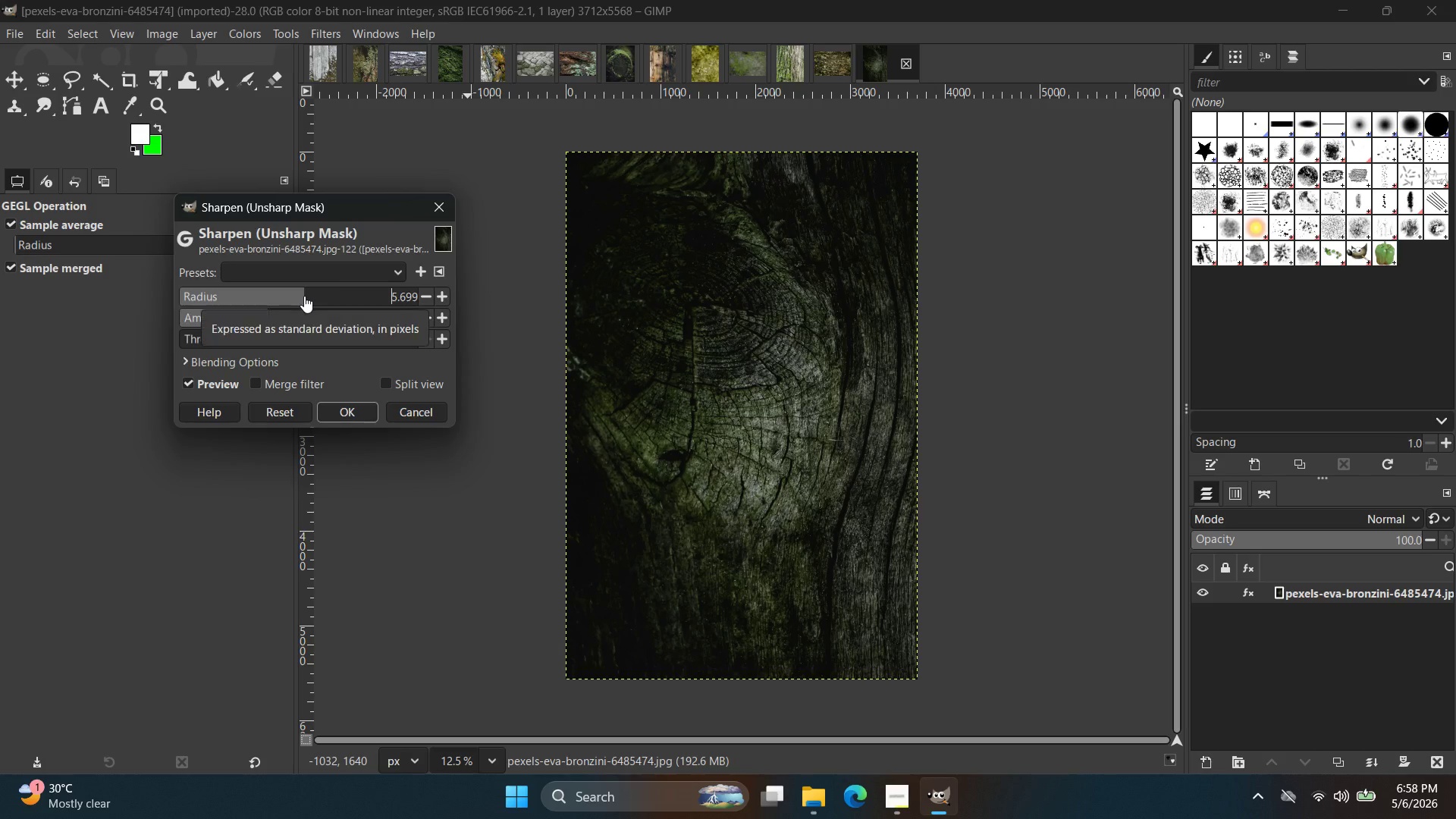 
left_click_drag(start_coordinate=[304, 296], to_coordinate=[318, 294])
 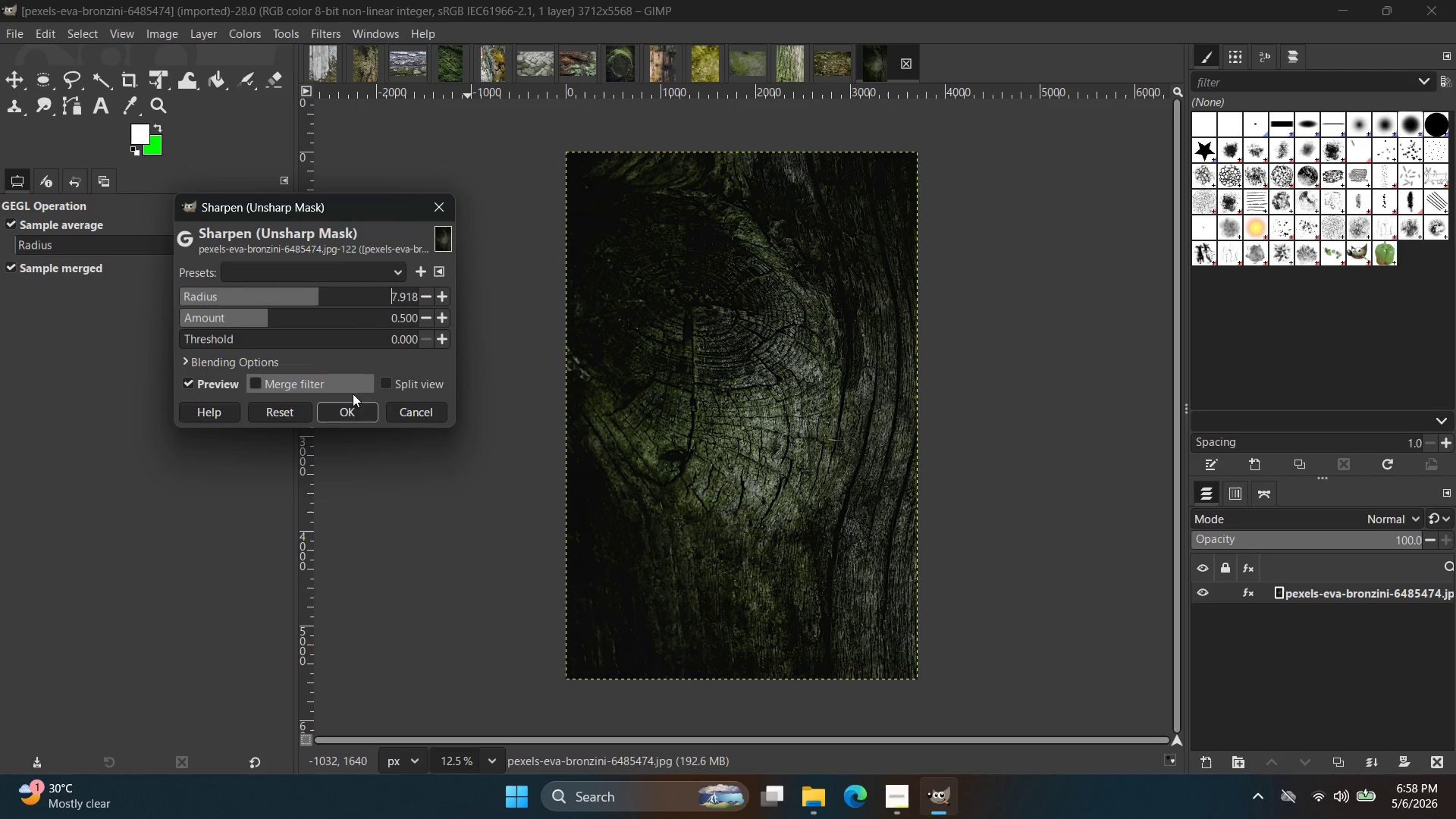 
left_click([351, 421])
 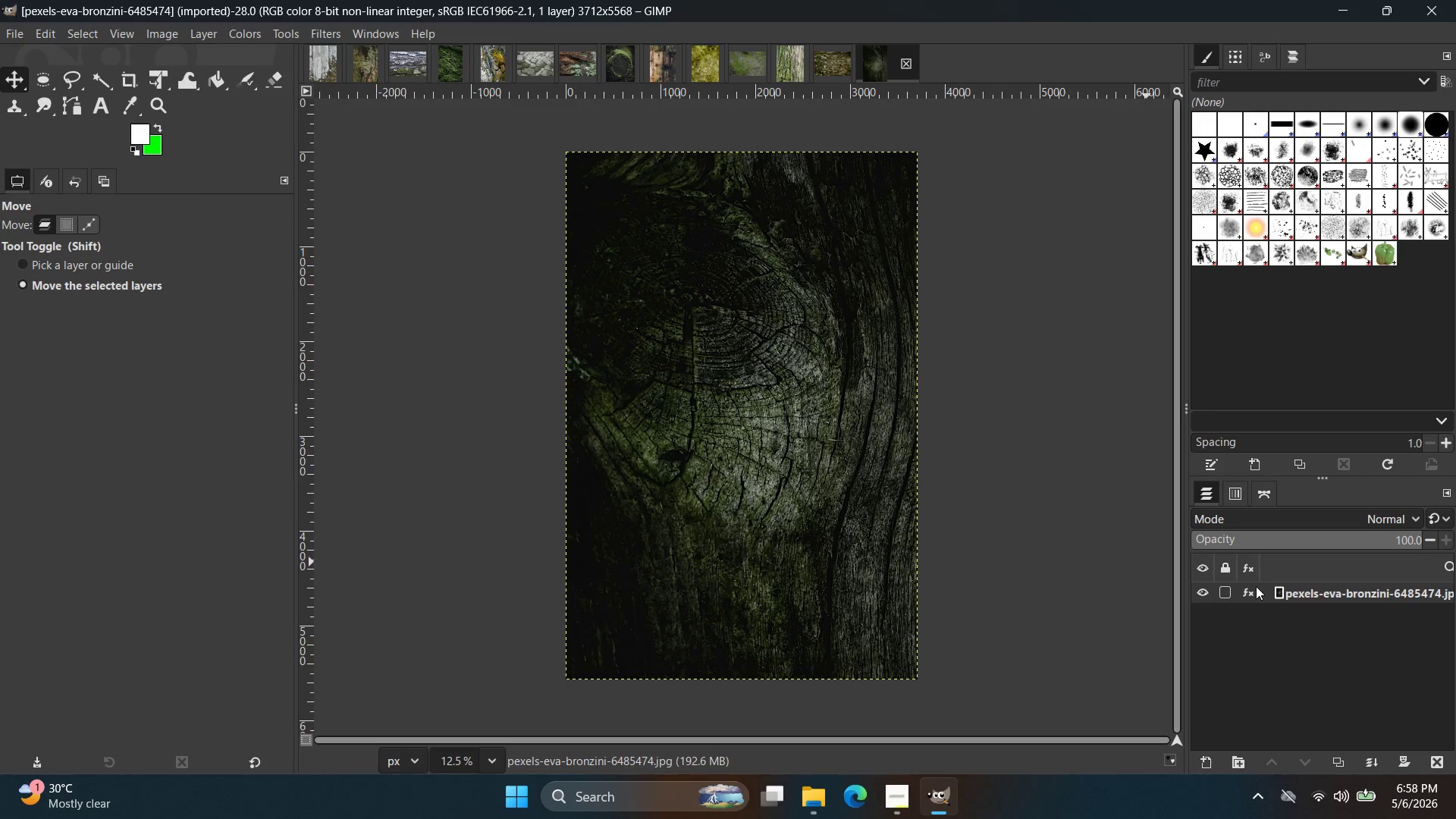 
left_click([1252, 598])
 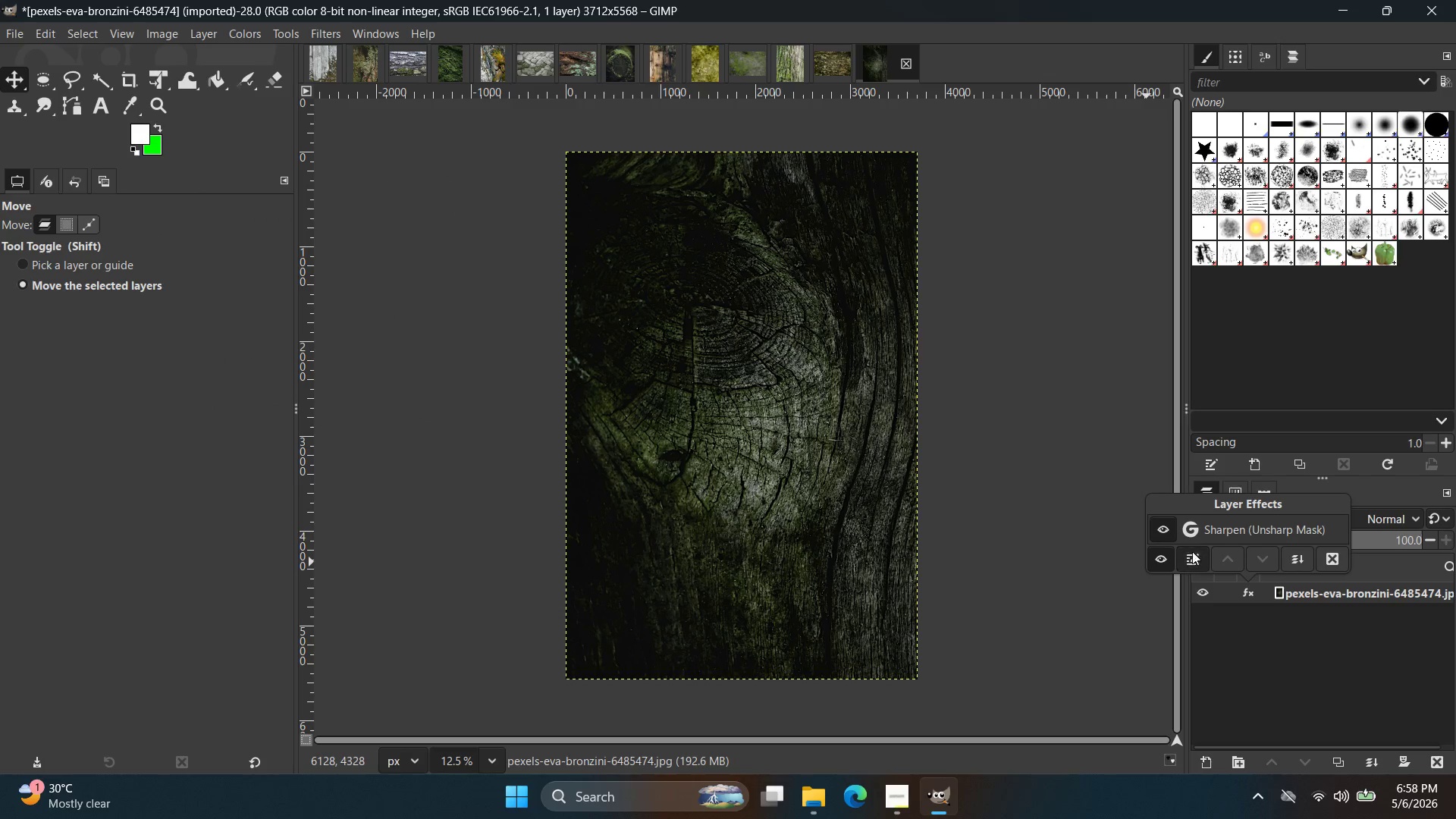 
left_click([1162, 533])
 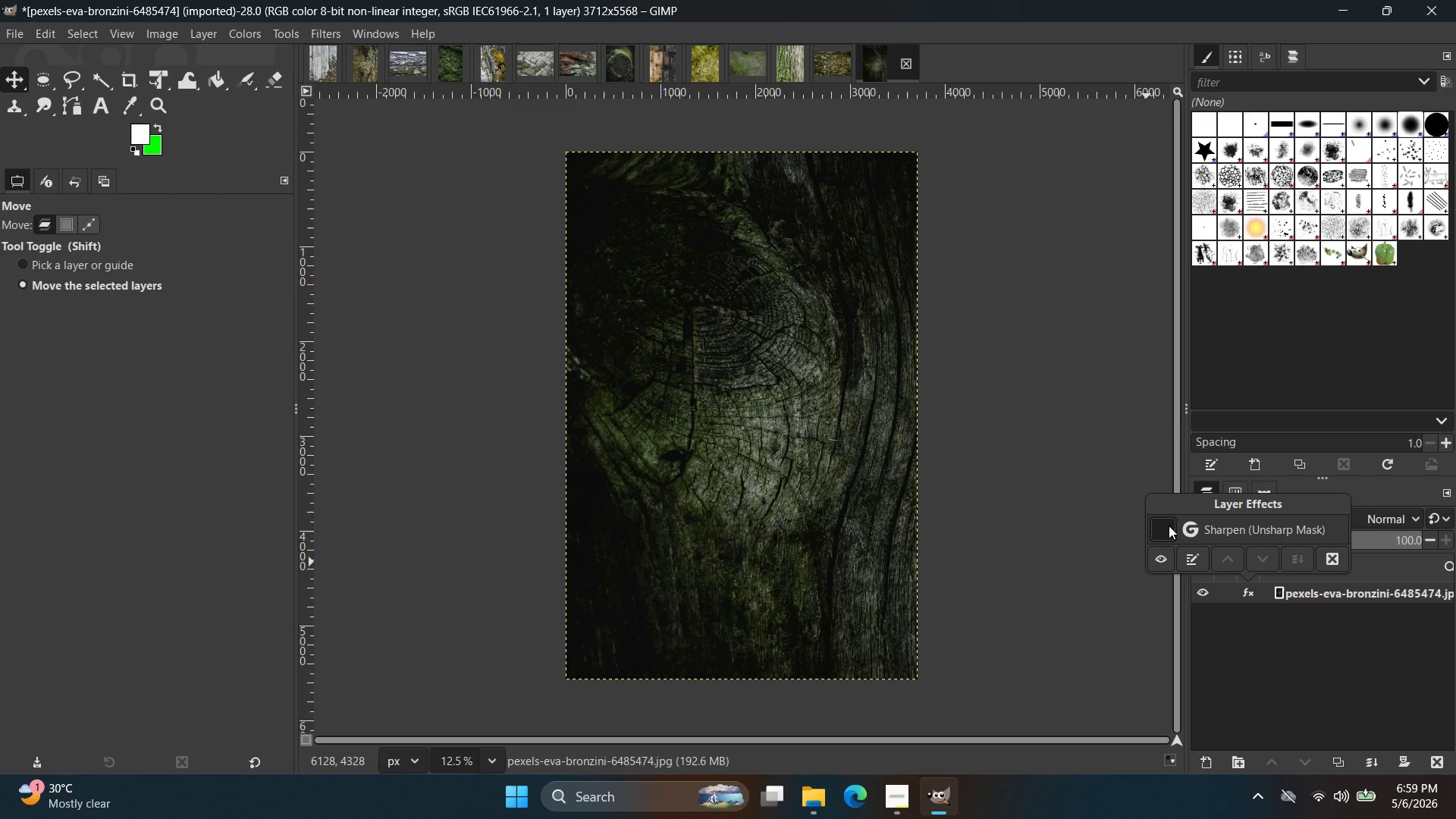 
wait(5.05)
 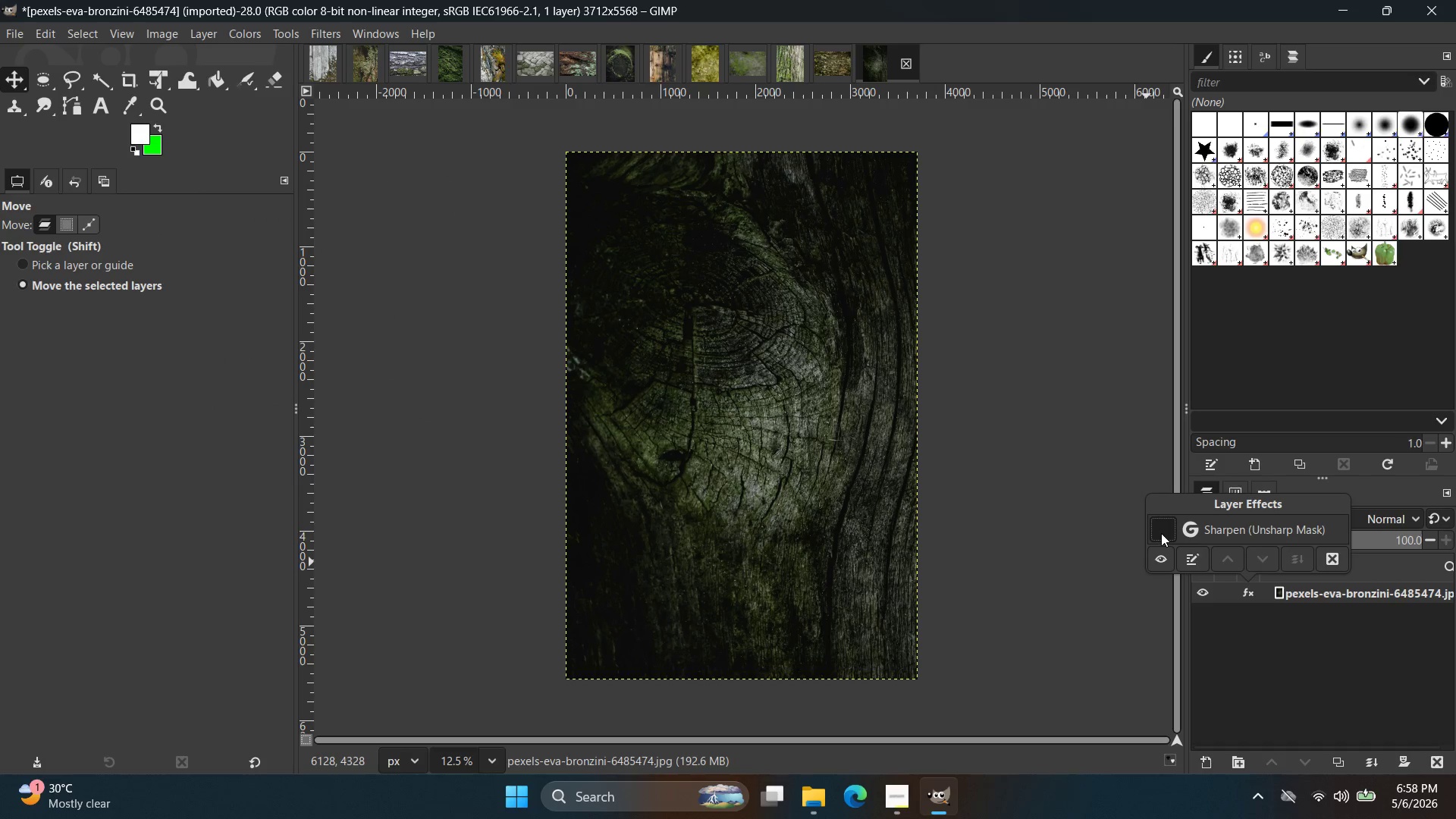 
left_click([1169, 526])
 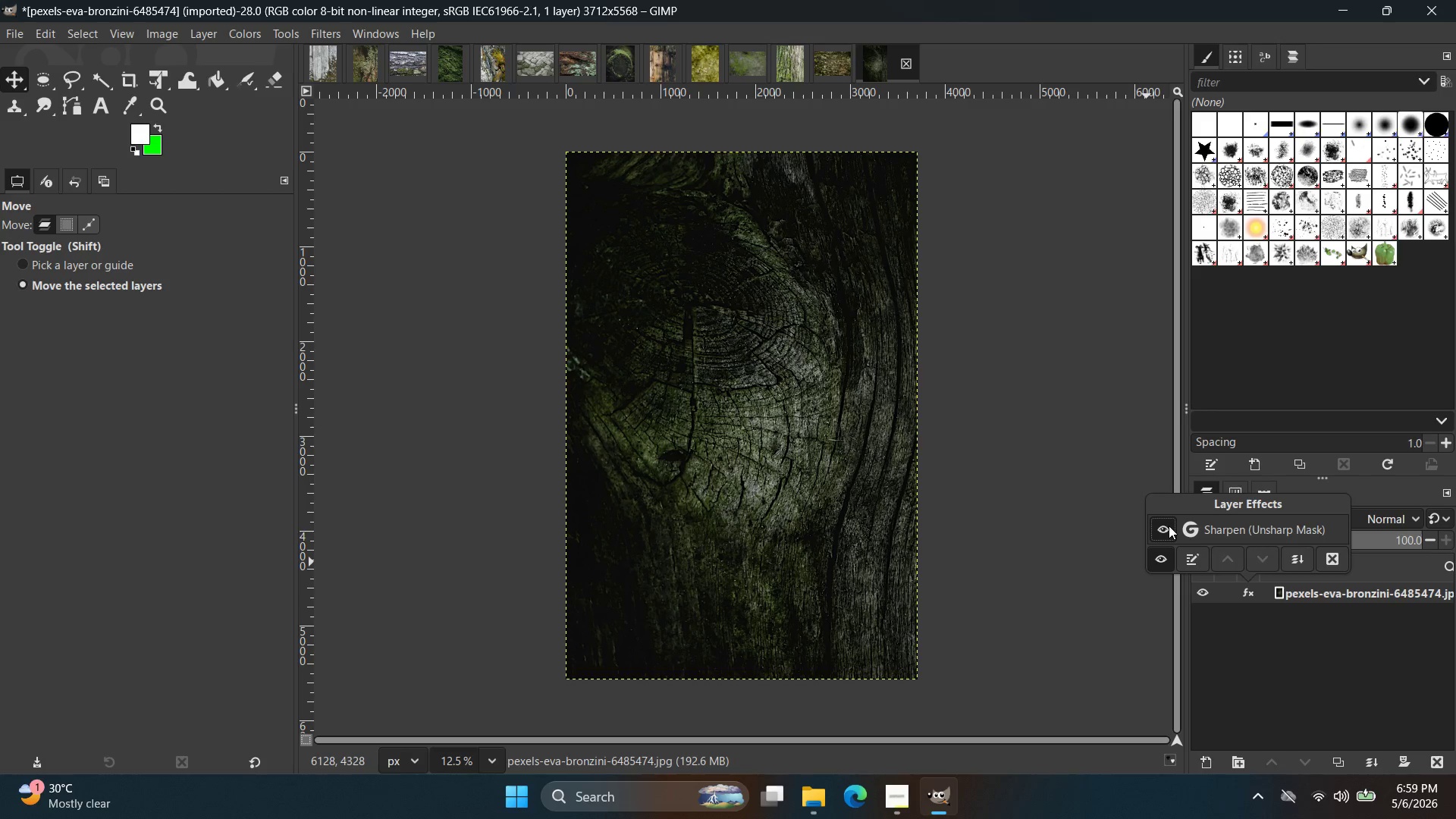 
left_click([1169, 526])
 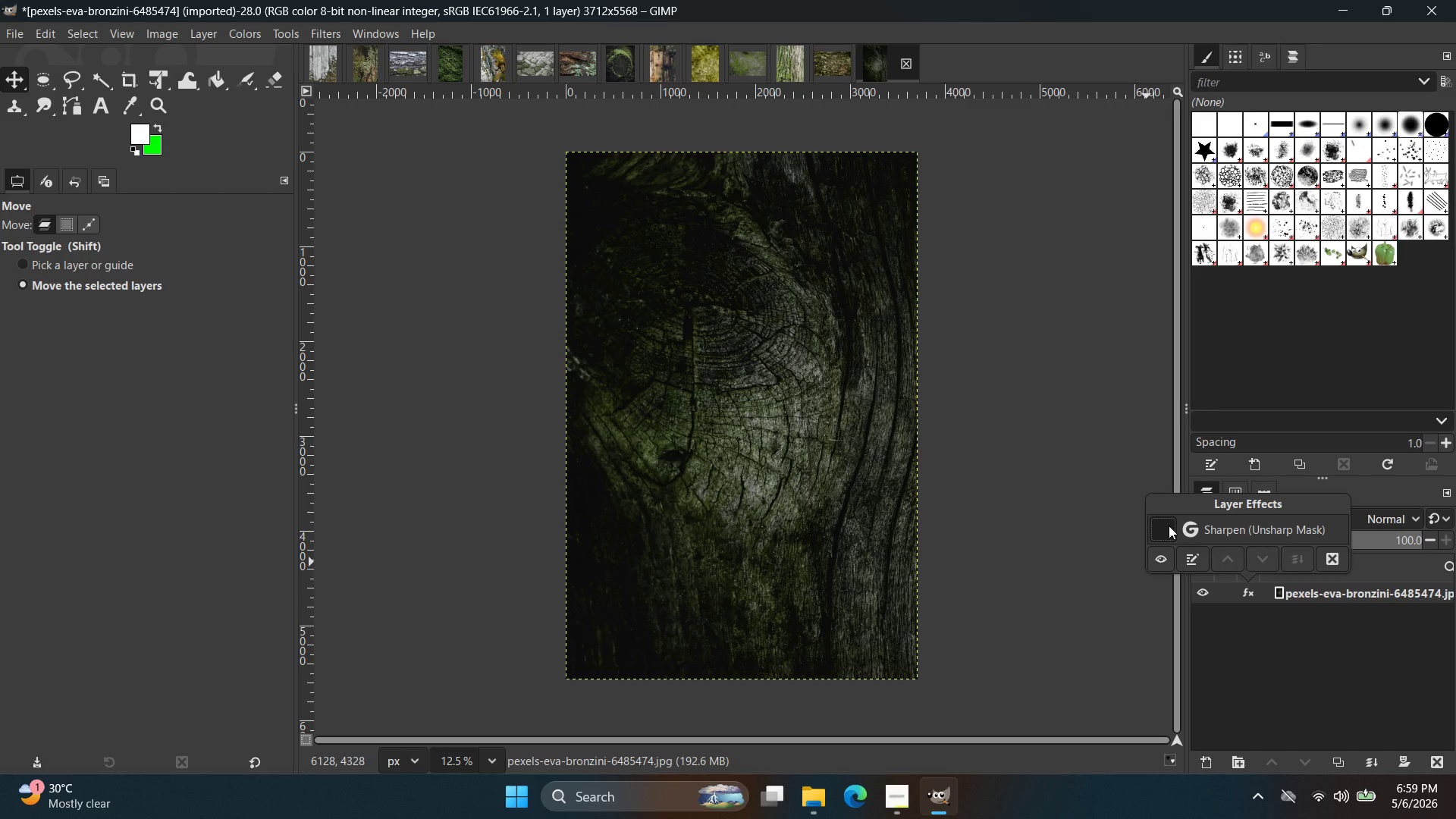 
left_click([1169, 526])
 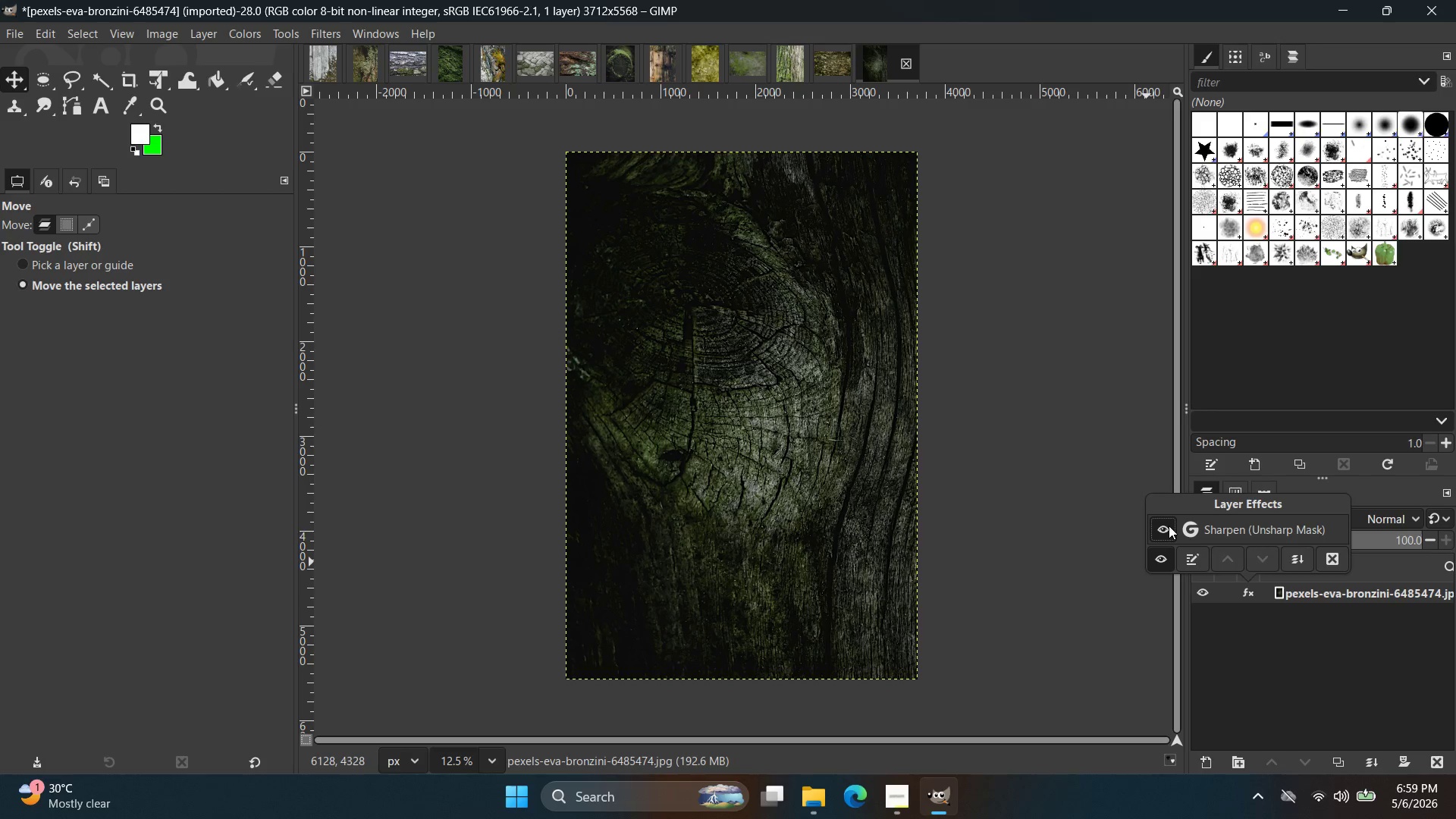 
left_click([1090, 508])
 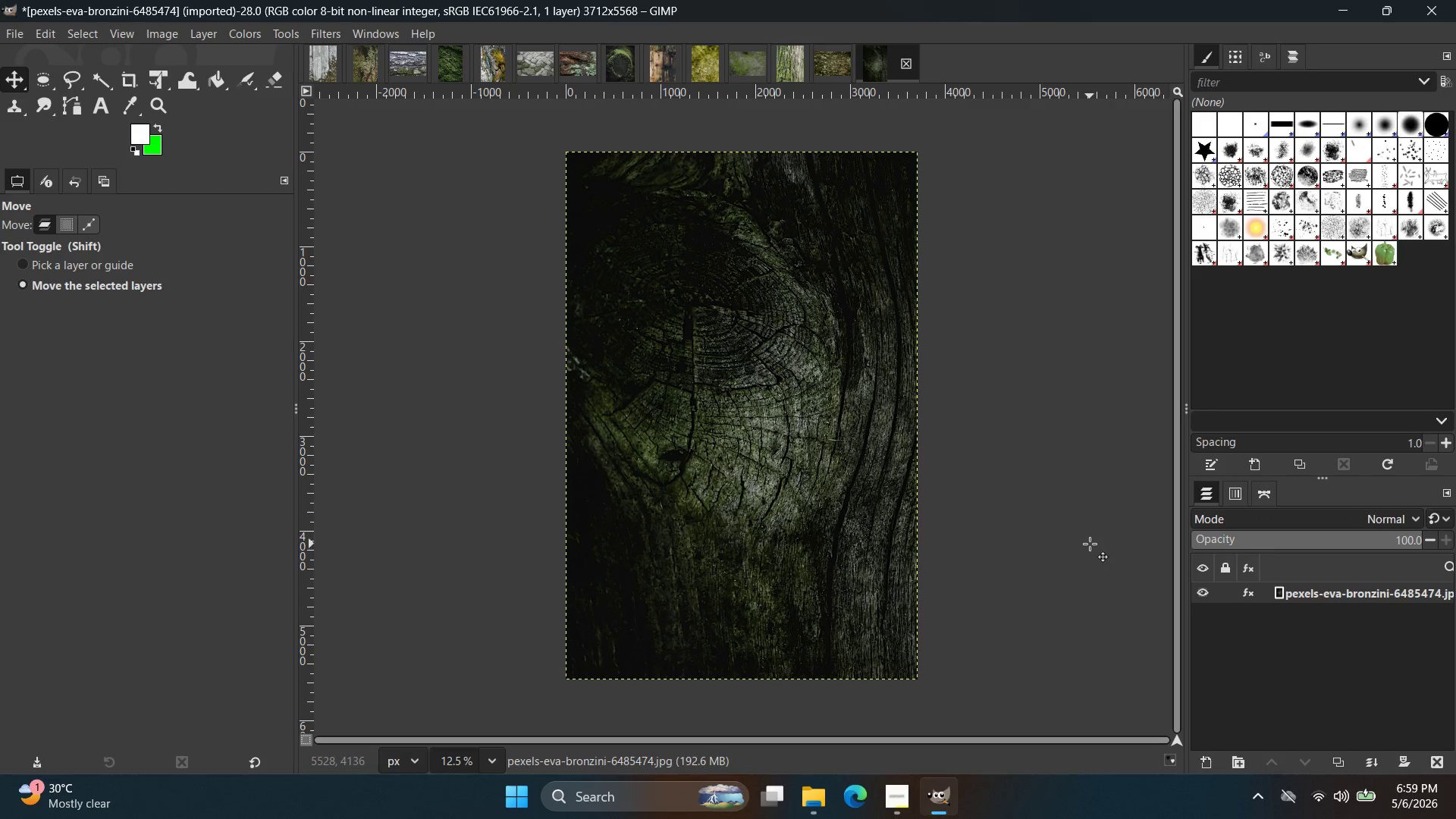 
key(Control+Shift+E)
 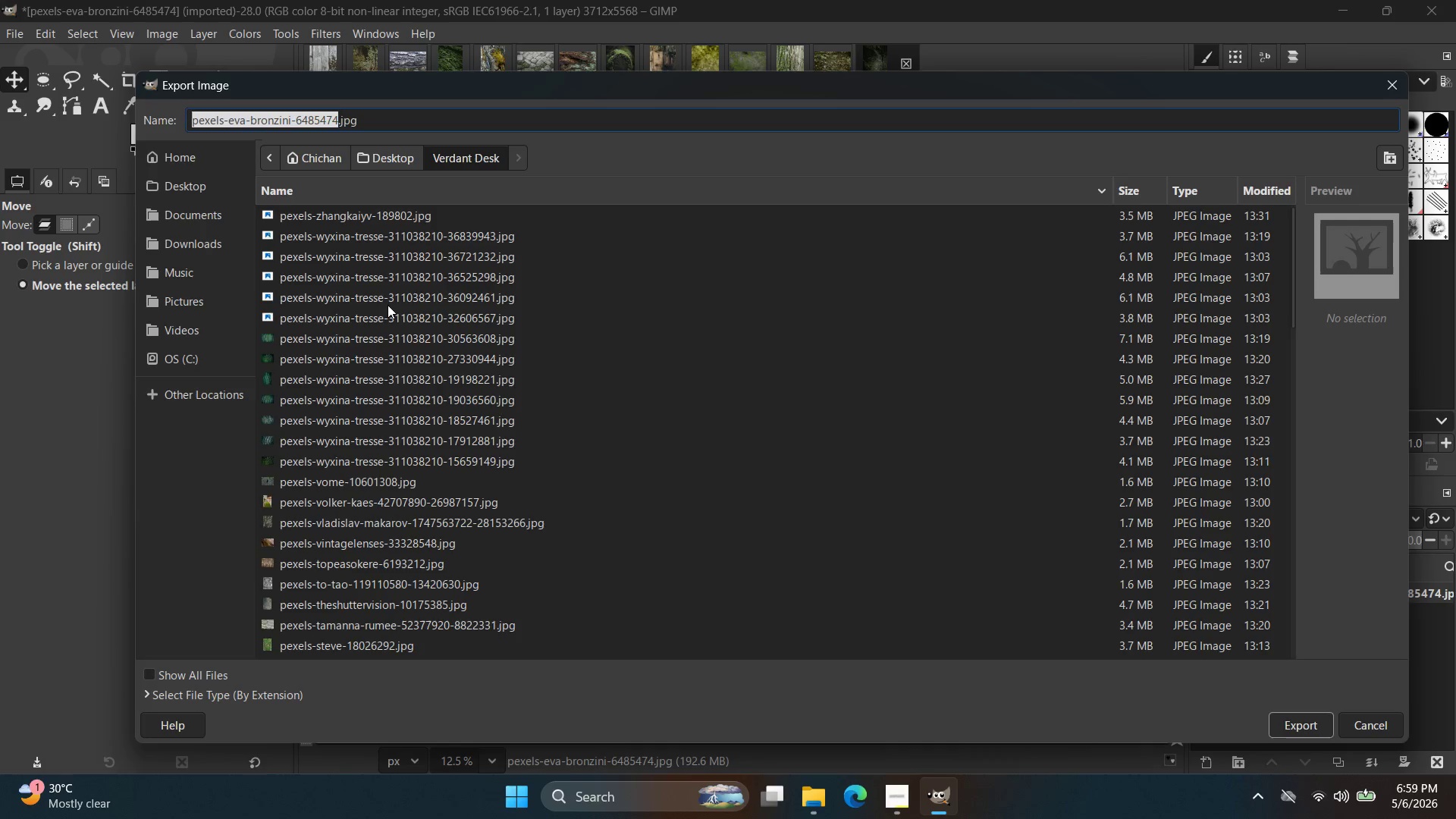 
left_click([216, 193])
 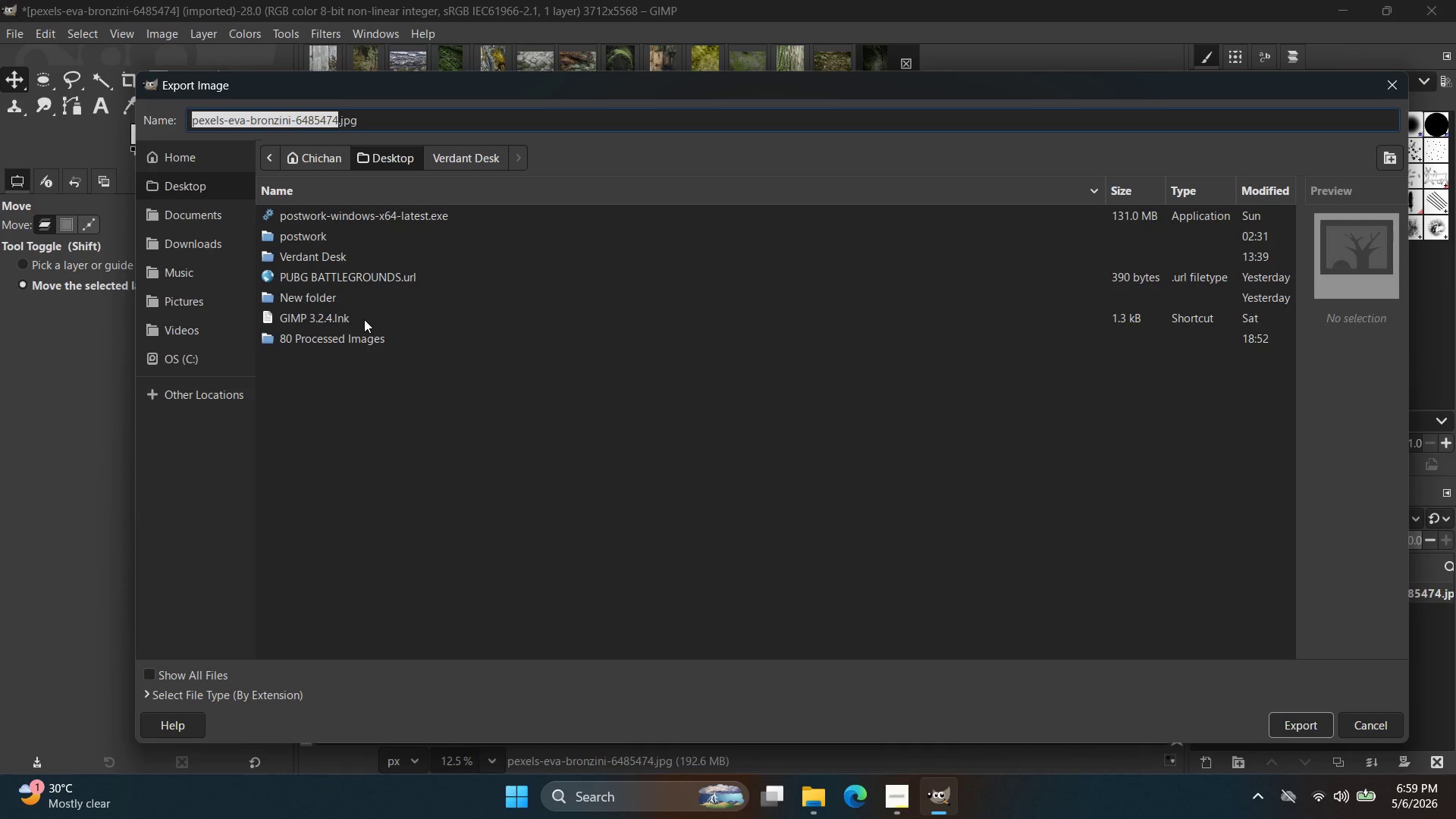 
double_click([364, 319])
 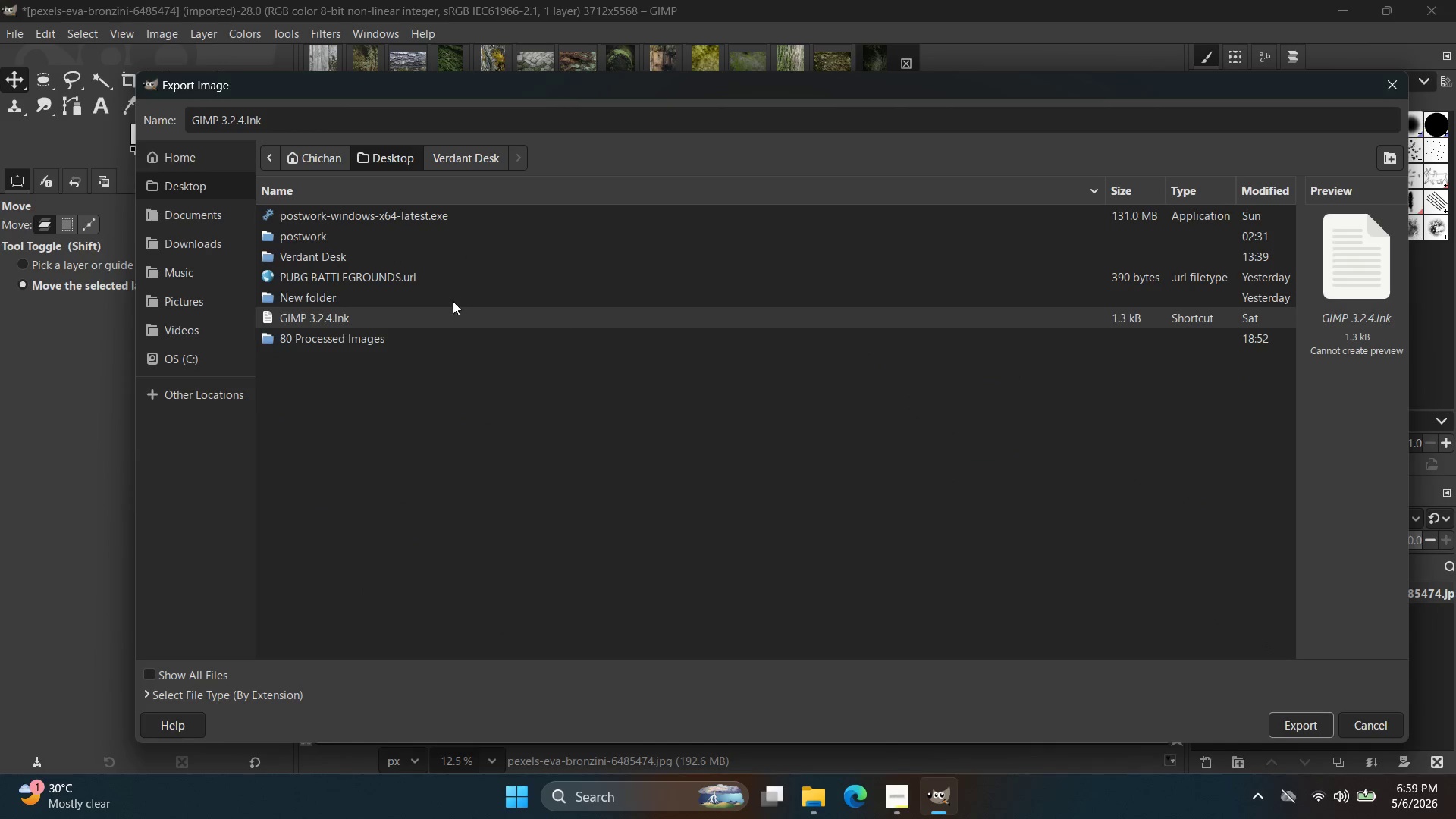 
left_click([408, 268])
 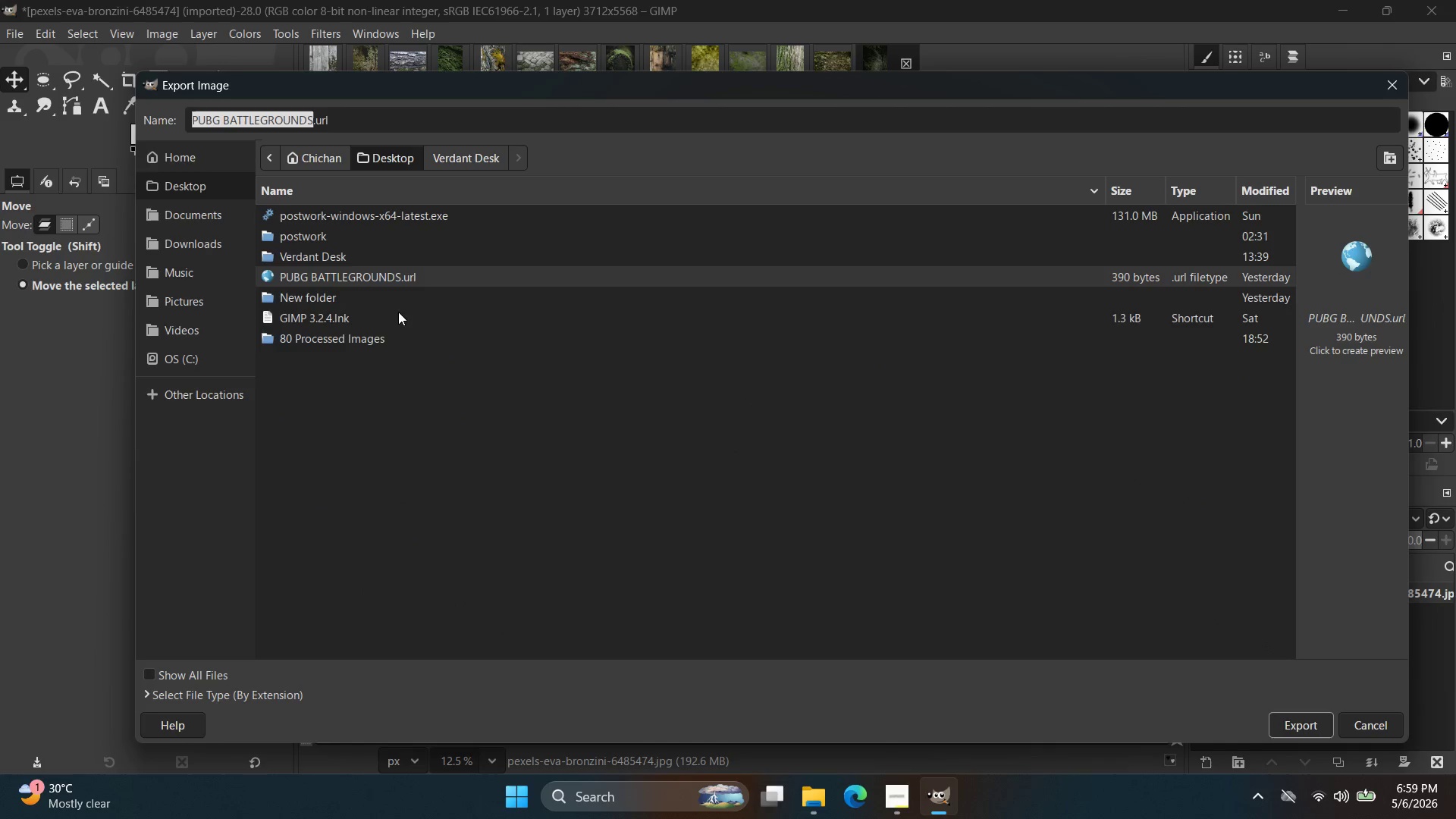 
double_click([378, 338])
 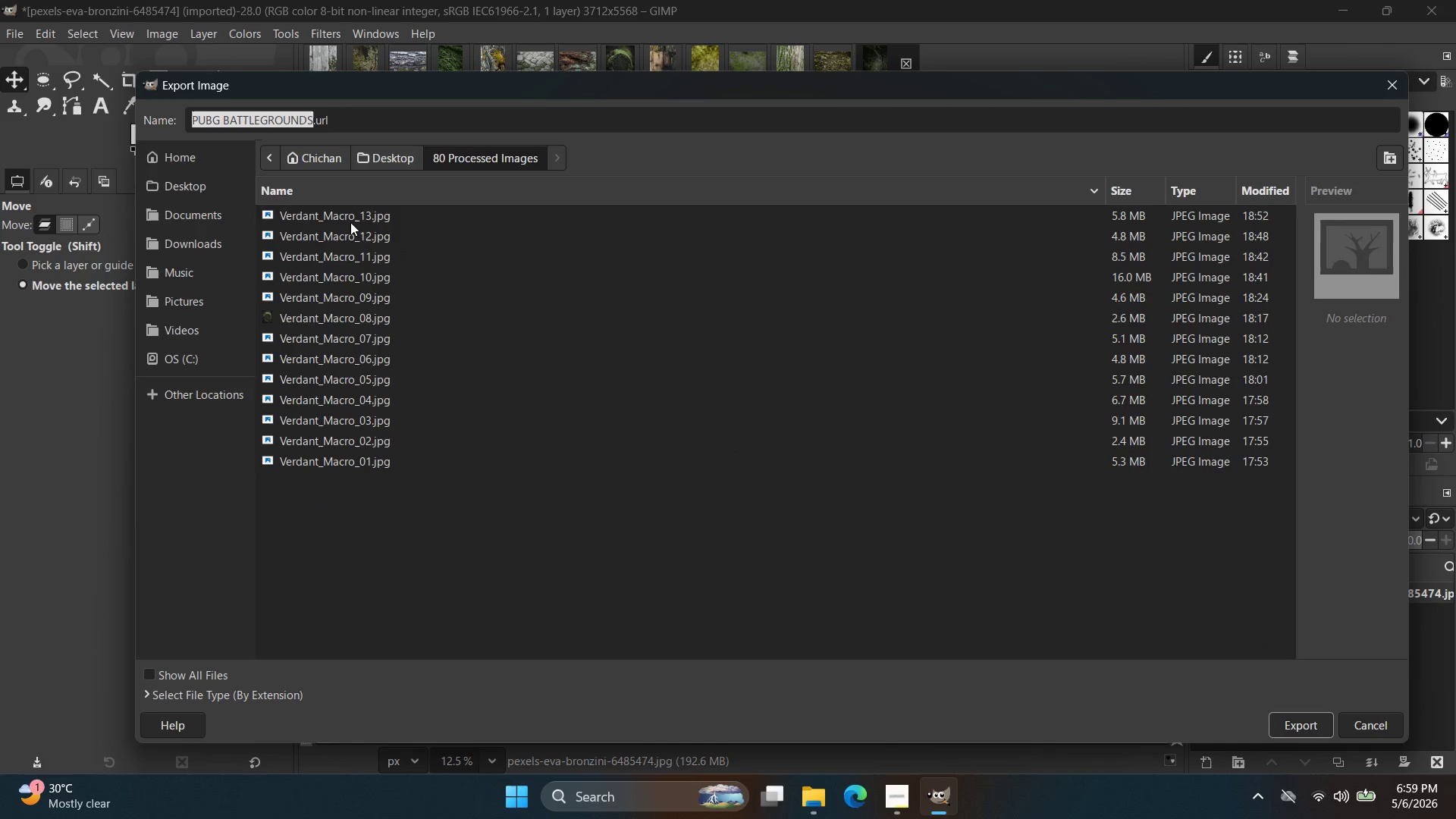 
left_click([353, 215])
 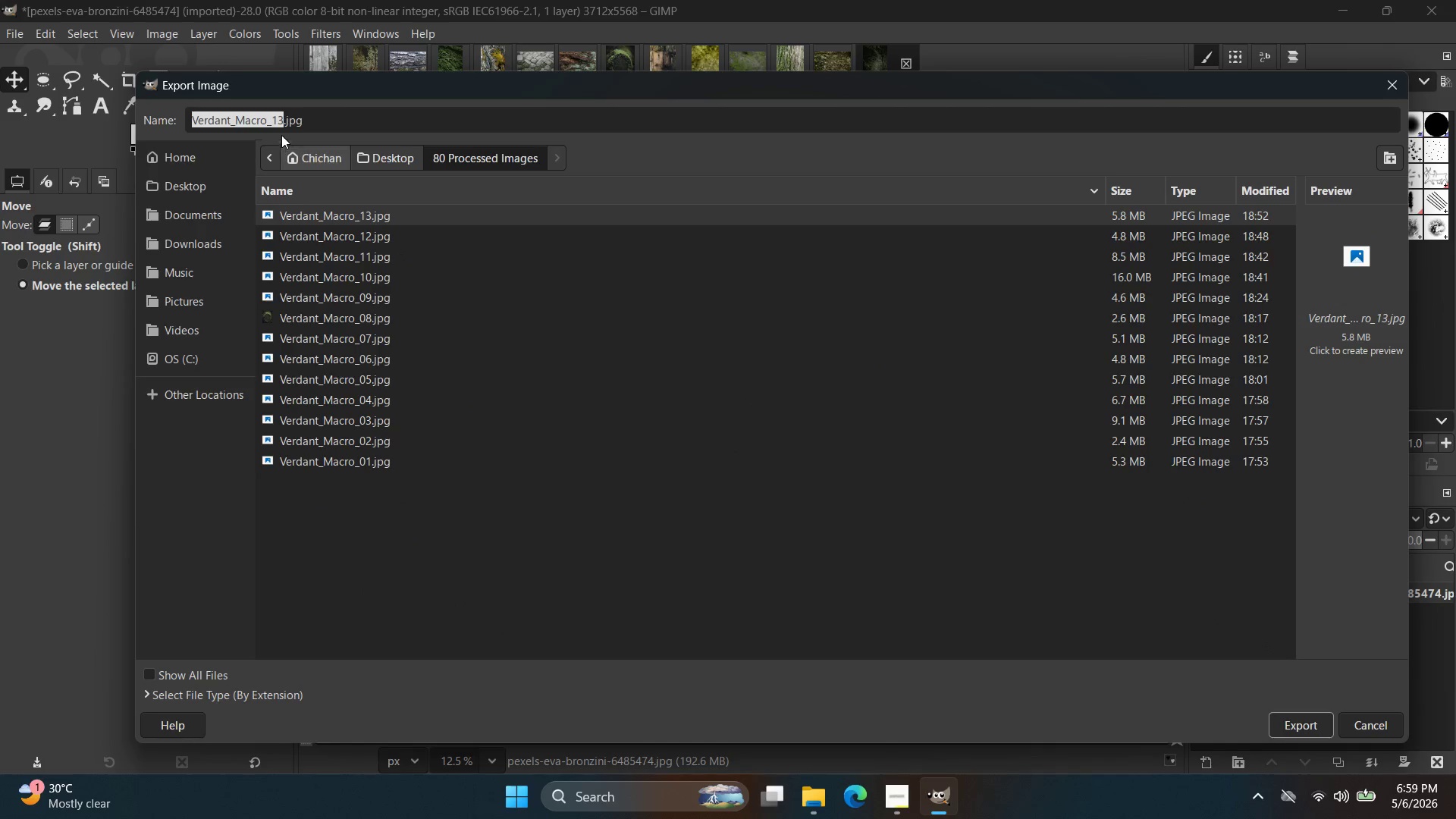 
left_click([281, 123])
 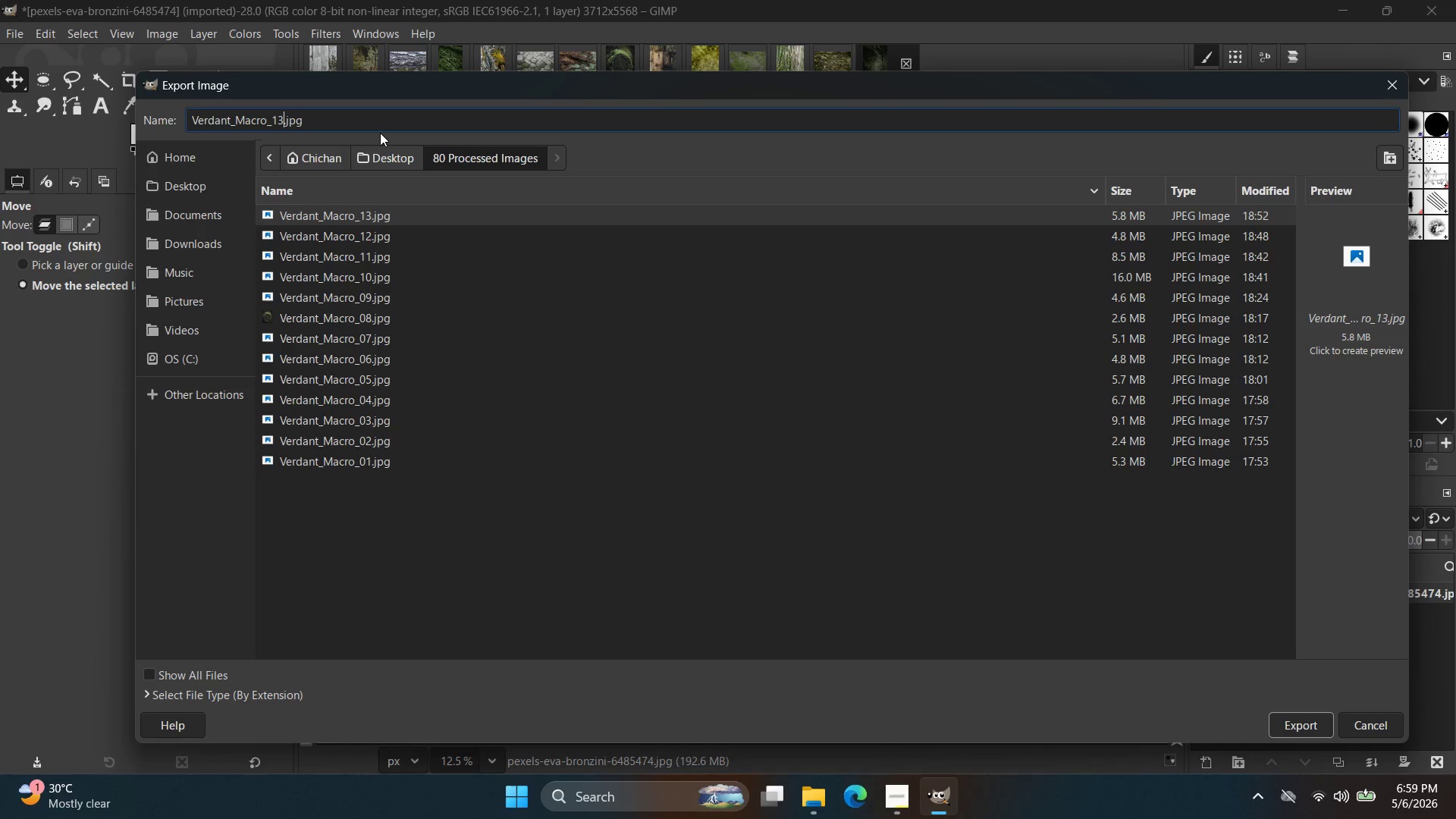 
key(Backspace)
 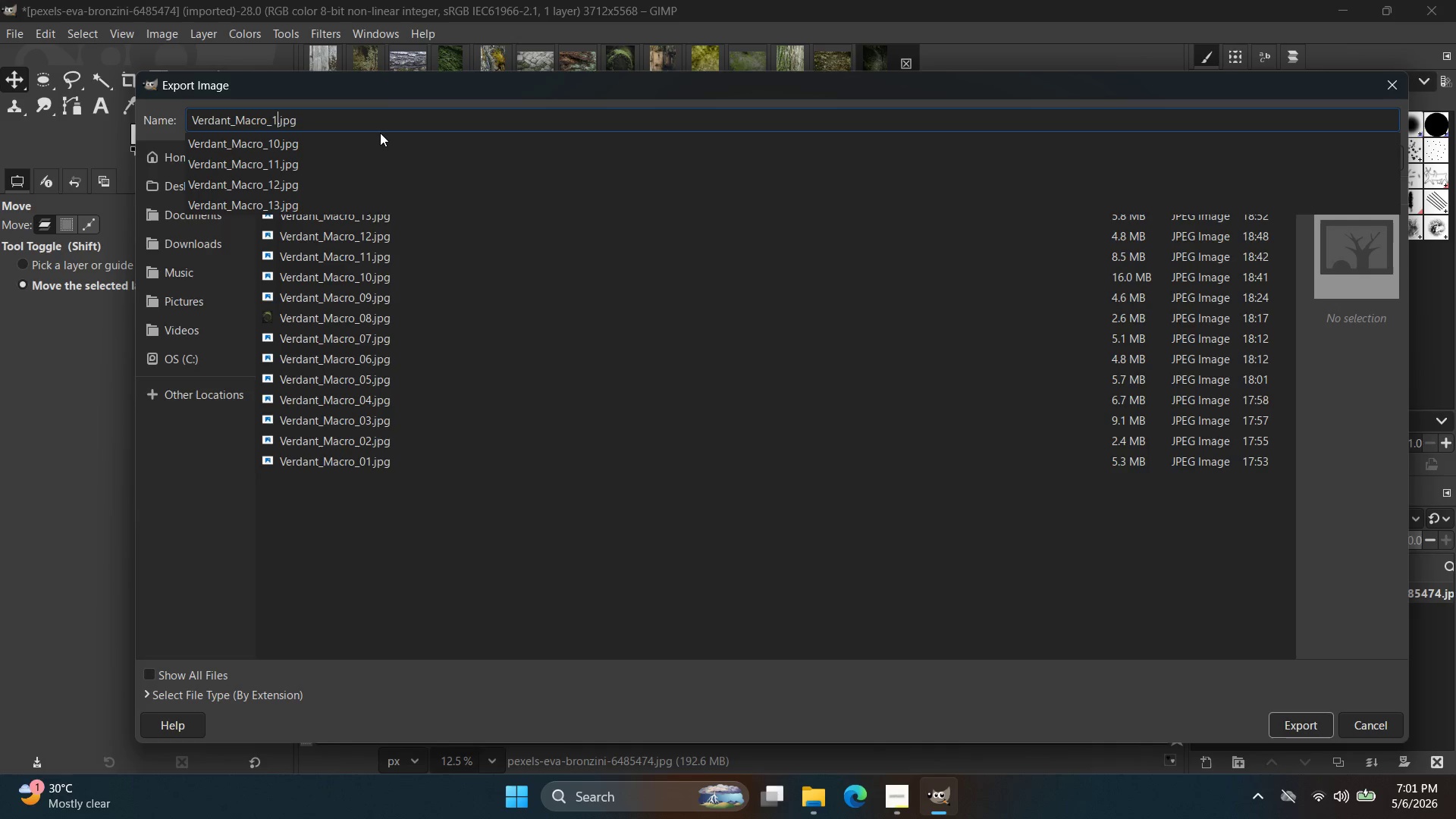 
wait(105.69)
 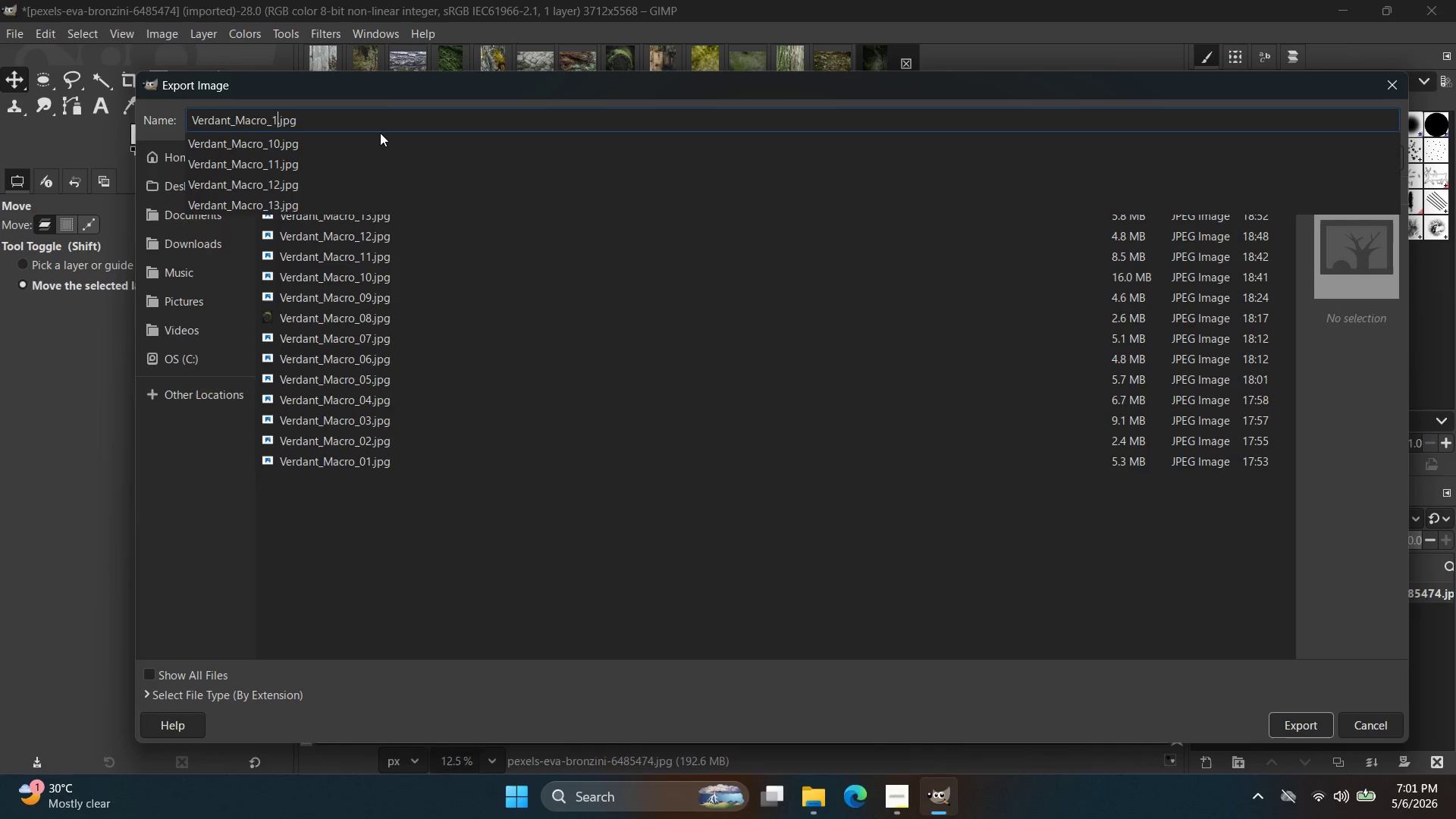 
left_click([320, 519])
 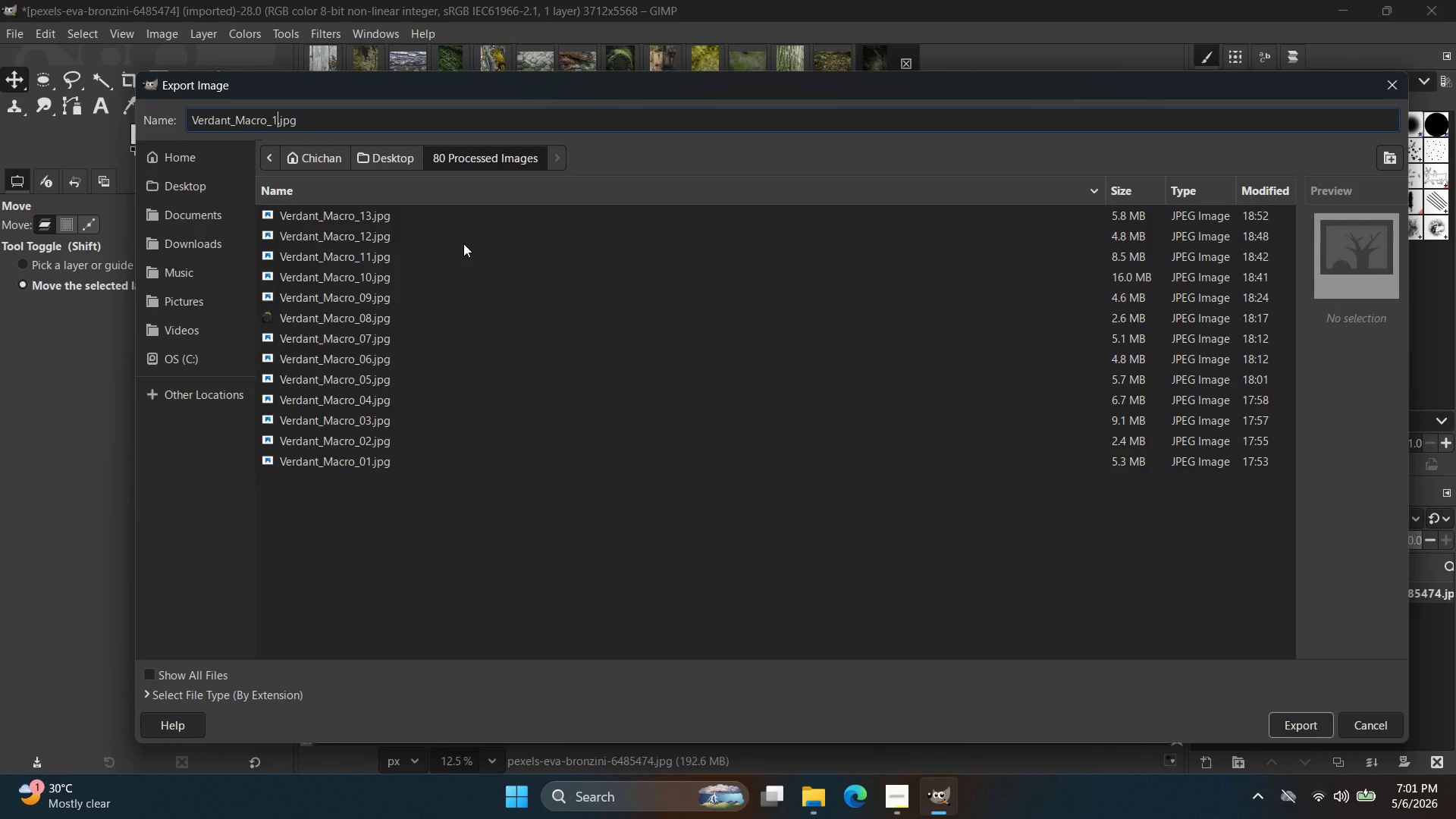 
type(45)
key(Backspace)
 